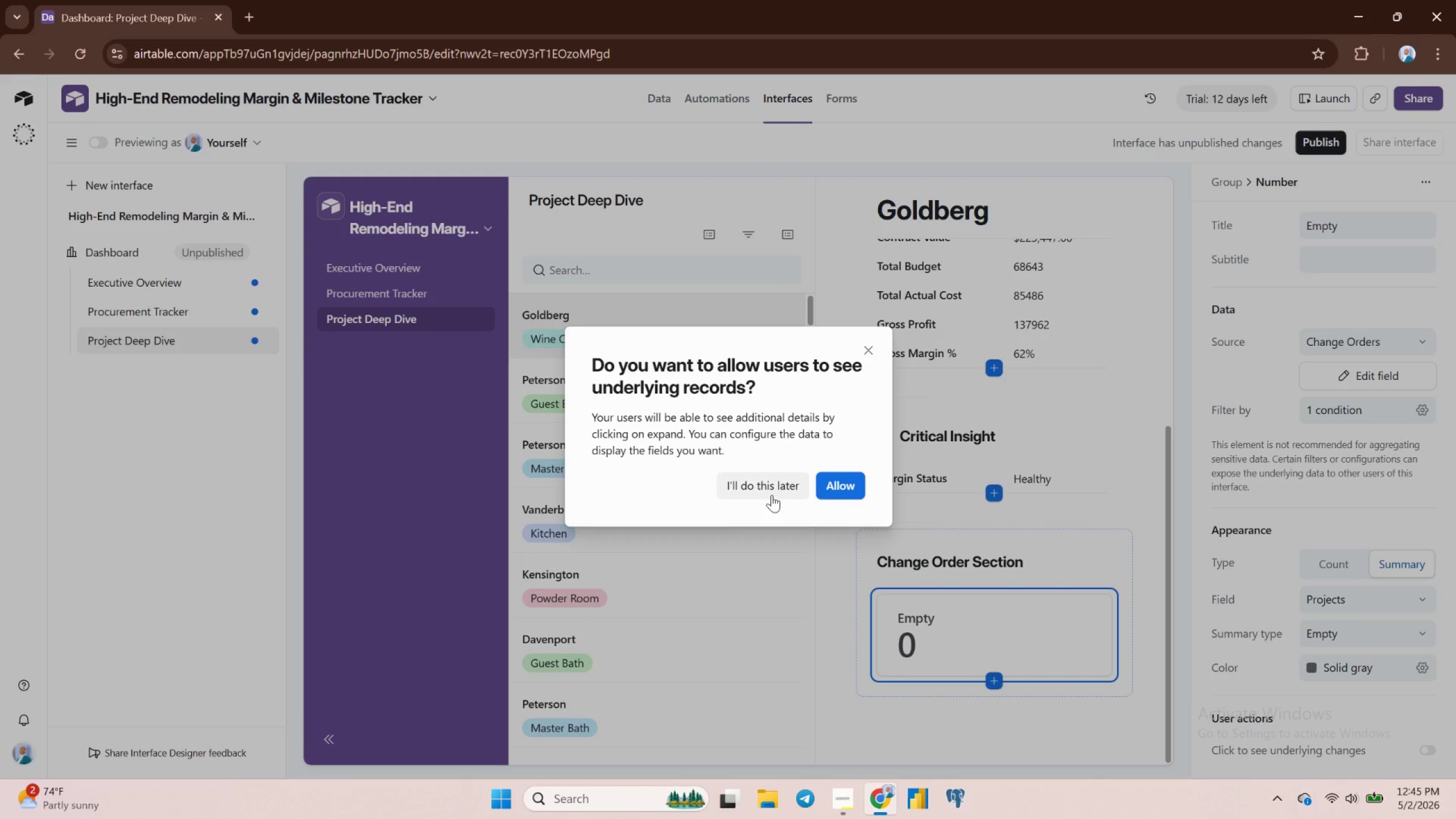 
left_click([772, 495])
 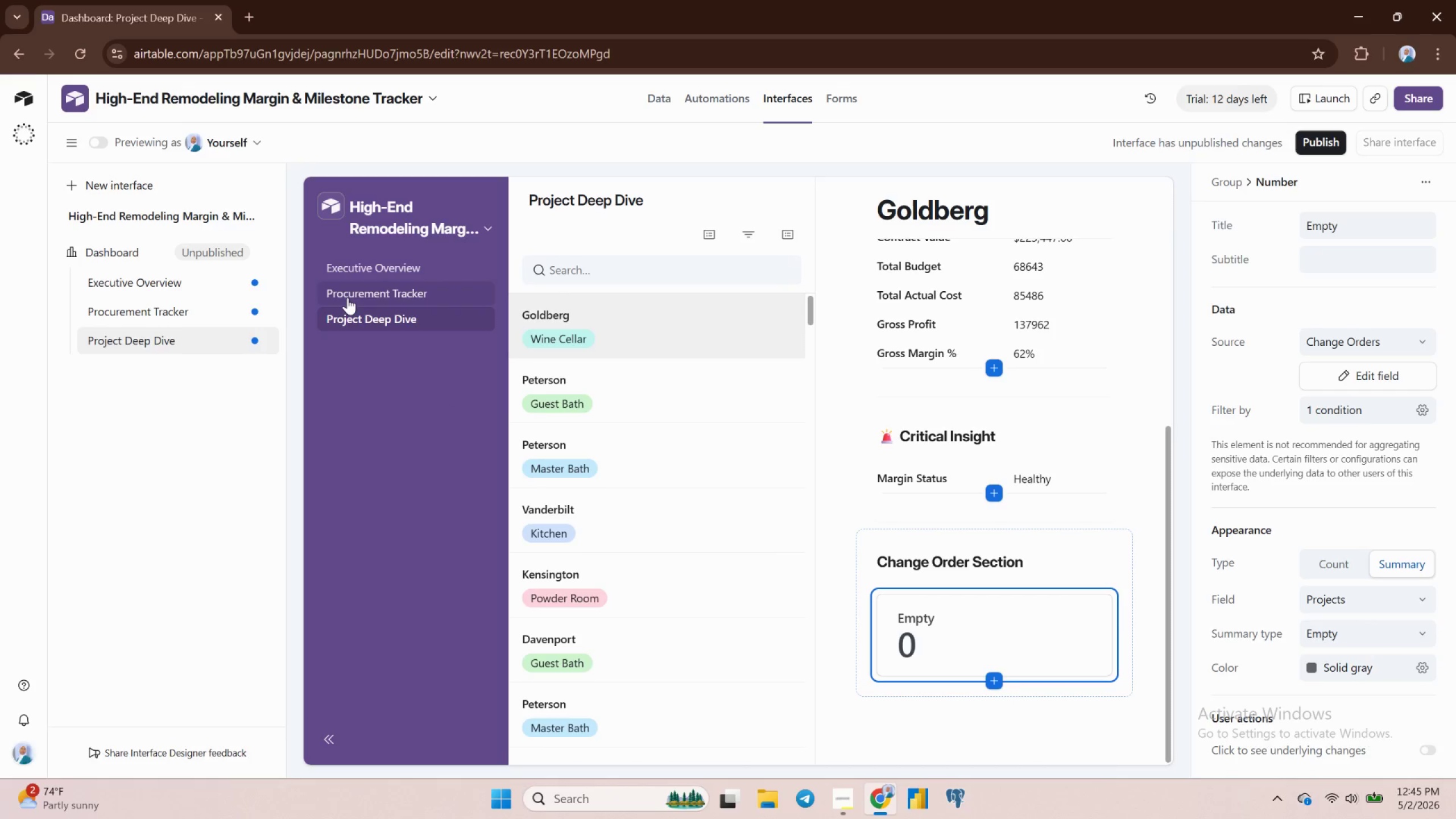 
left_click([386, 289])
 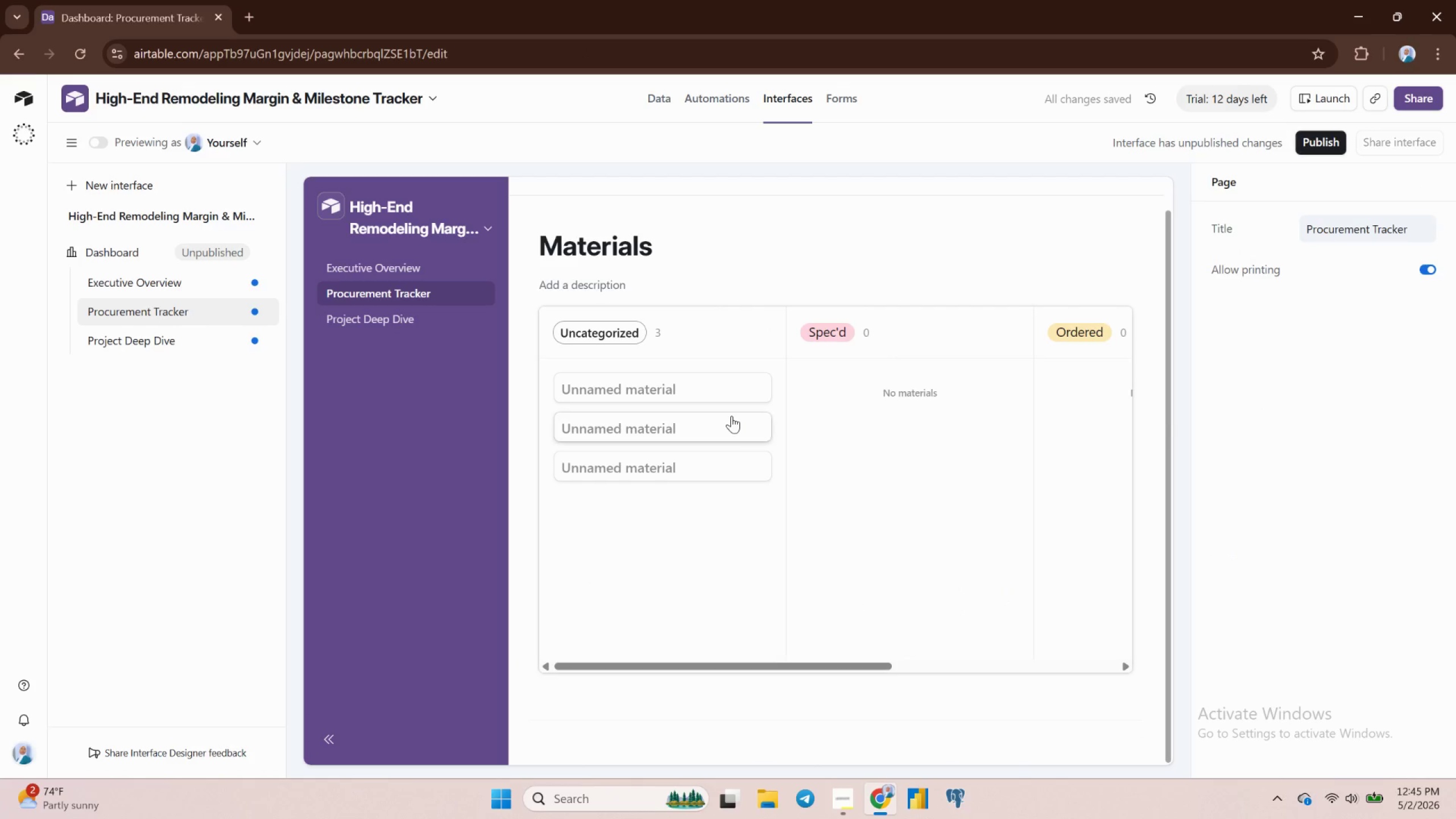 
wait(5.13)
 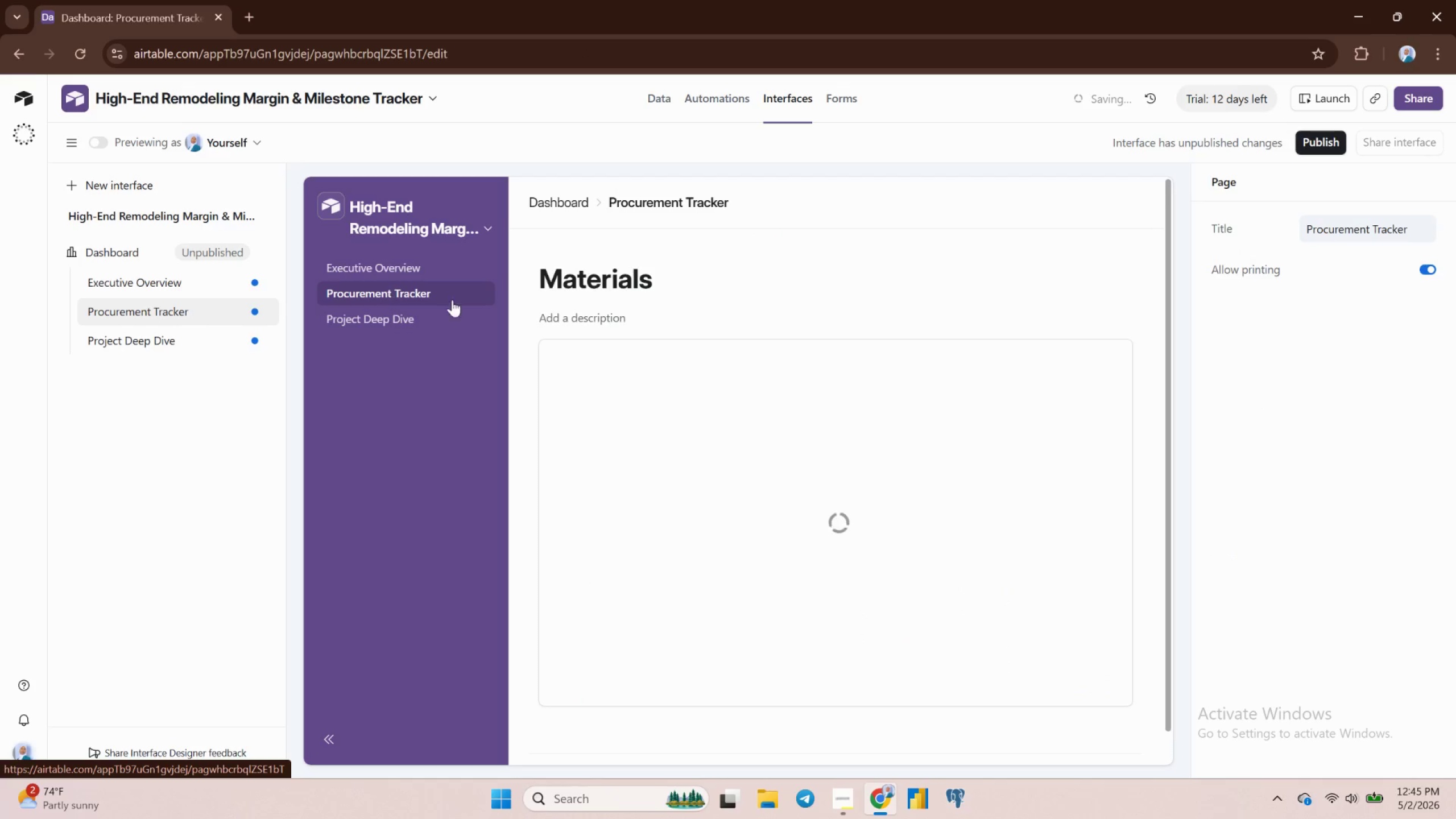 
left_click([381, 262])
 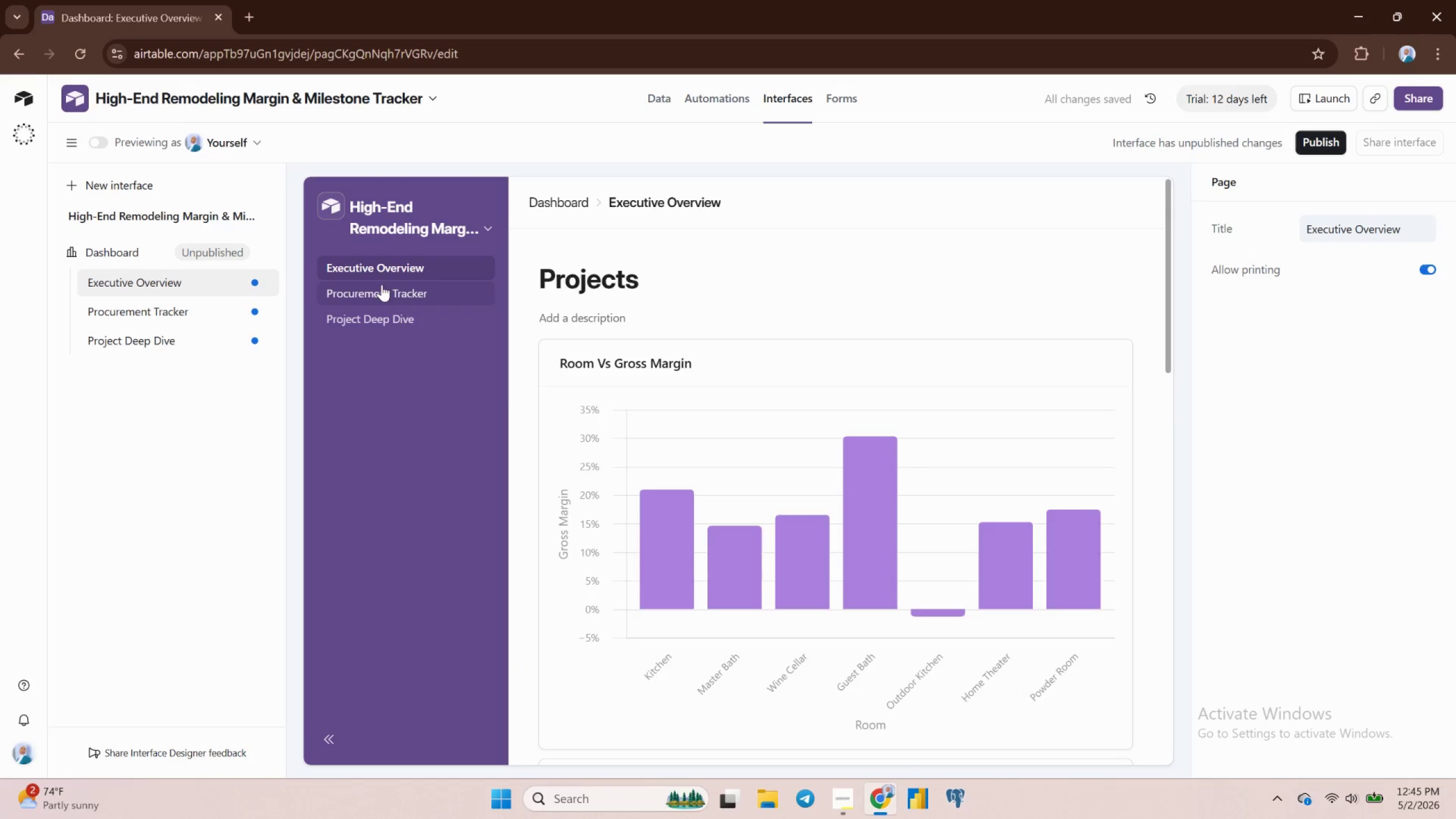 
left_click([378, 293])
 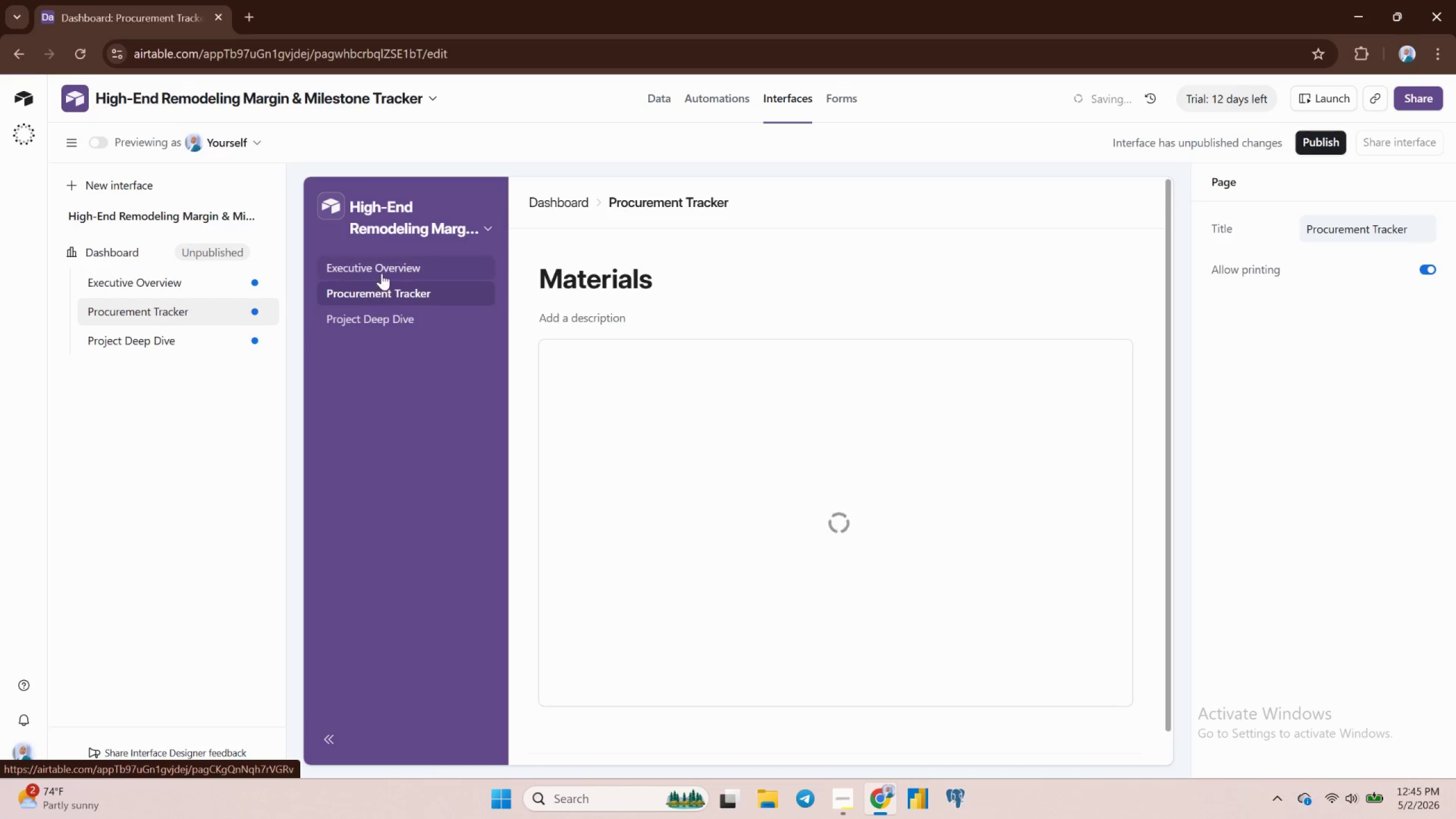 
left_click([382, 273])
 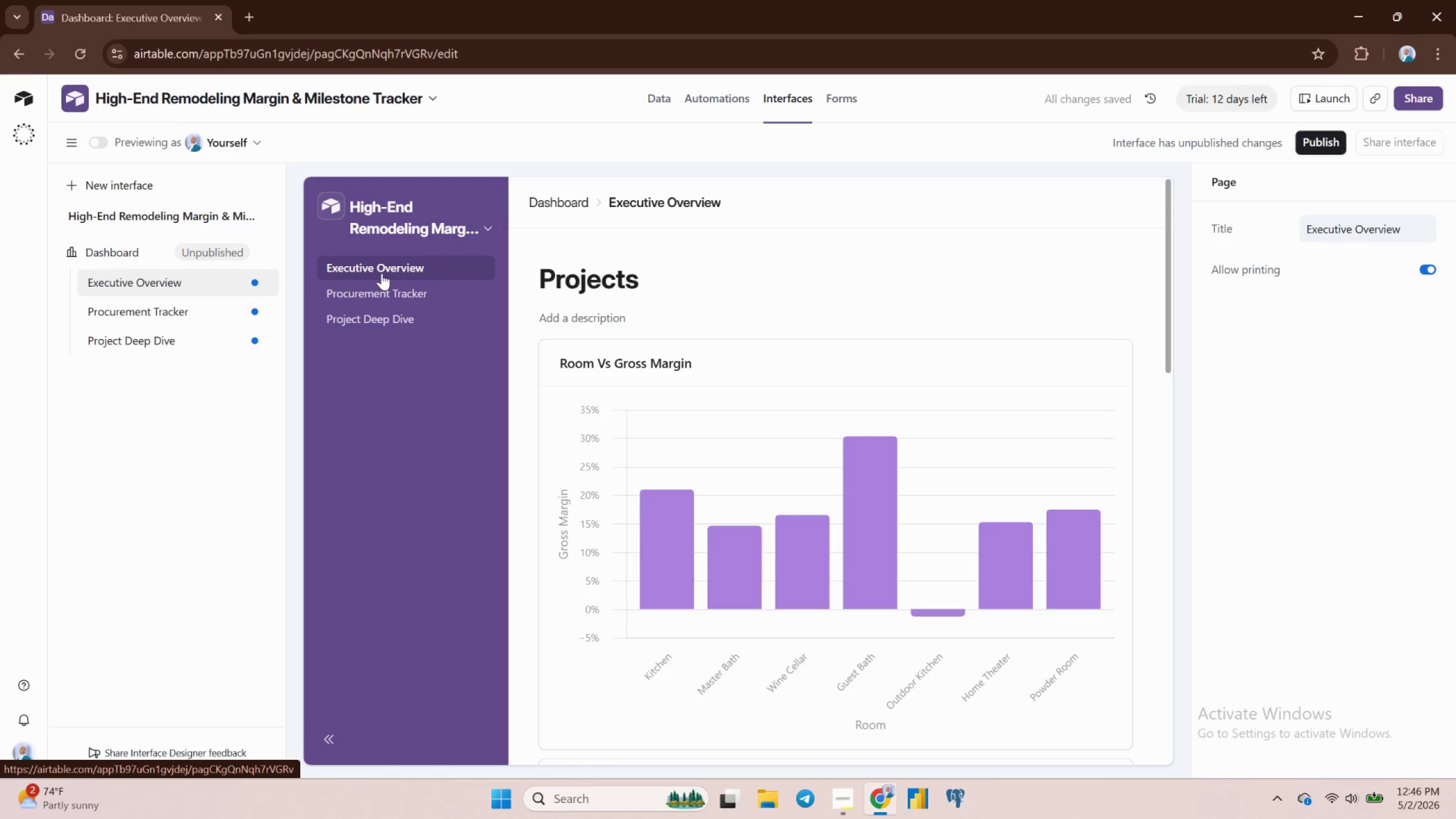 
wait(10.75)
 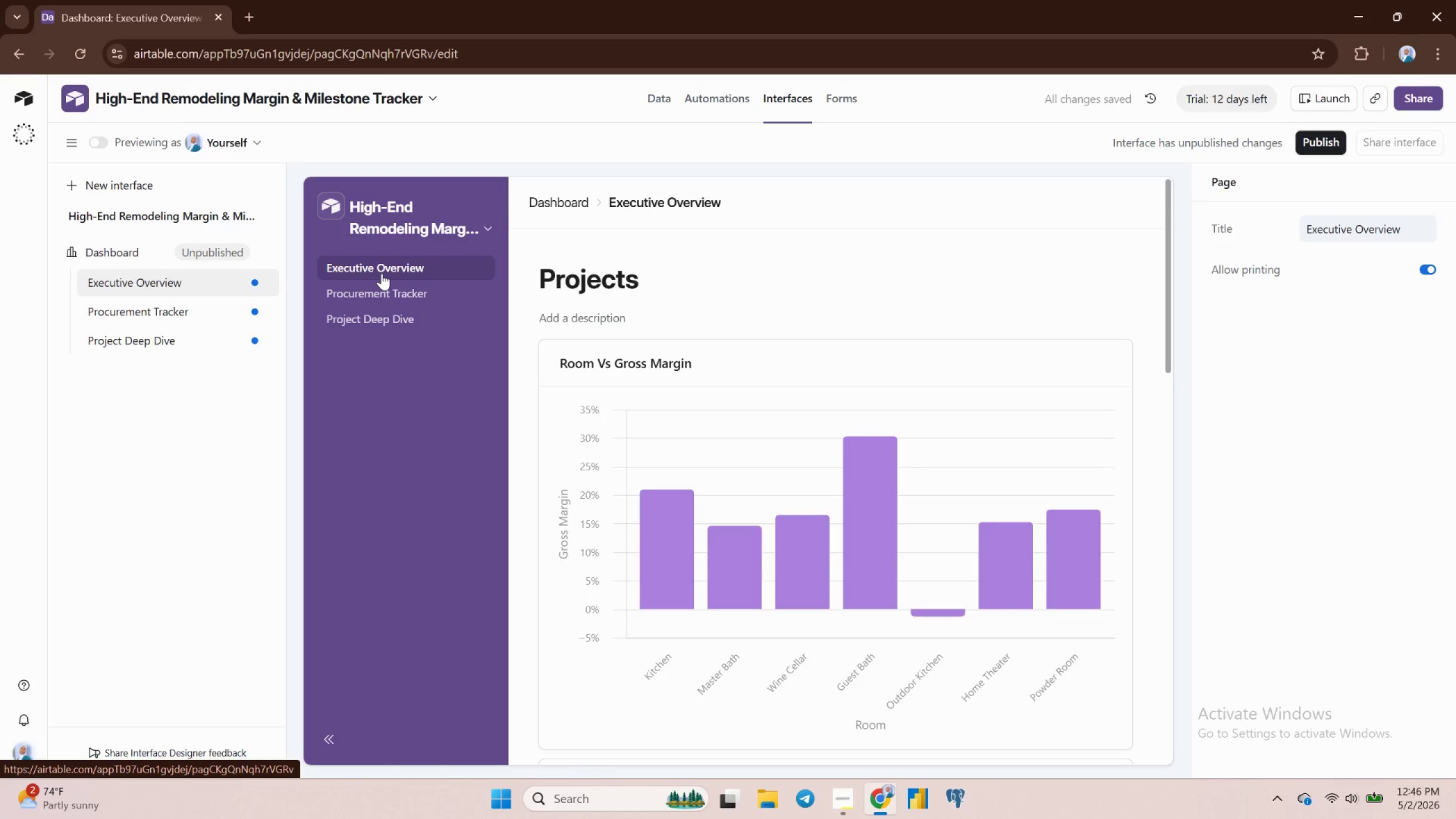 
left_click([652, 93])
 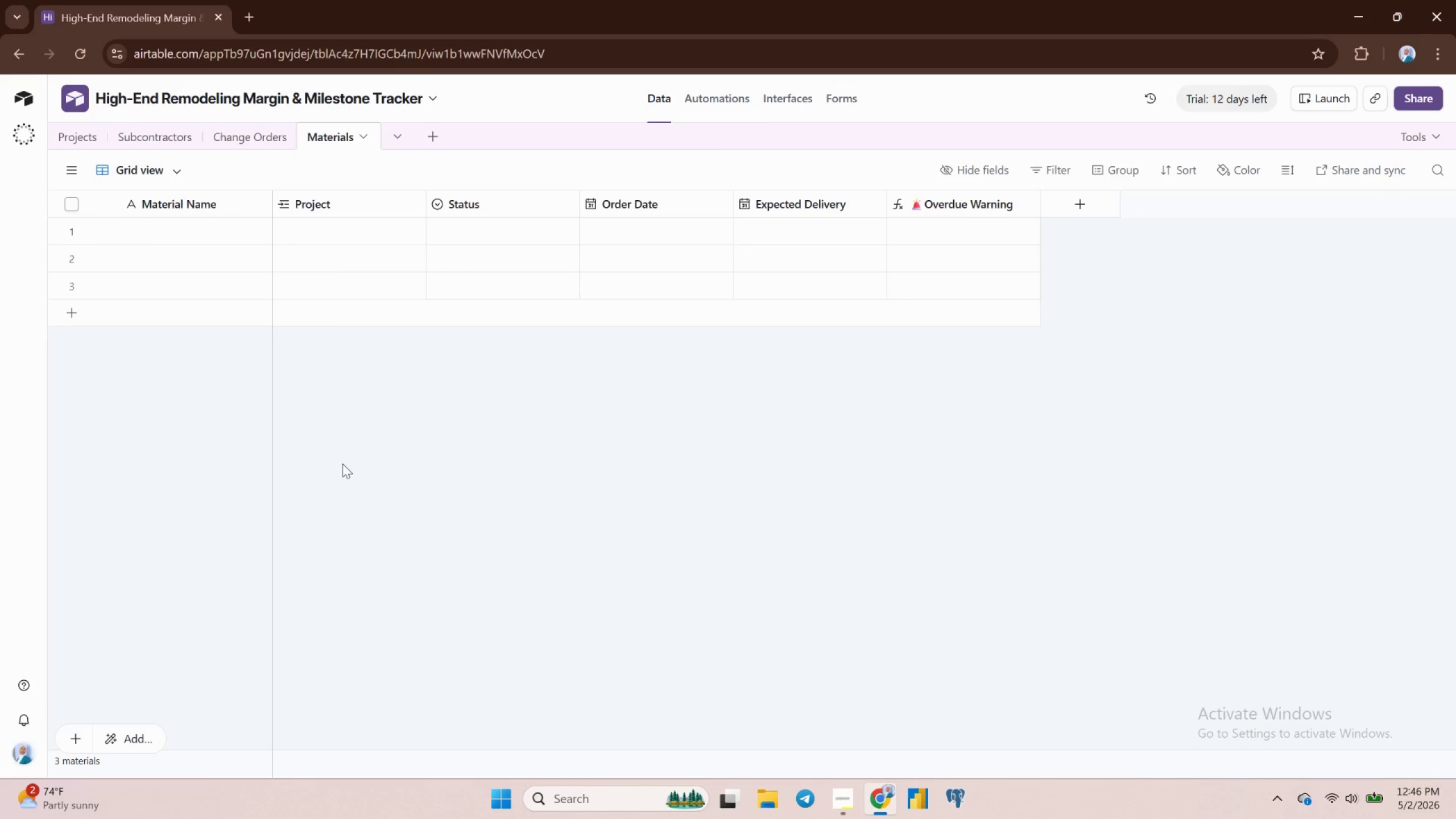 
wait(12.48)
 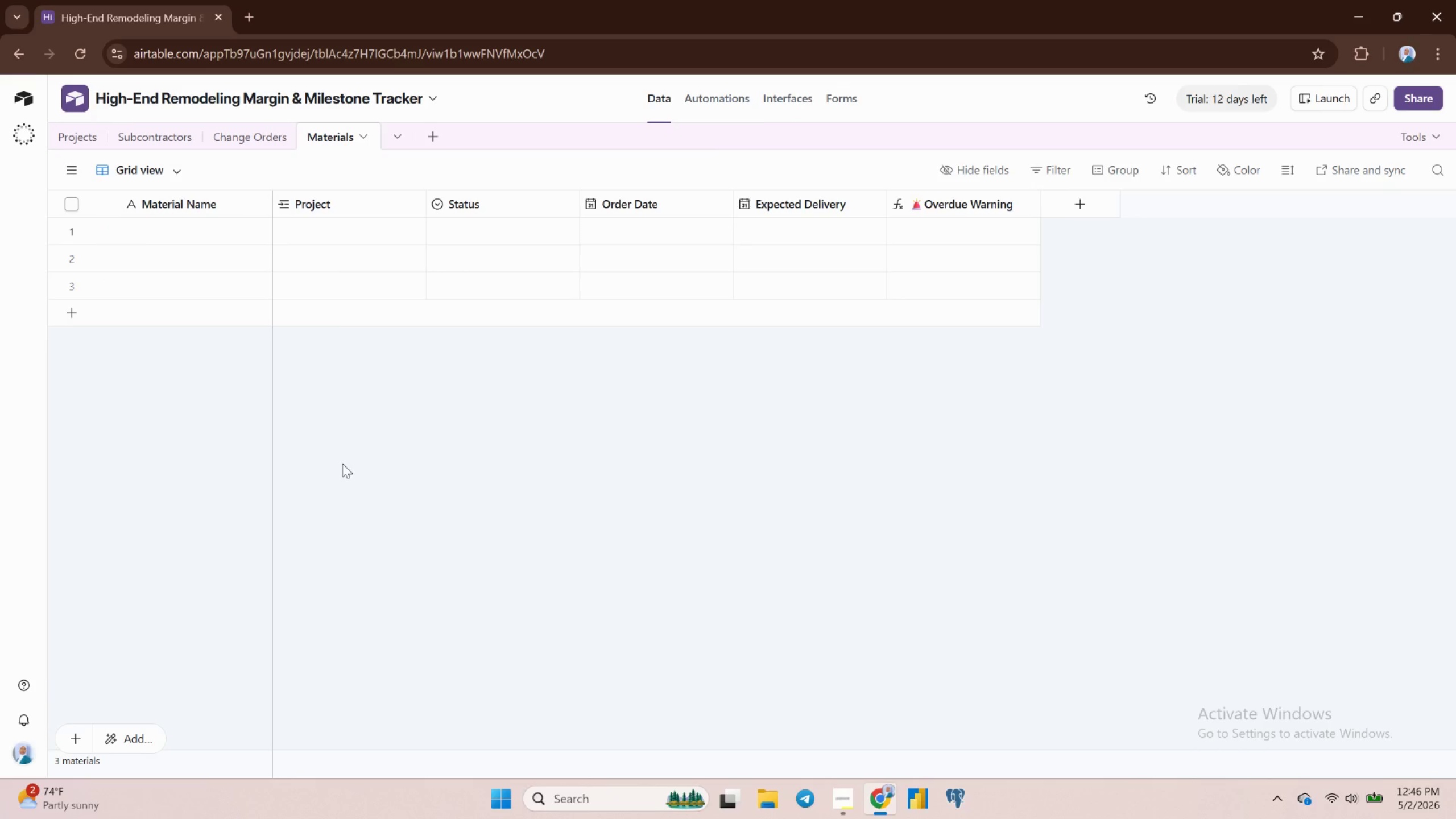 
left_click([146, 233])
 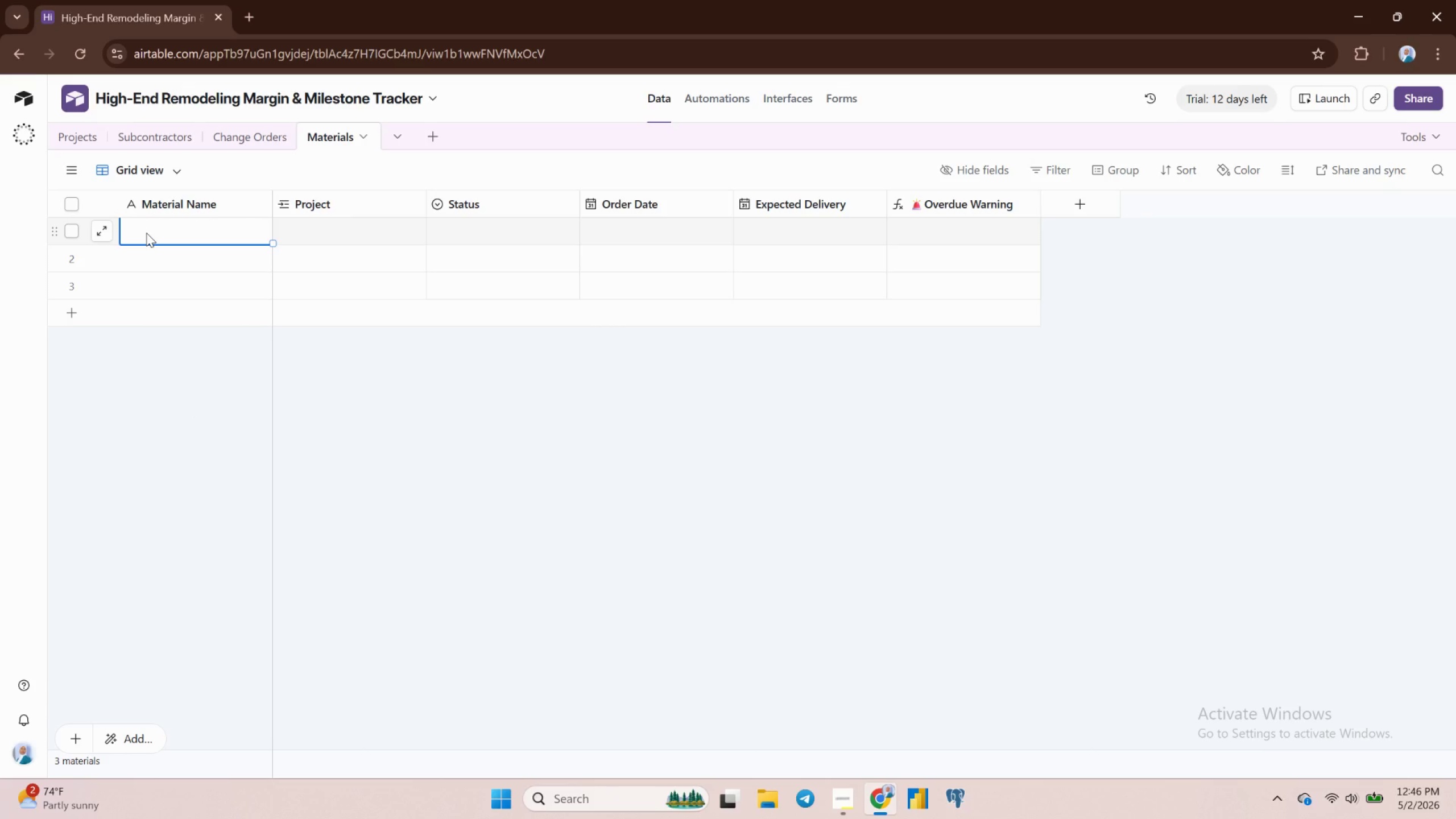 
wait(6.24)
 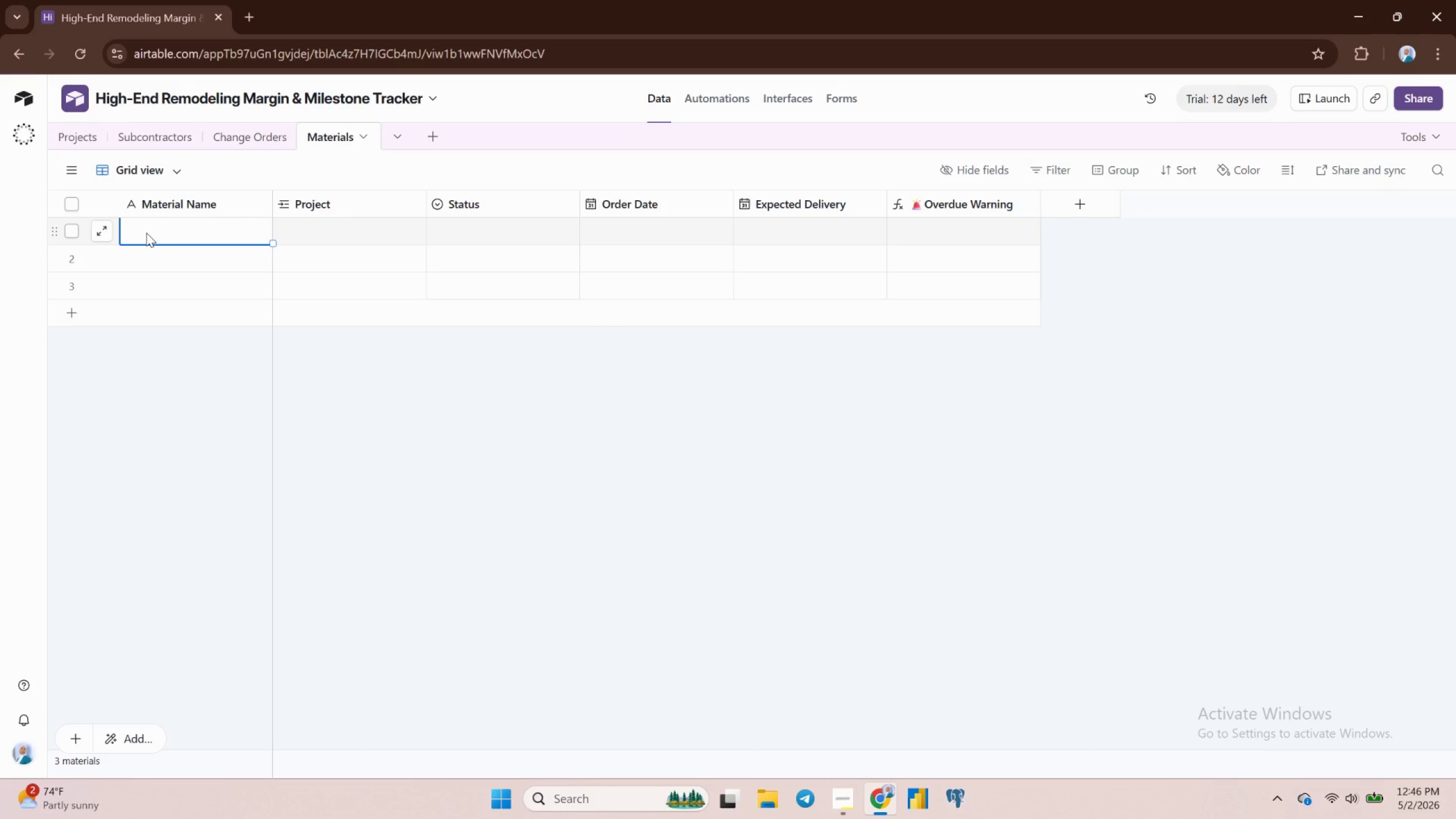 
type(890-piom )
 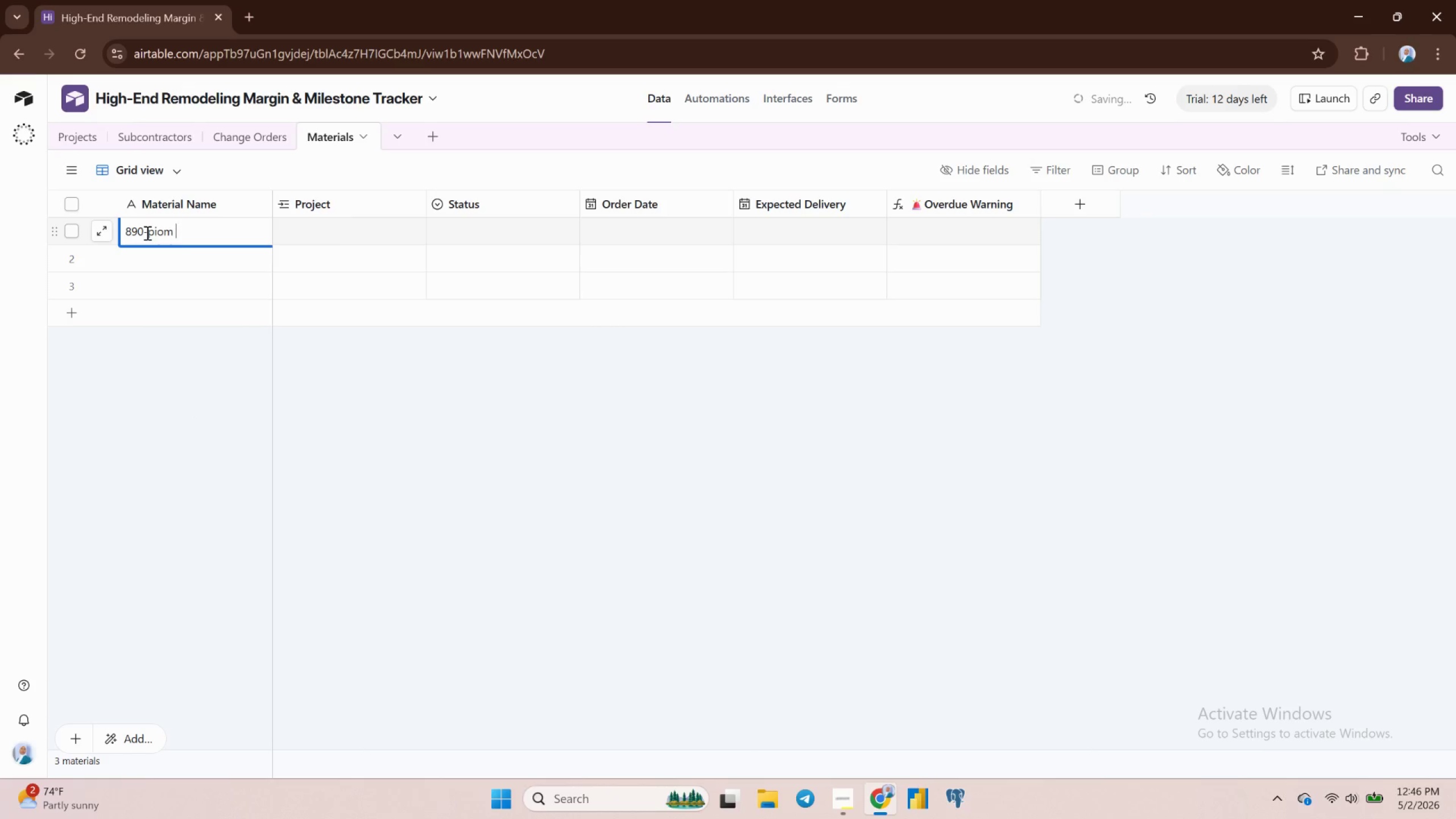 
key(Alt+AltRight)
 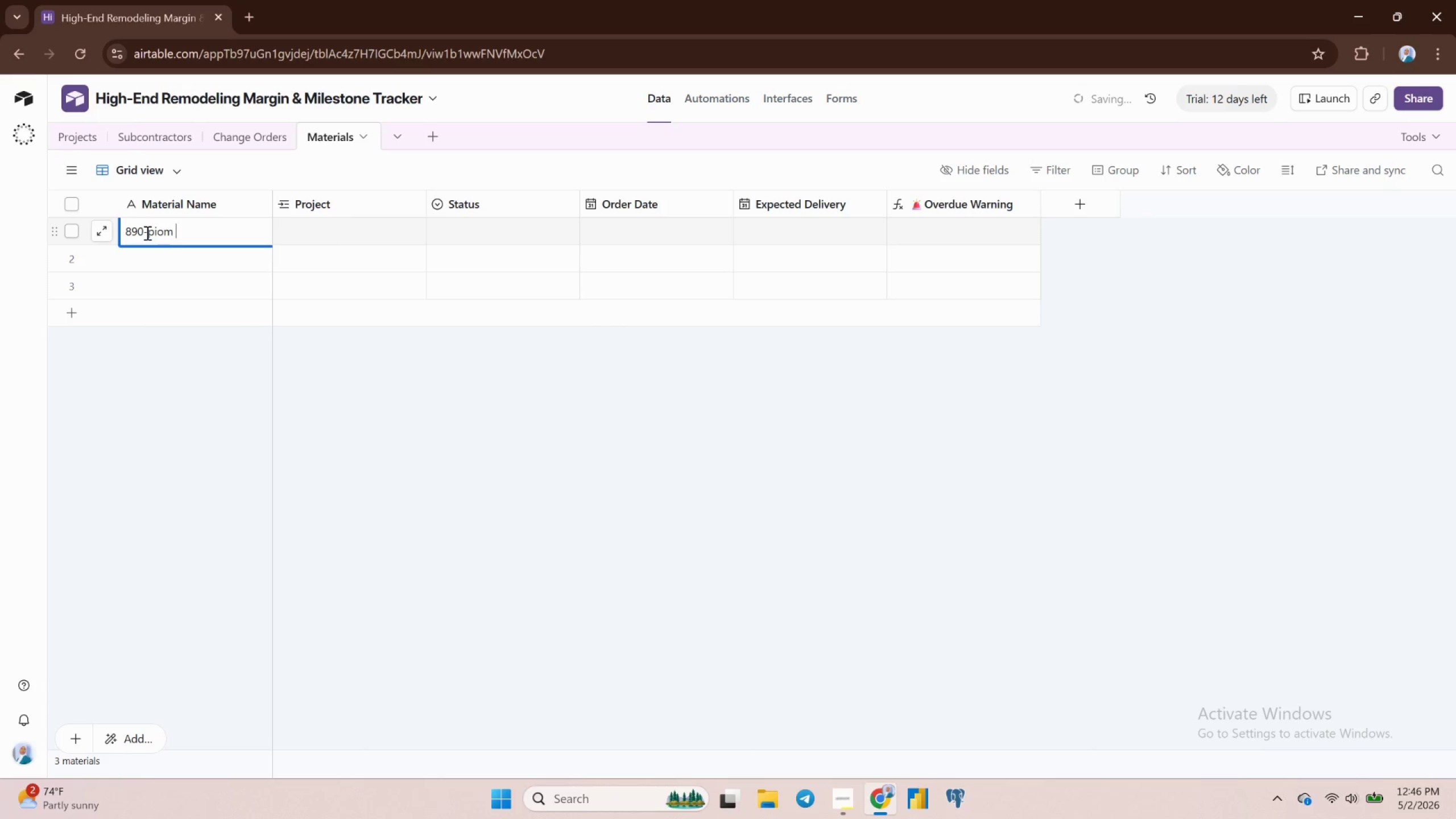 
key(Alt+Control+ControlRight)
 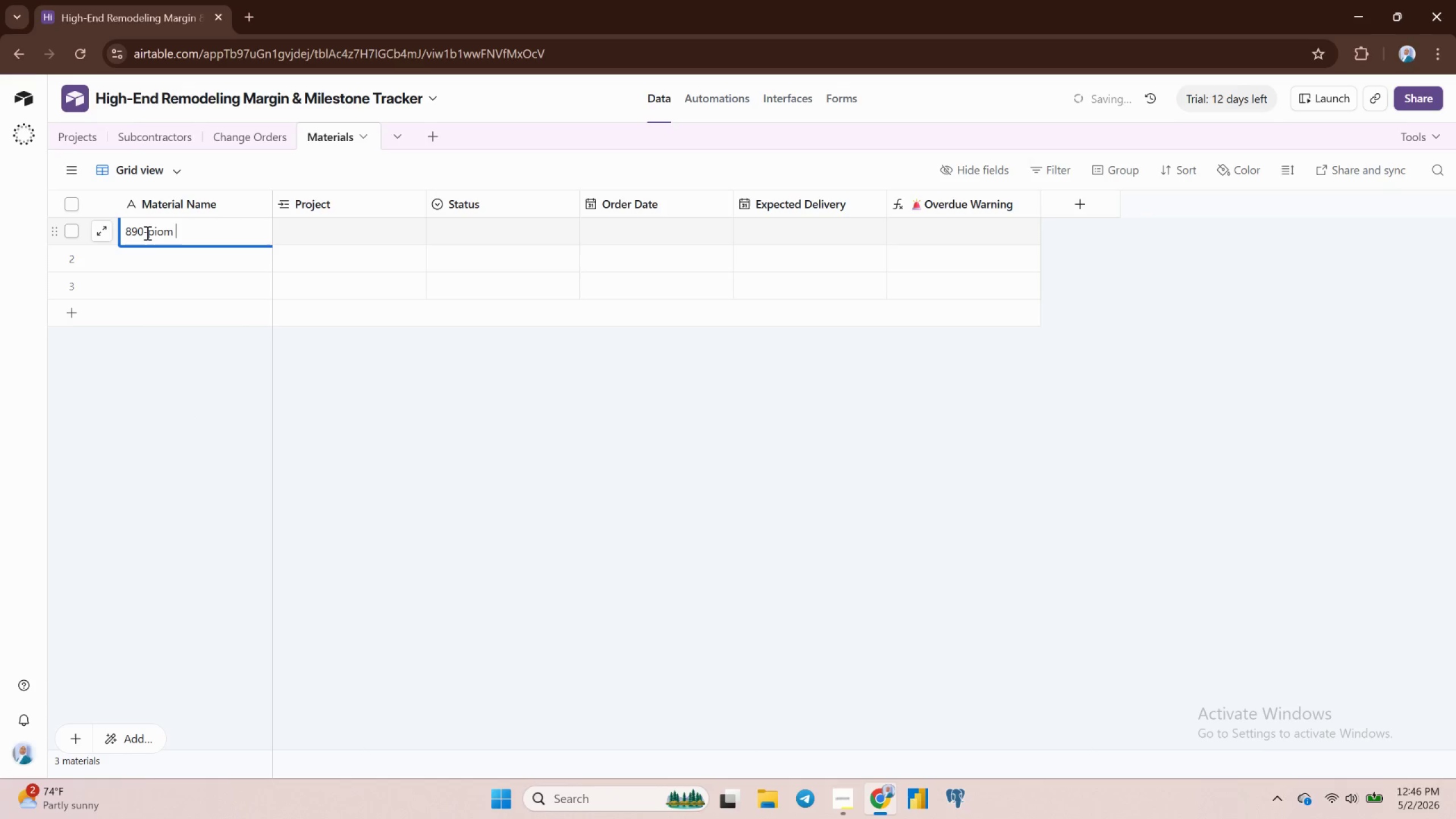 
key(Control+ContextMenu)
 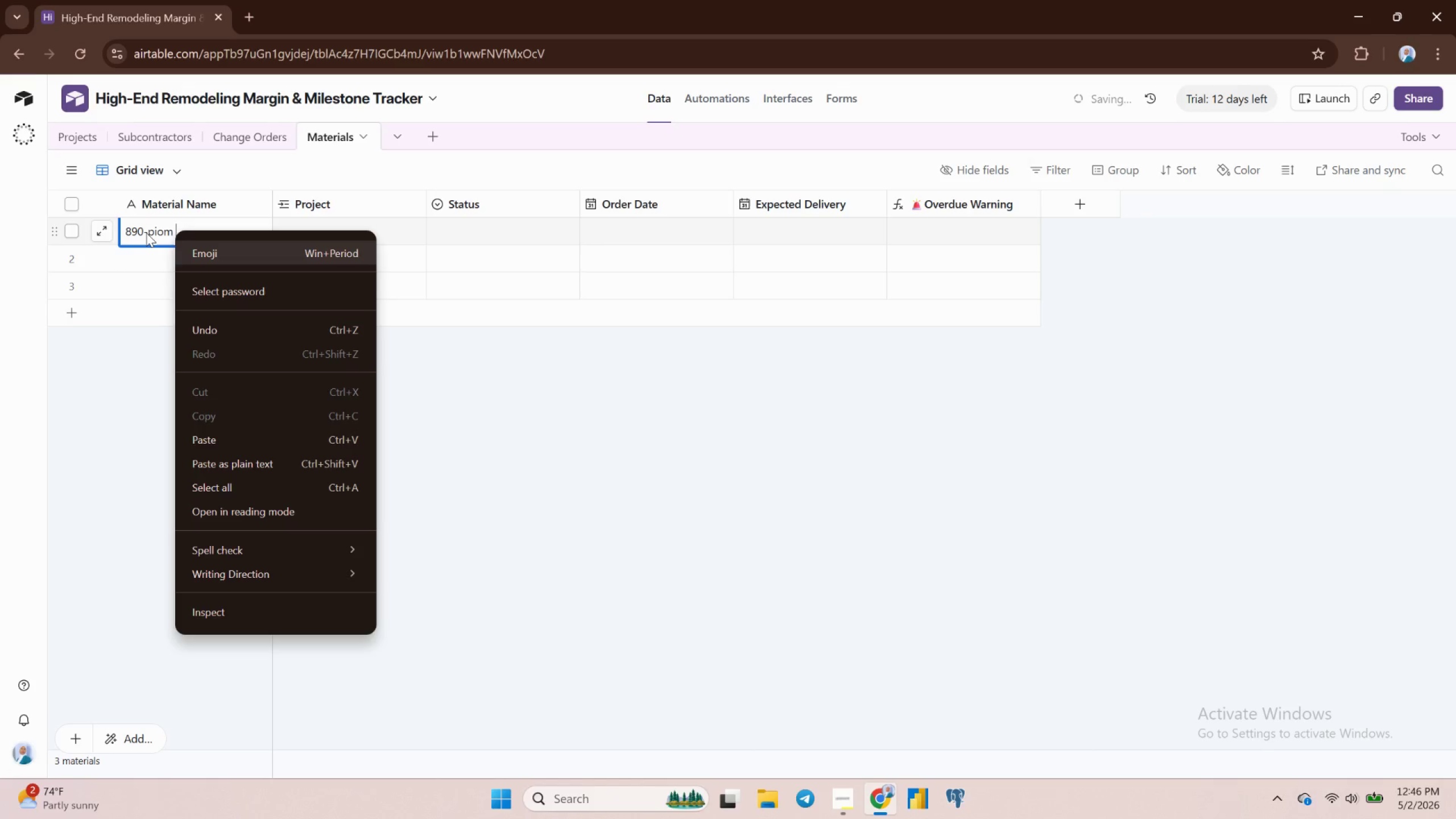 
left_click([146, 233])
 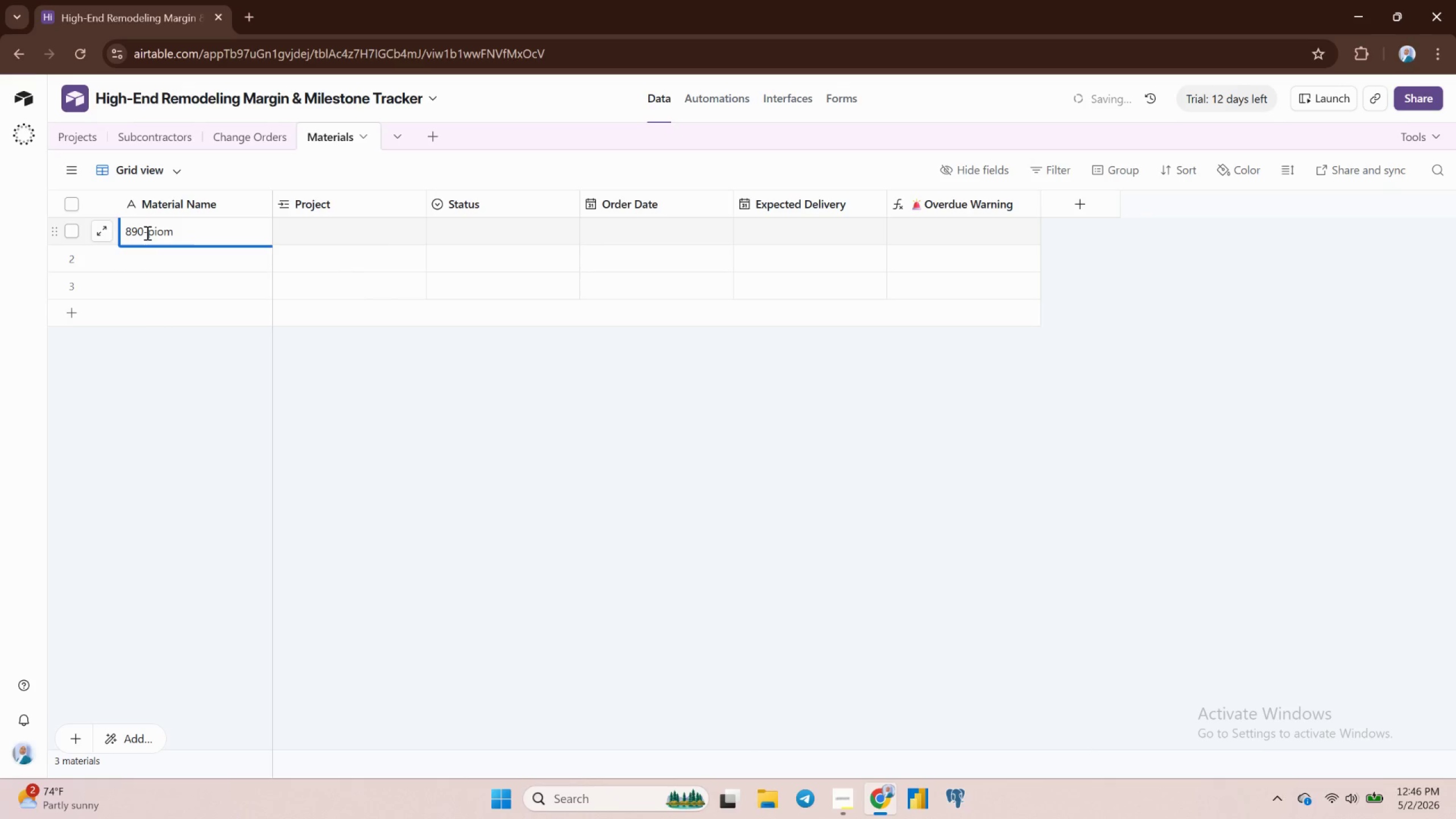 
key(ArrowRight)
 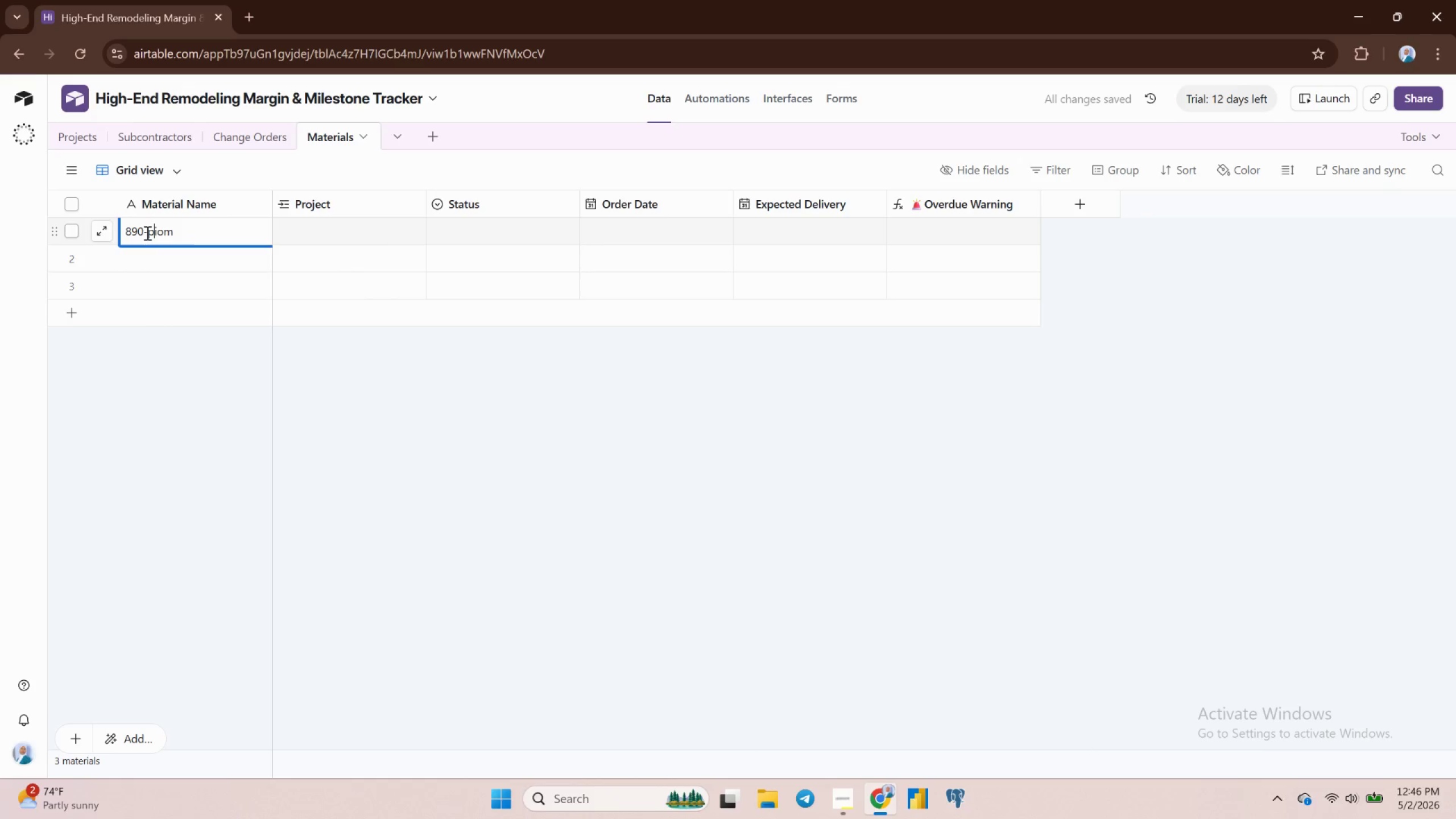 
key(ArrowRight)
 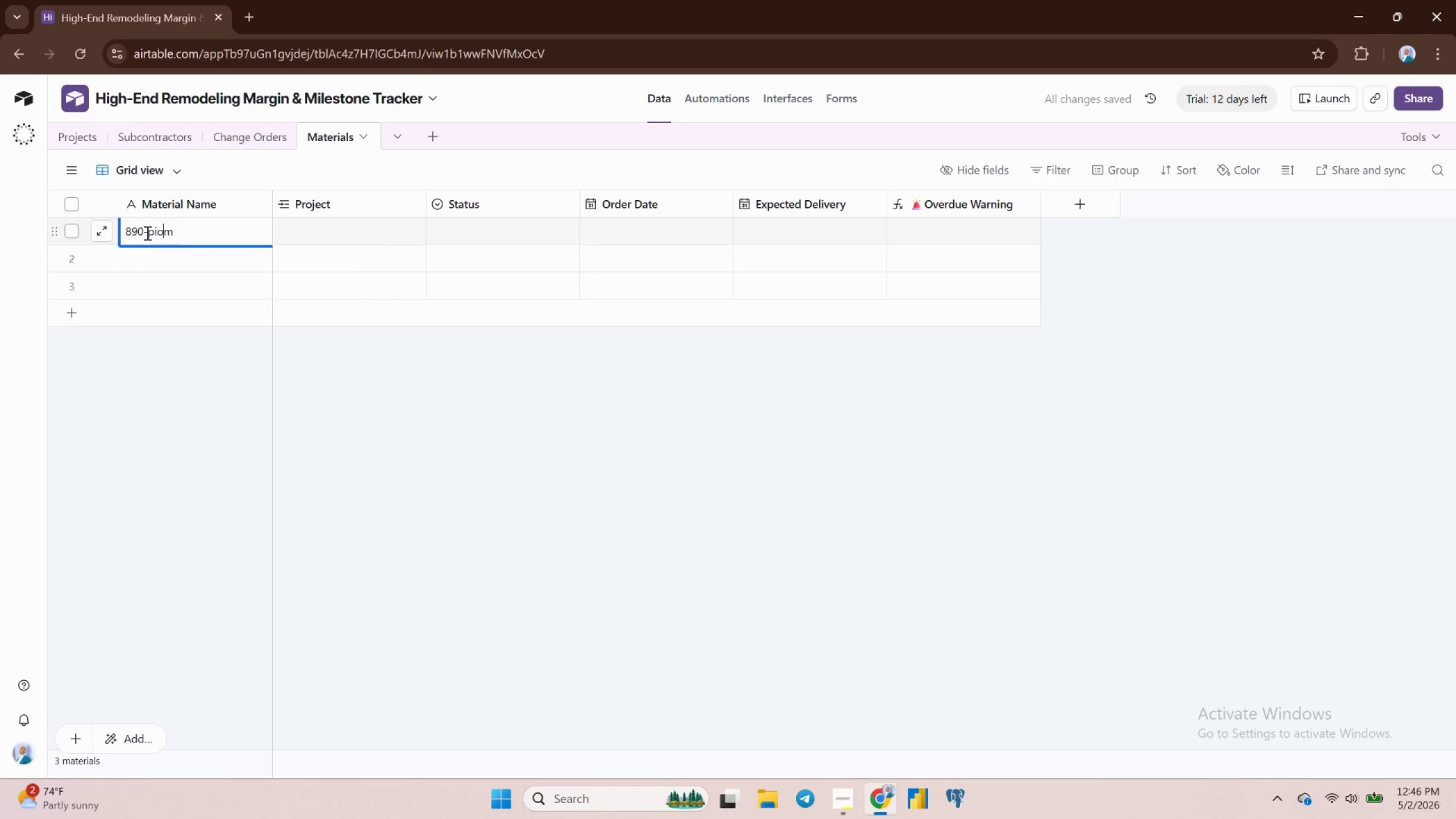 
key(ArrowRight)
 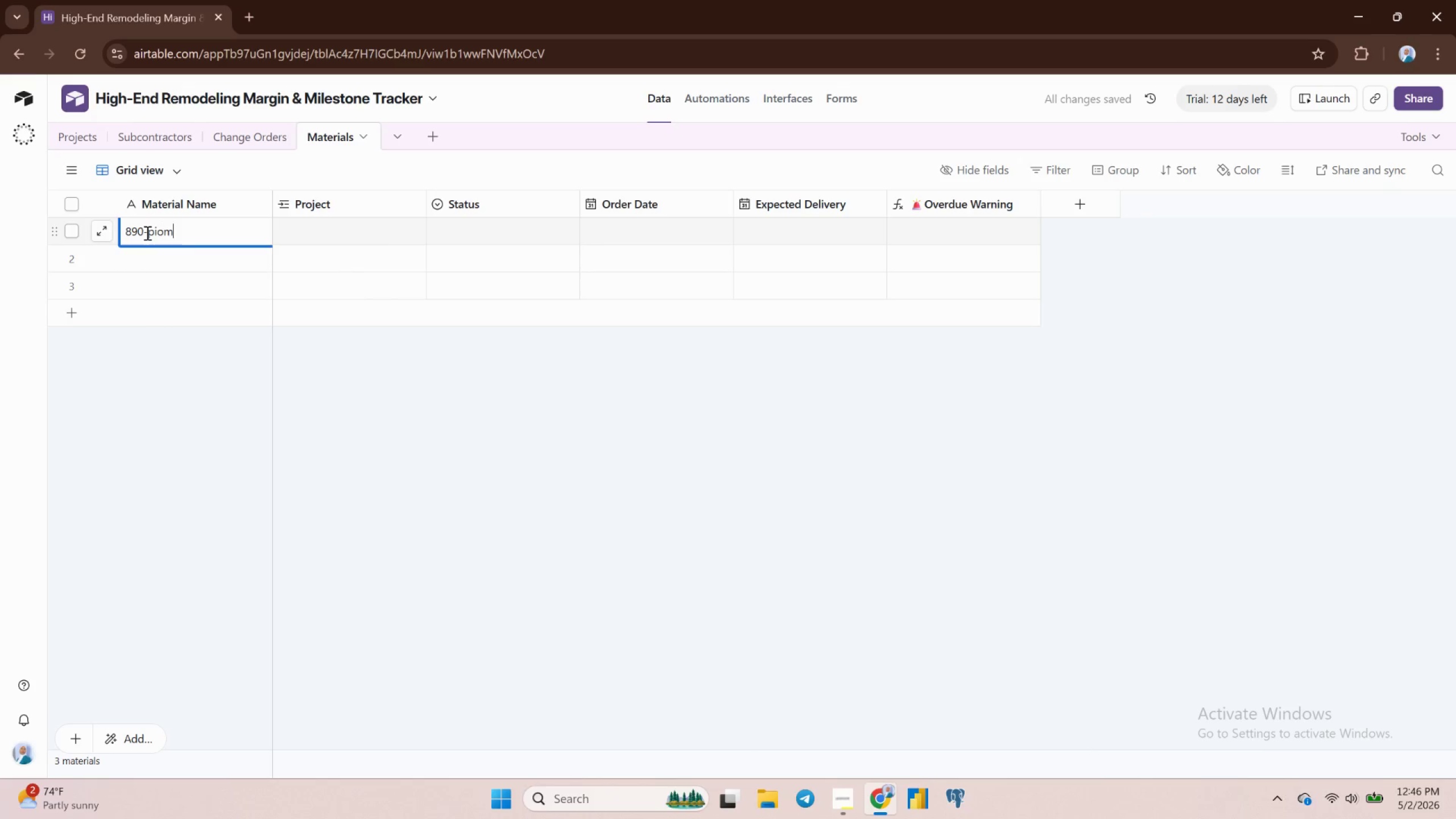 
key(ArrowRight)
 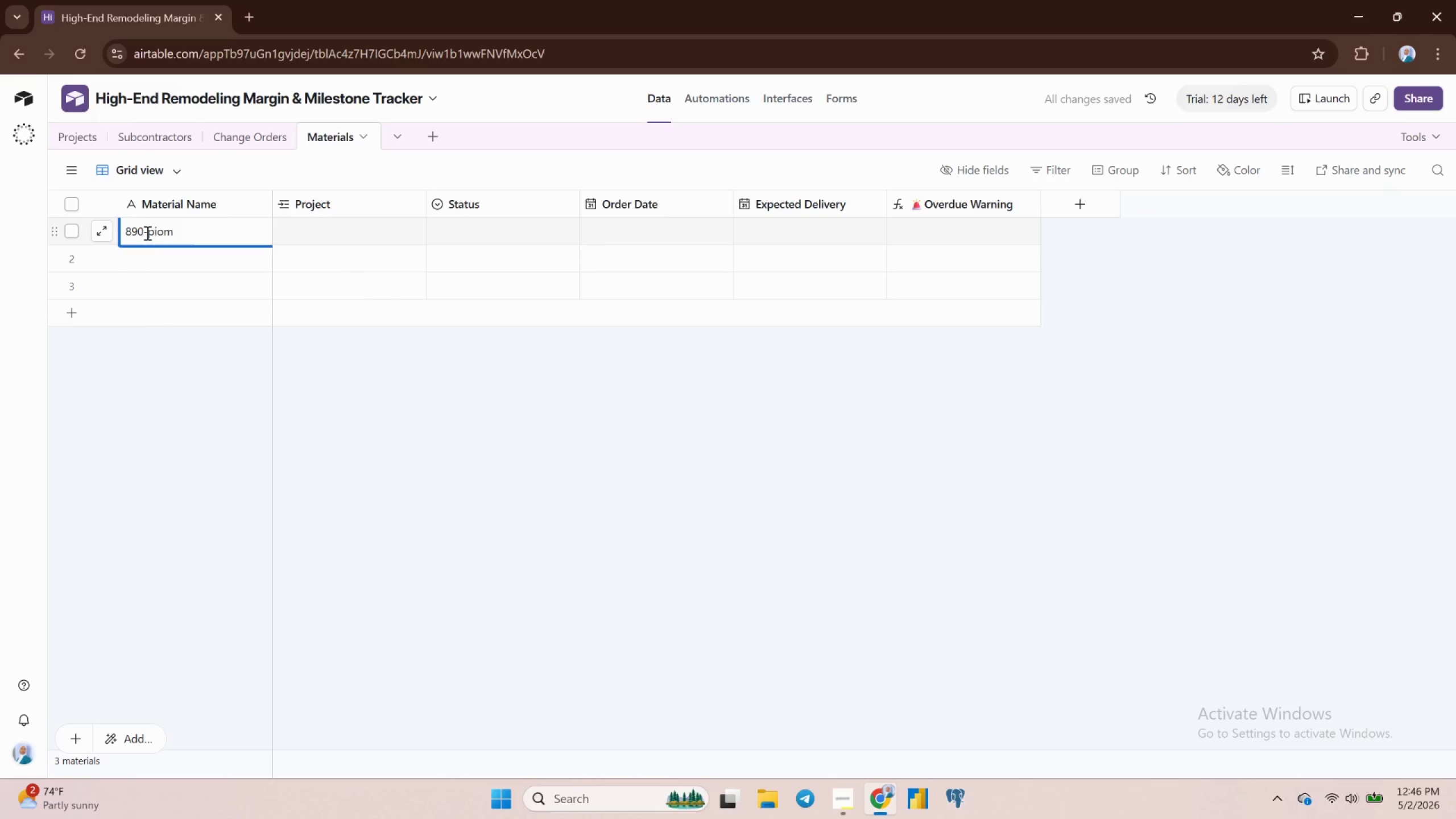 
key(Backspace)
key(Backspace)
key(Backspace)
key(Backspace)
key(Backspace)
key(Backspace)
key(Backspace)
key(Backspace)
type(Marble Counter)
 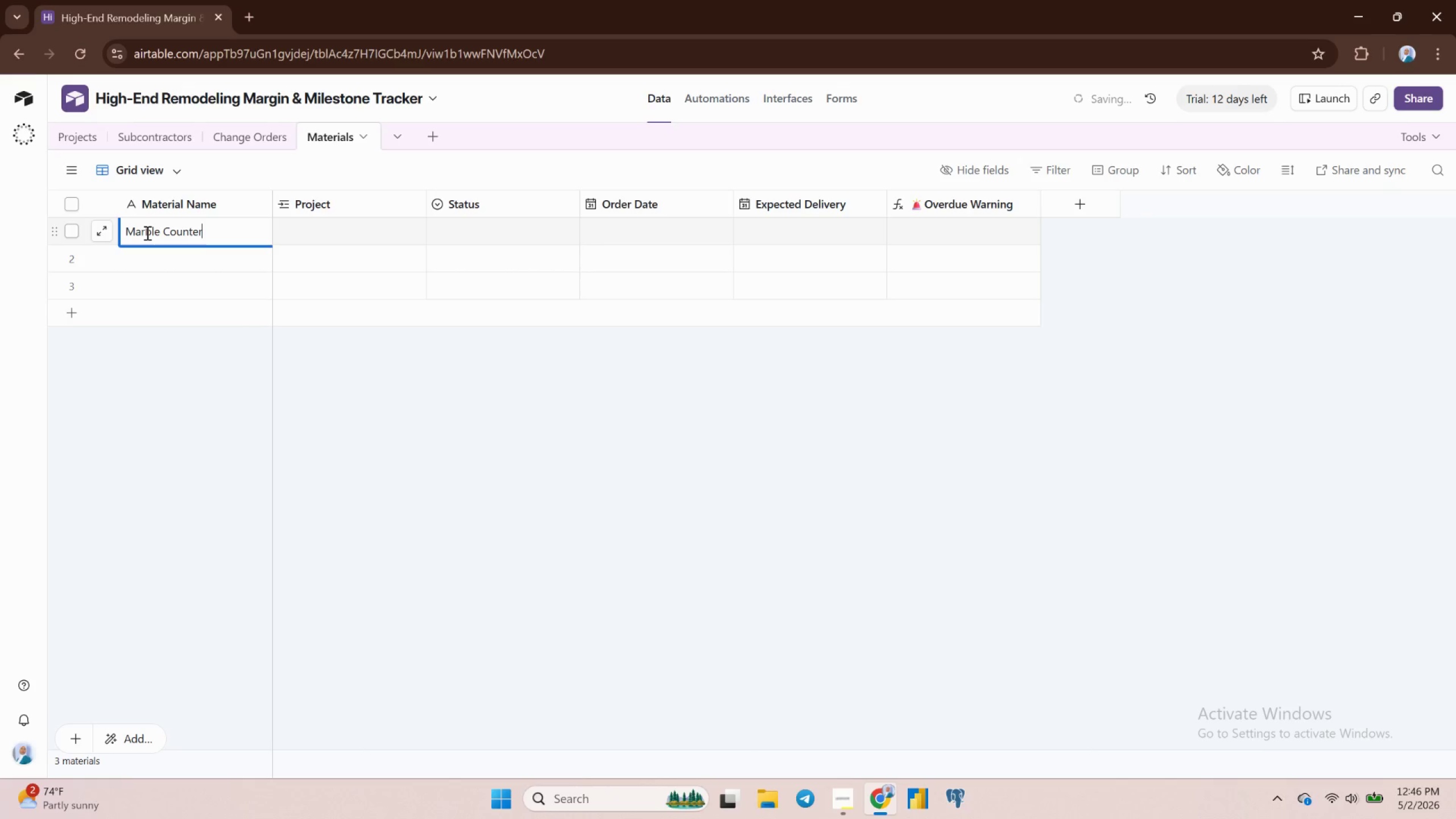 
type(top - Carrara)
 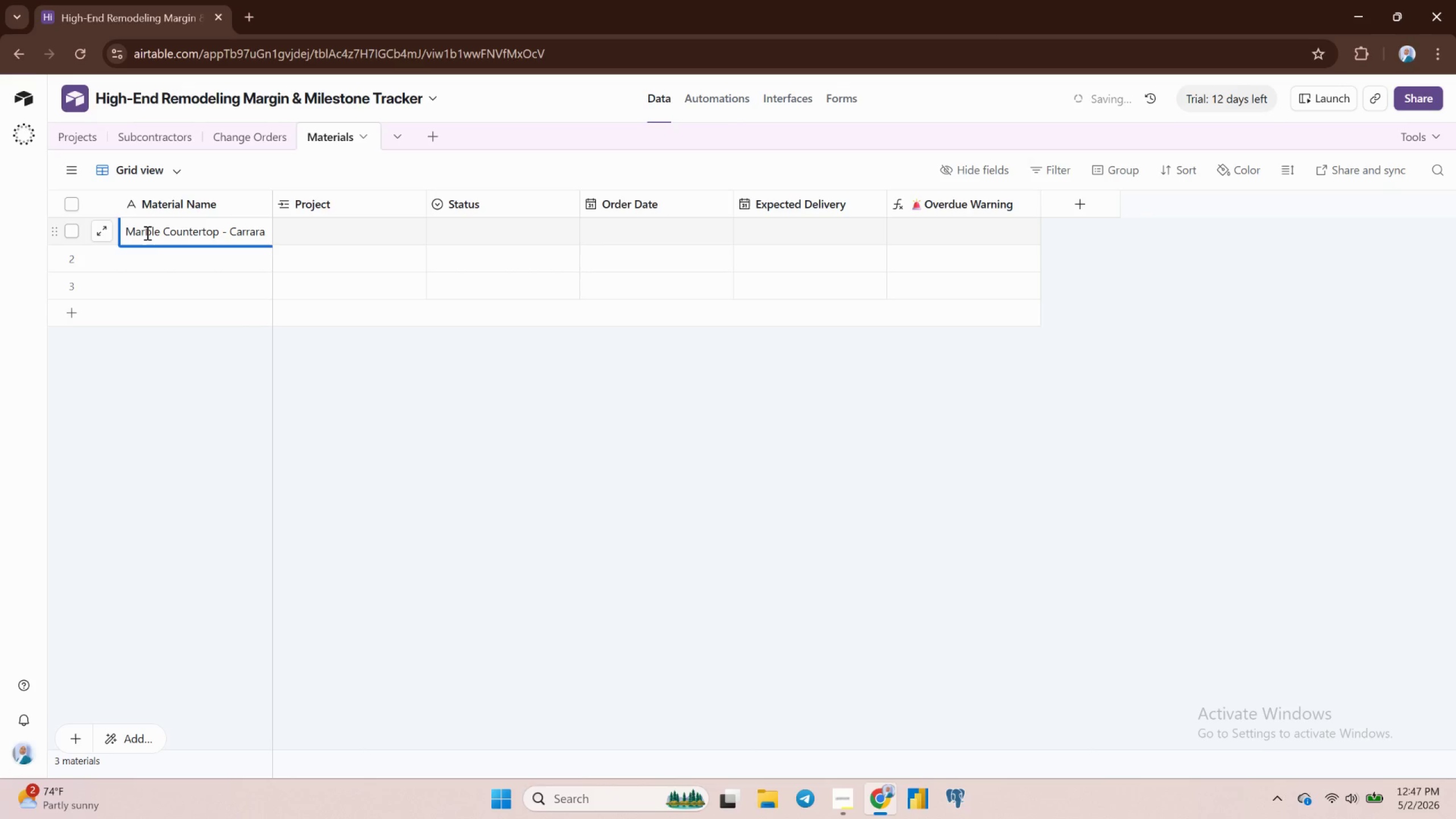 
key(ArrowRight)
 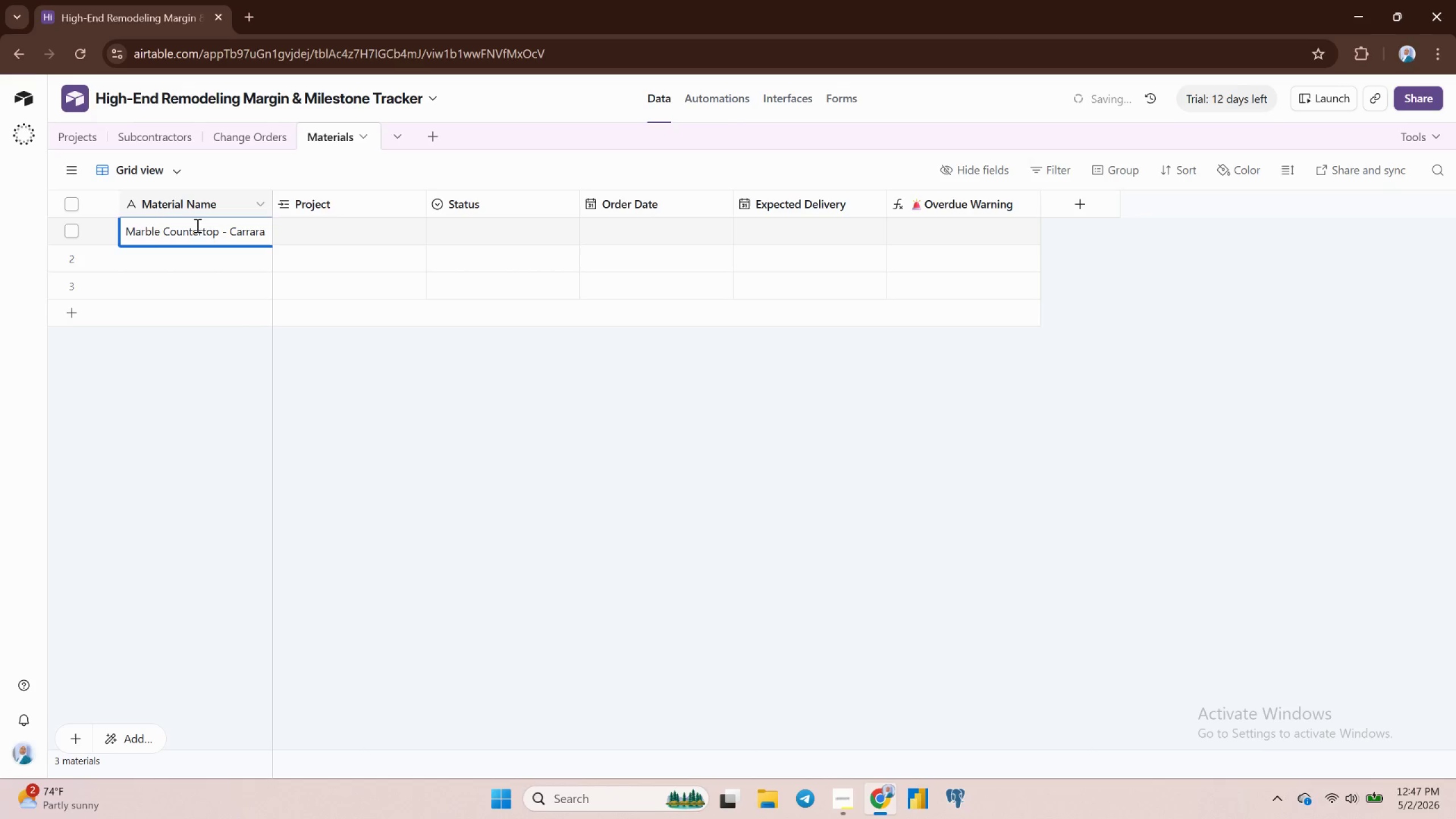 
left_click([300, 230])
 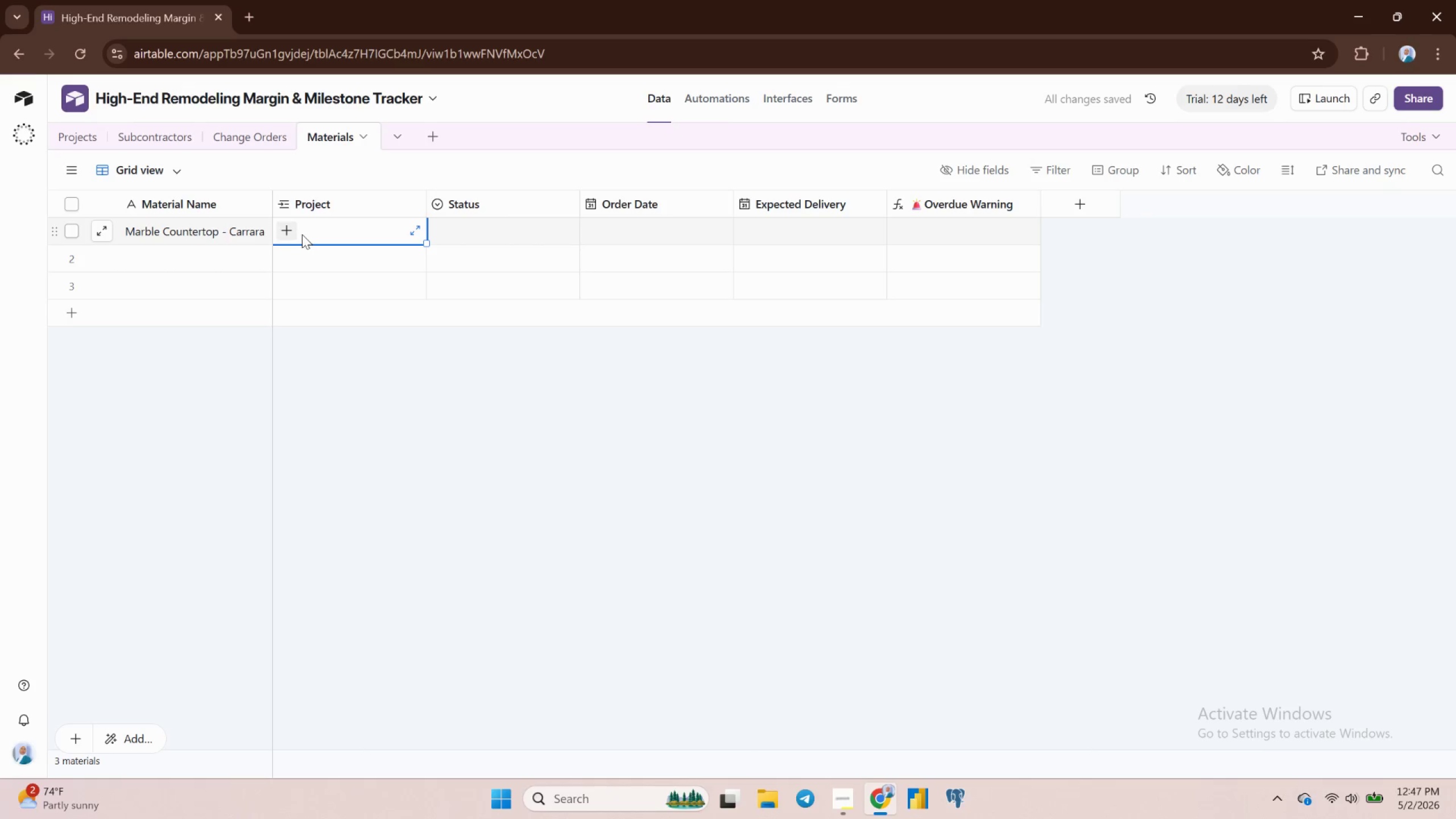 
left_click([284, 234])
 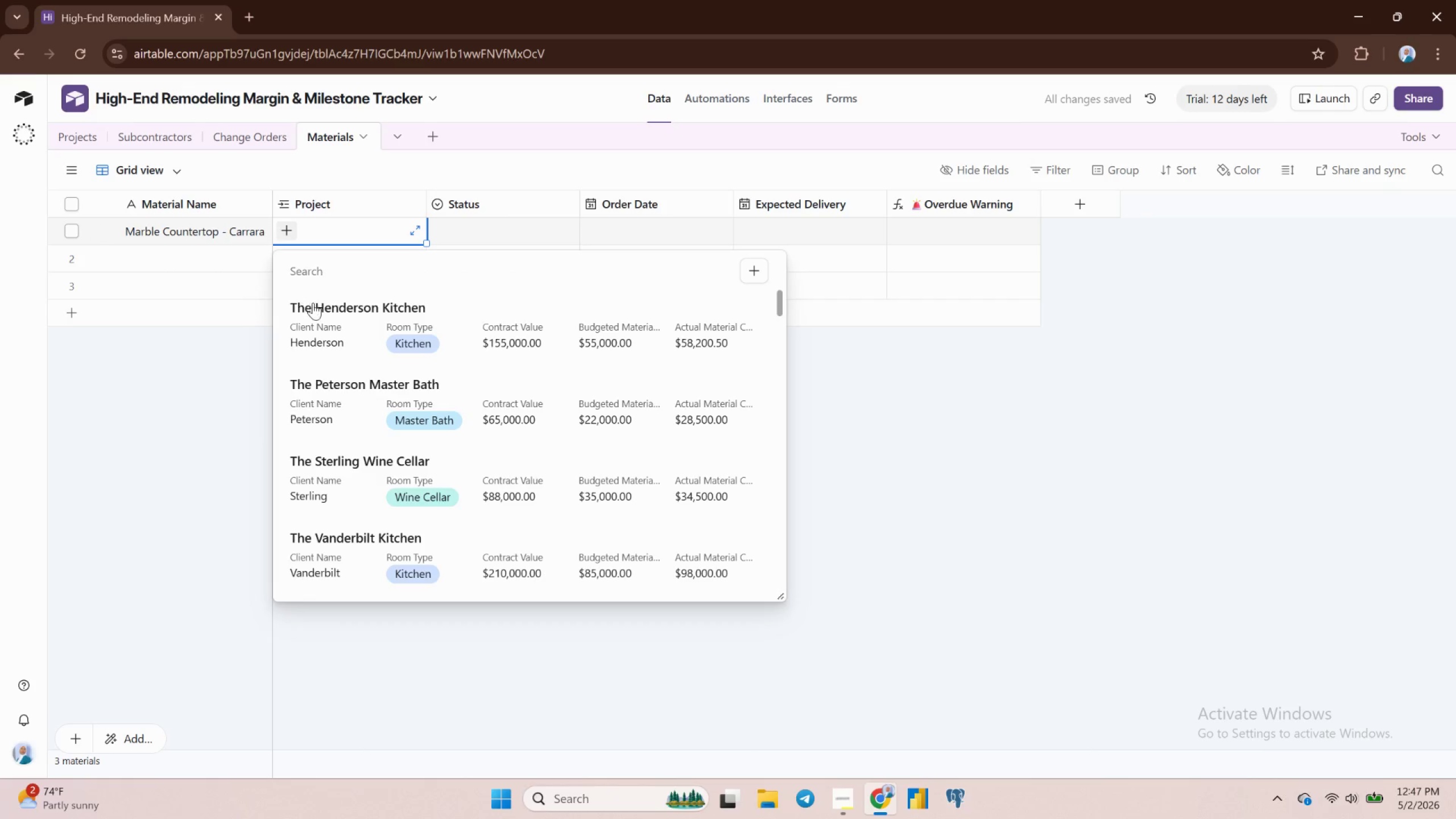 
left_click([378, 383])
 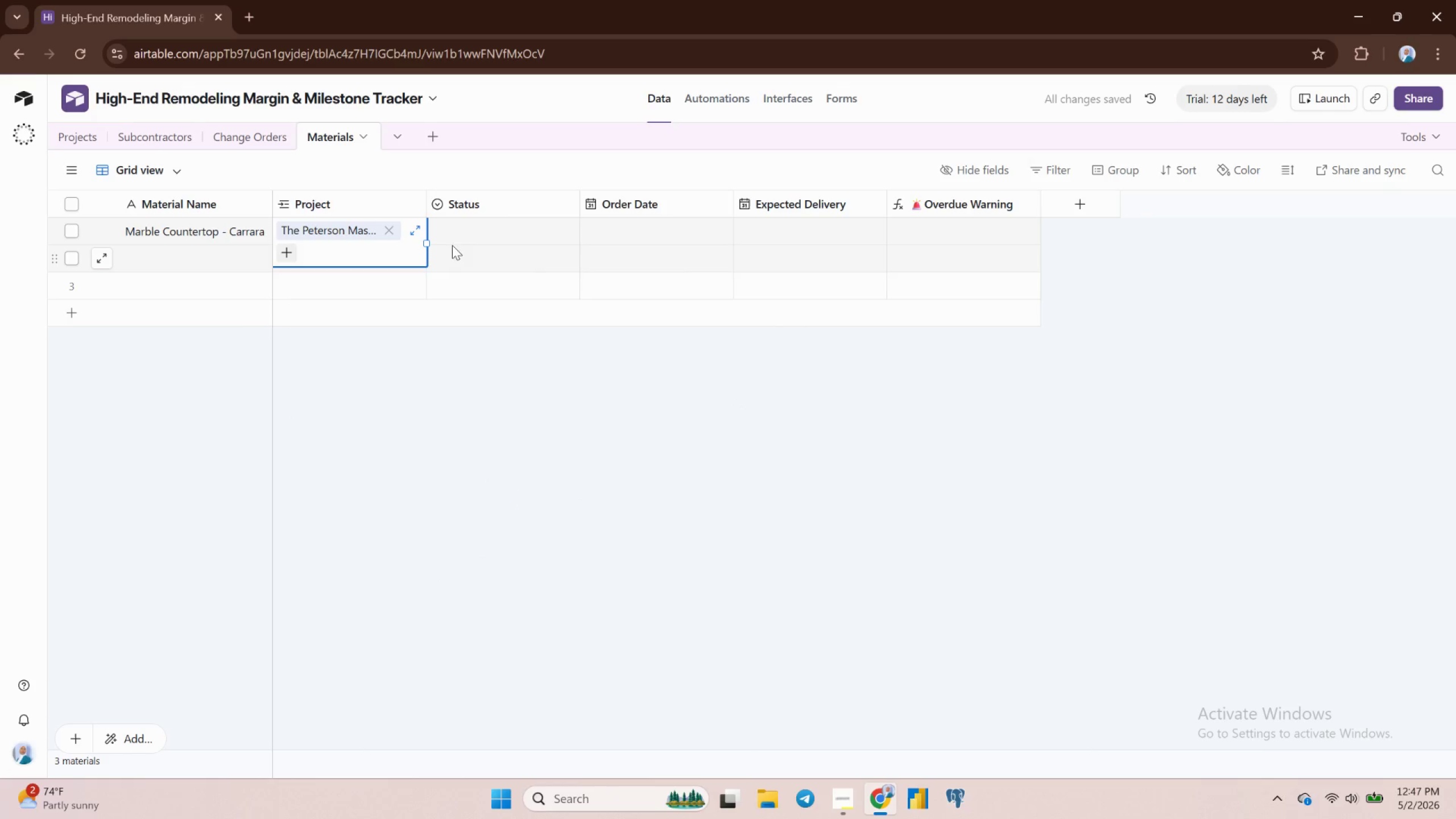 
left_click([446, 232])
 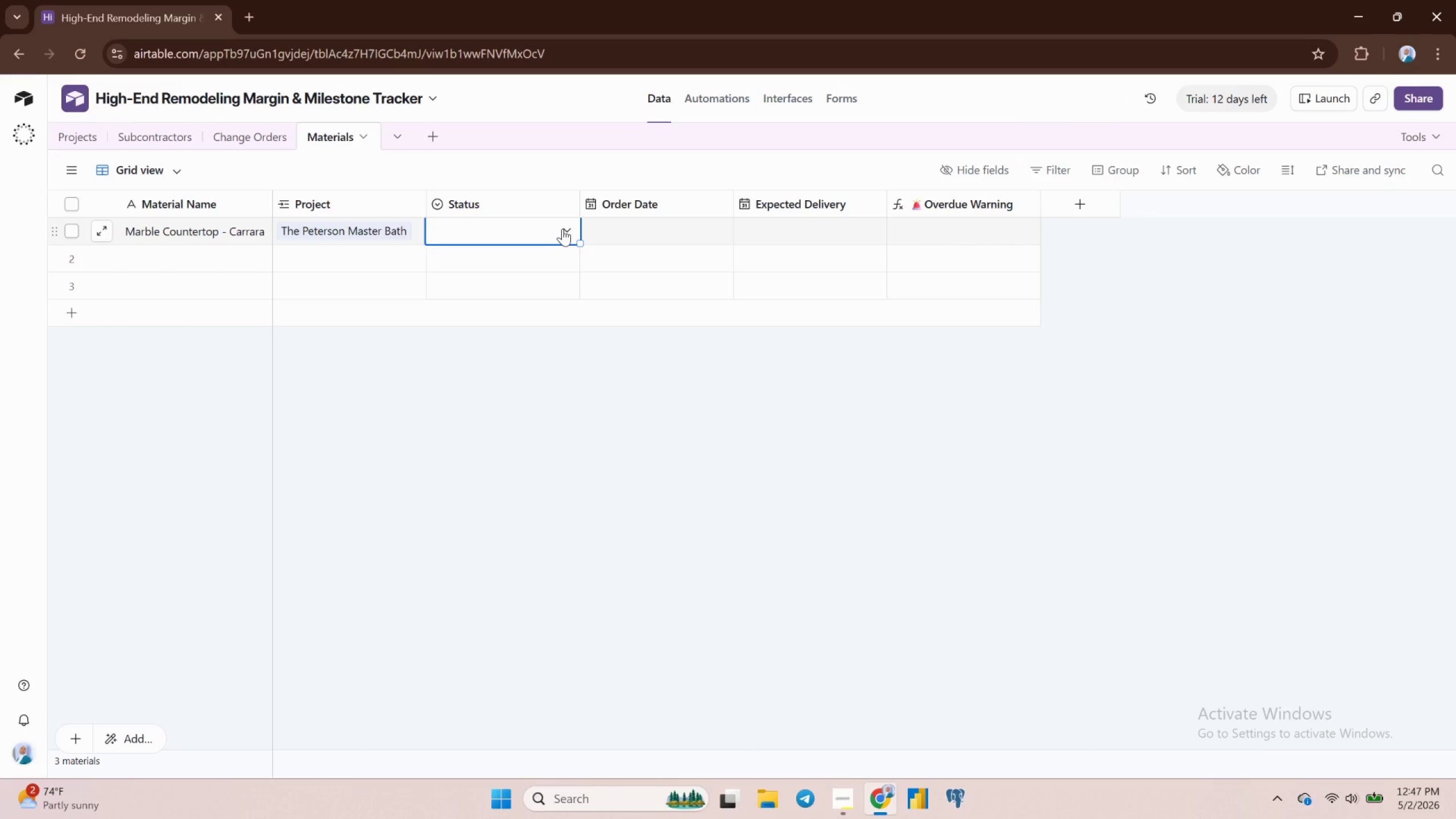 
wait(7.19)
 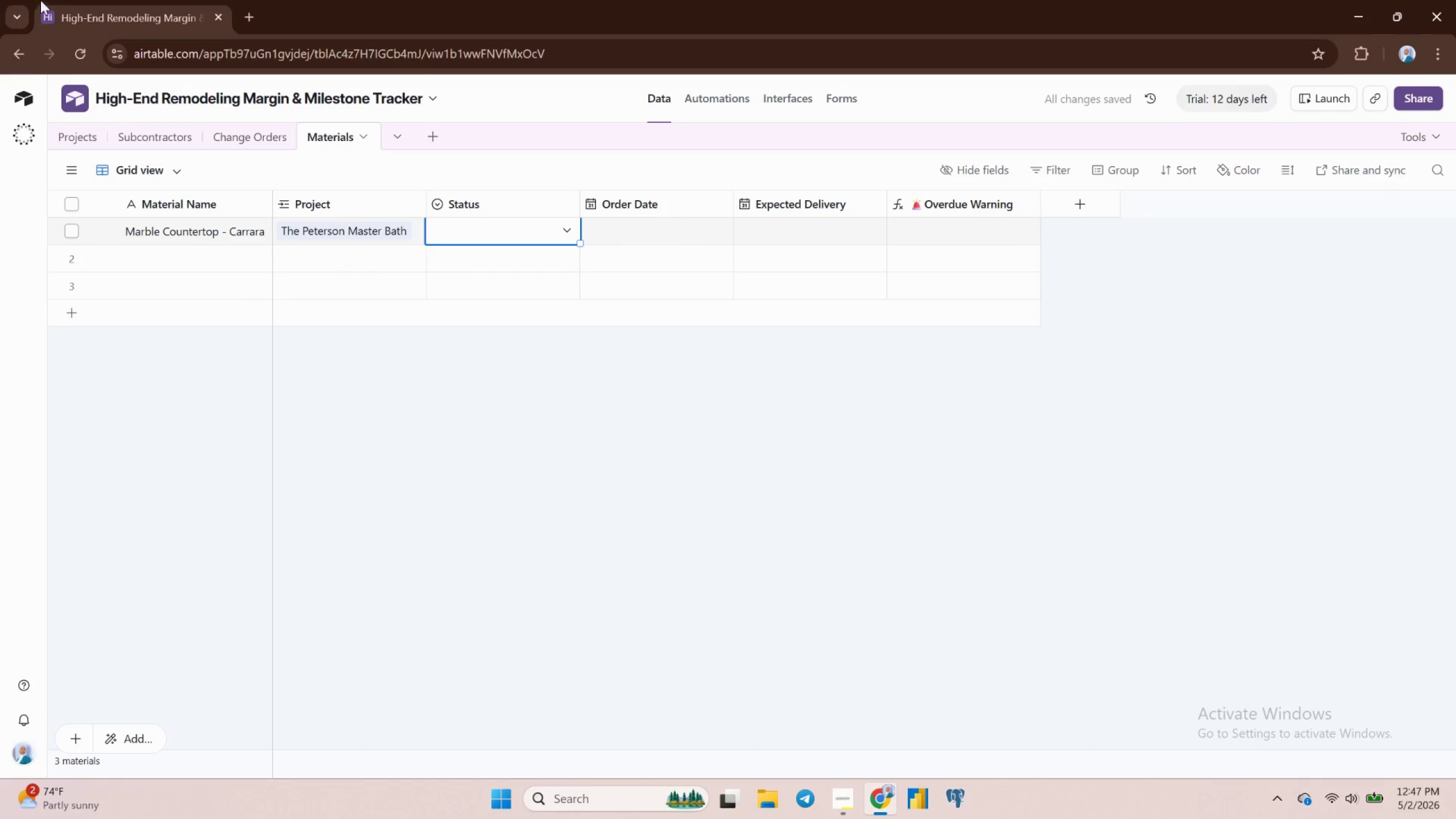 
left_click([562, 229])
 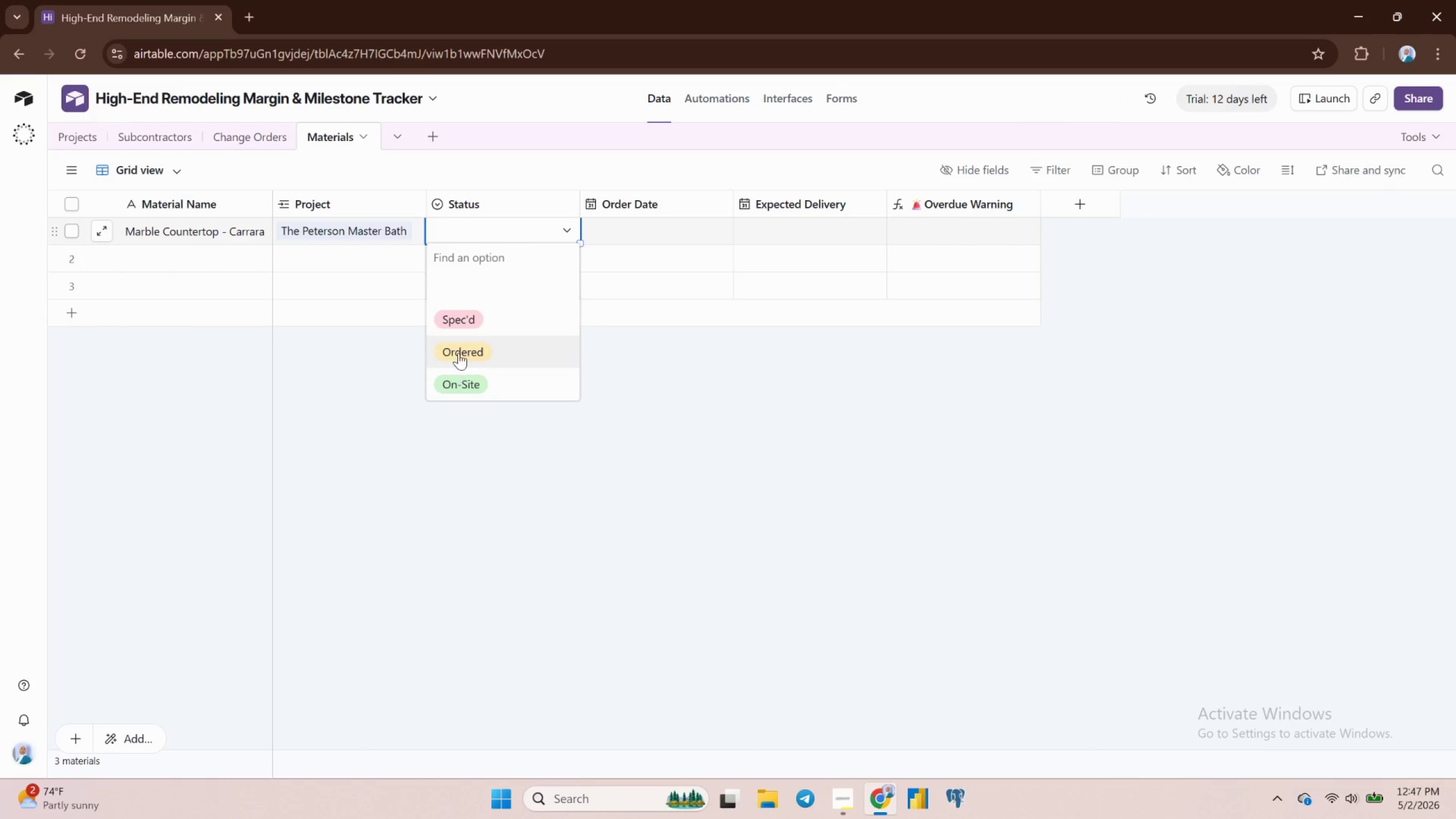 
left_click([458, 351])
 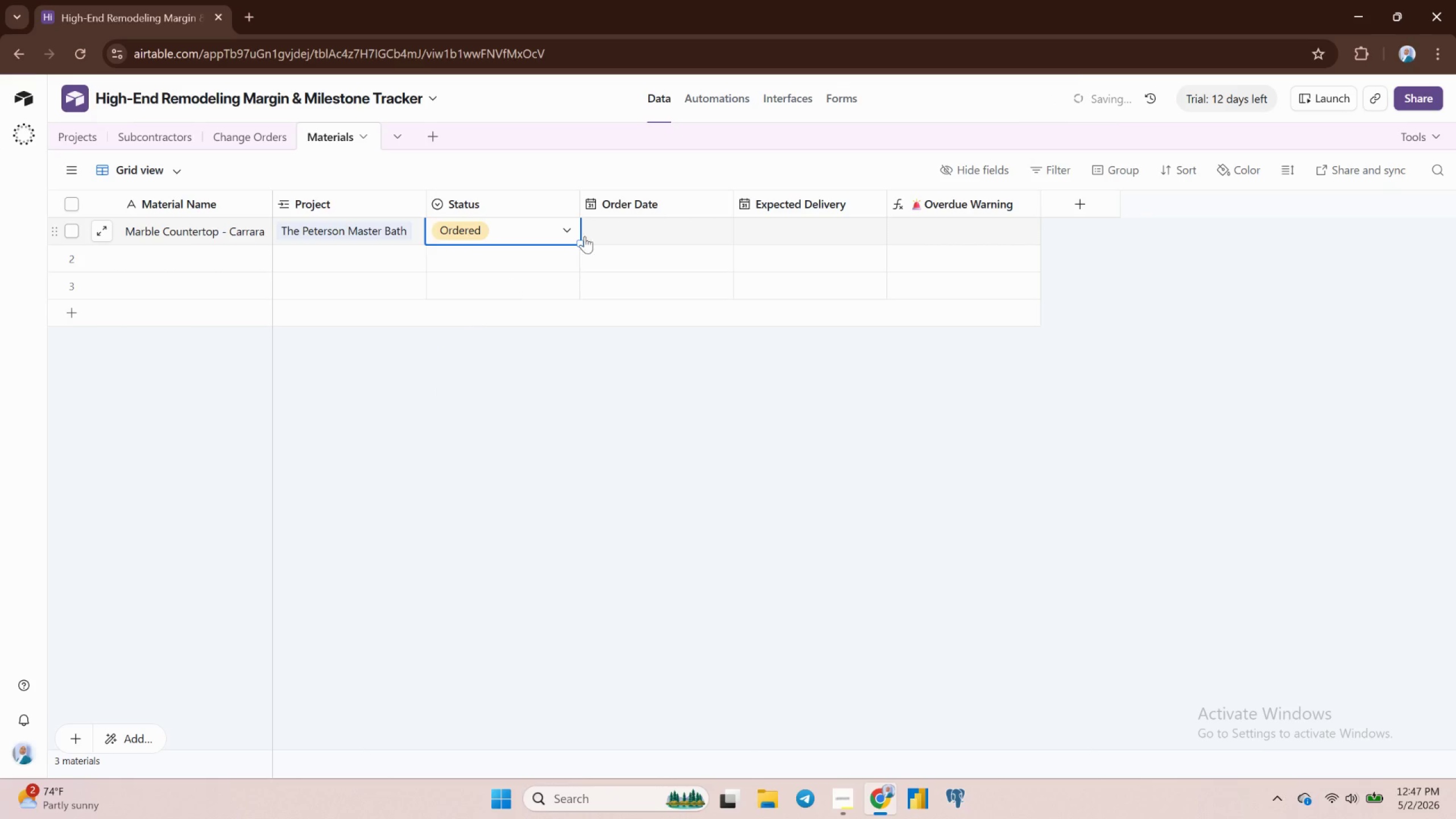 
mouse_move([680, 212])
 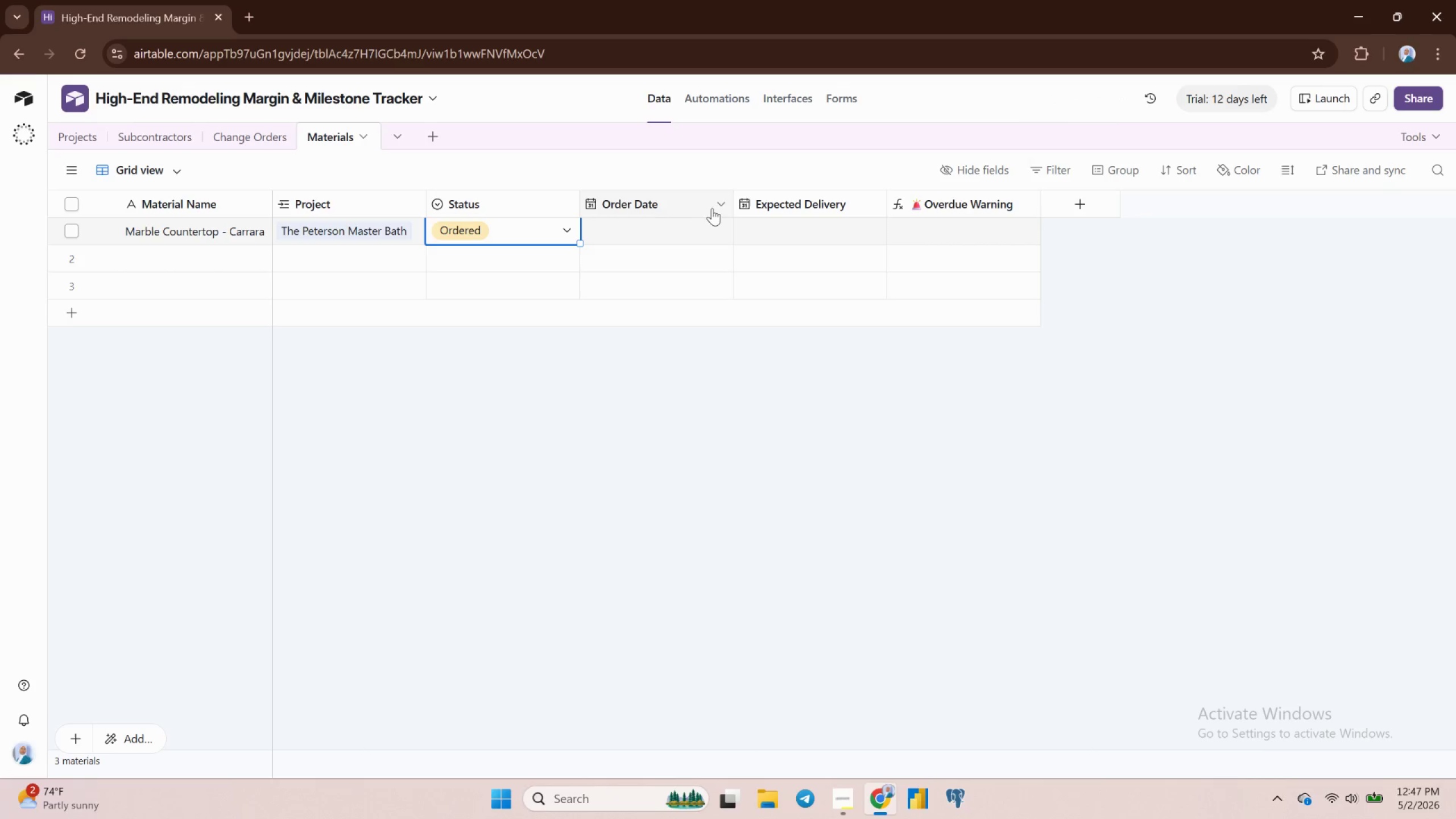 
left_click([722, 196])
 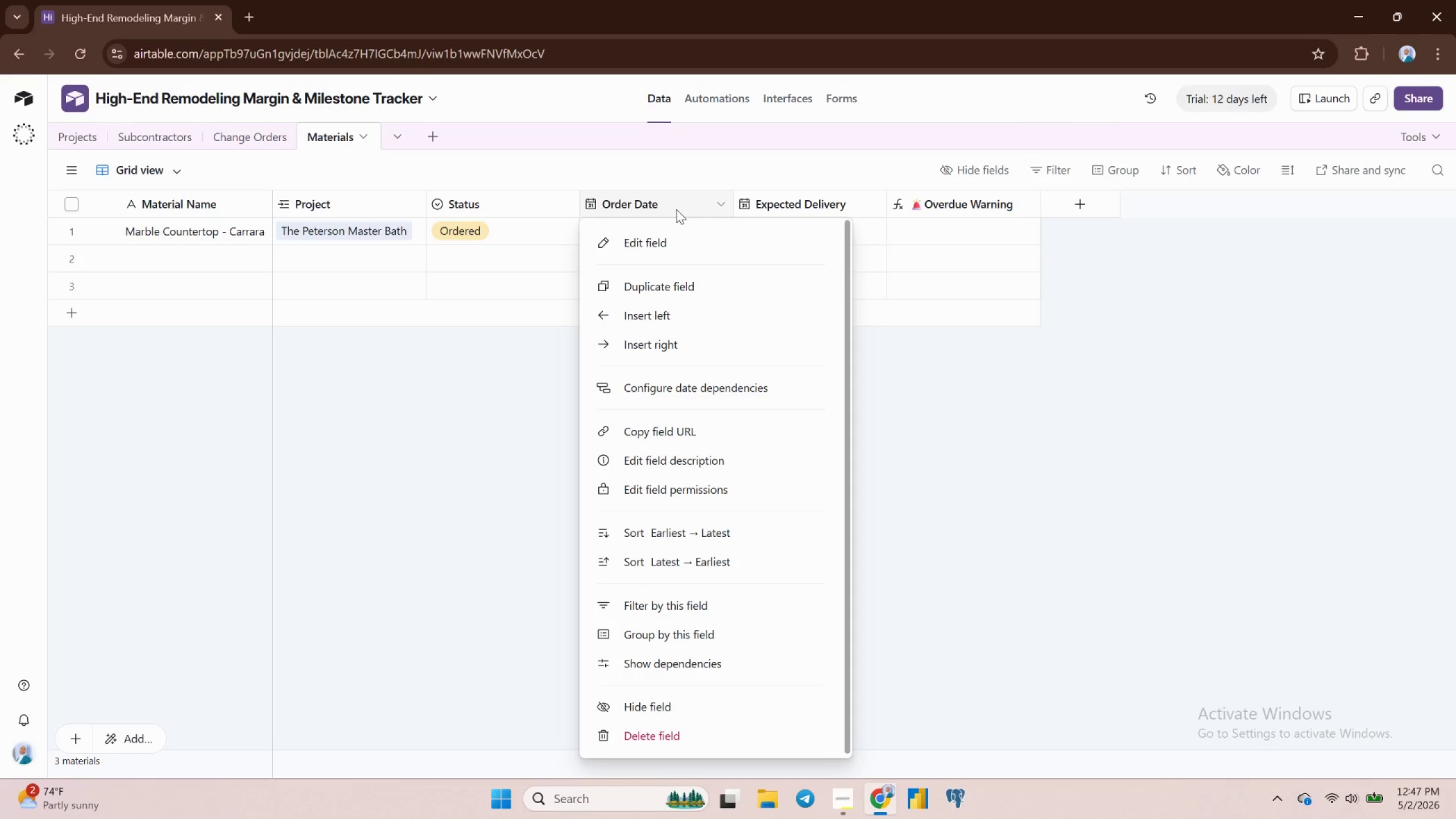 
left_click([676, 209])
 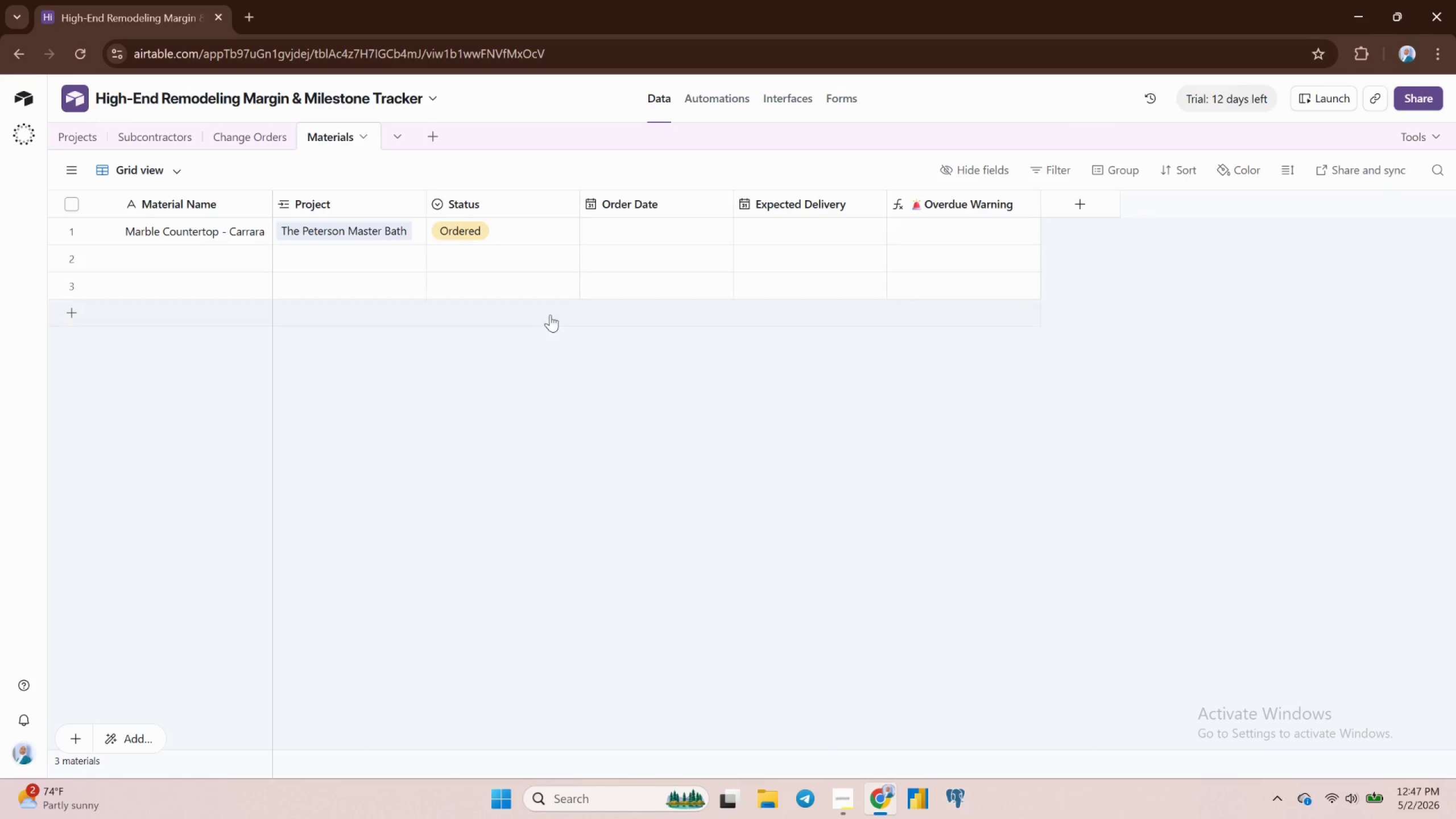 
left_click([630, 221])
 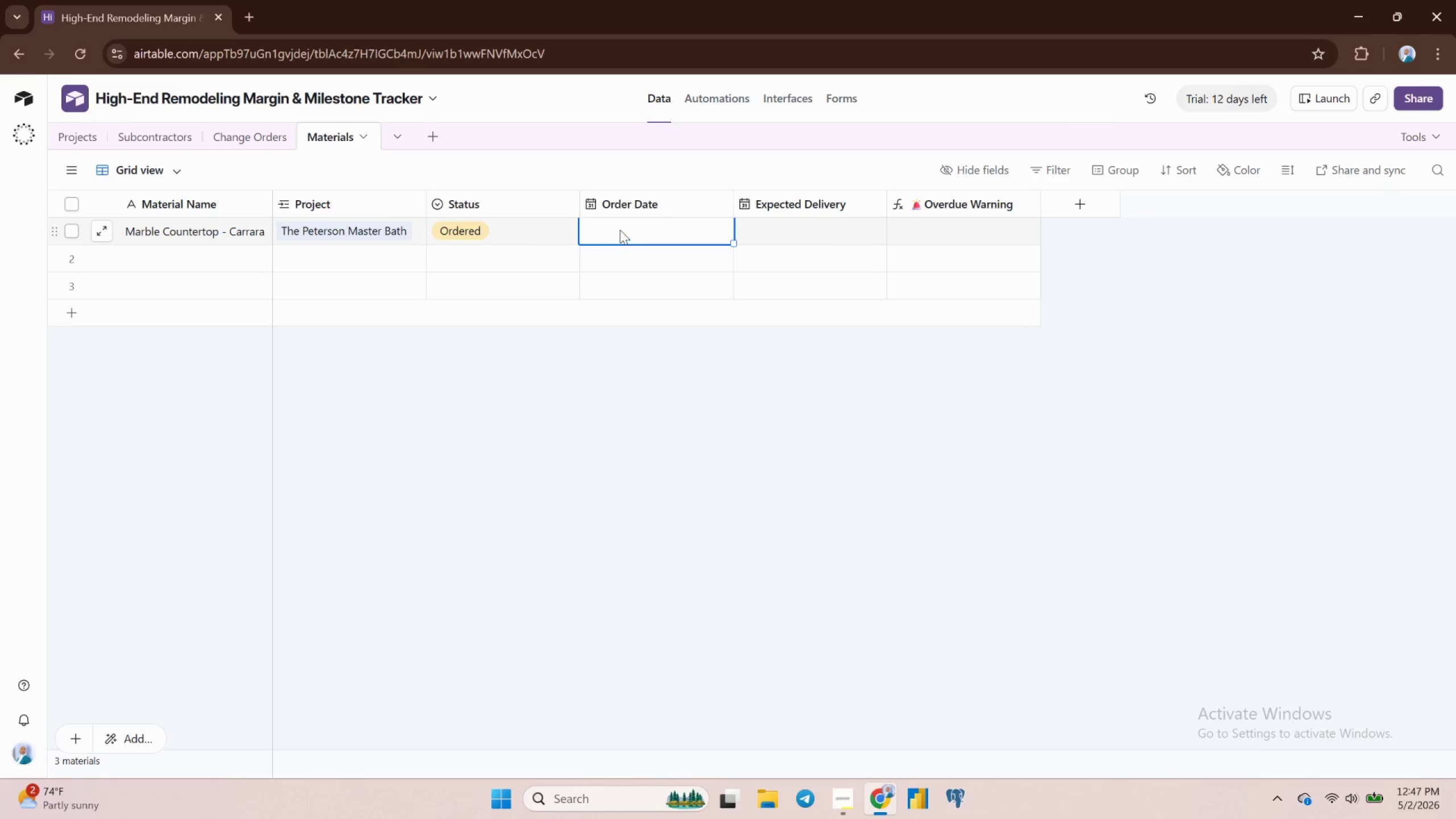 
left_click([620, 230])
 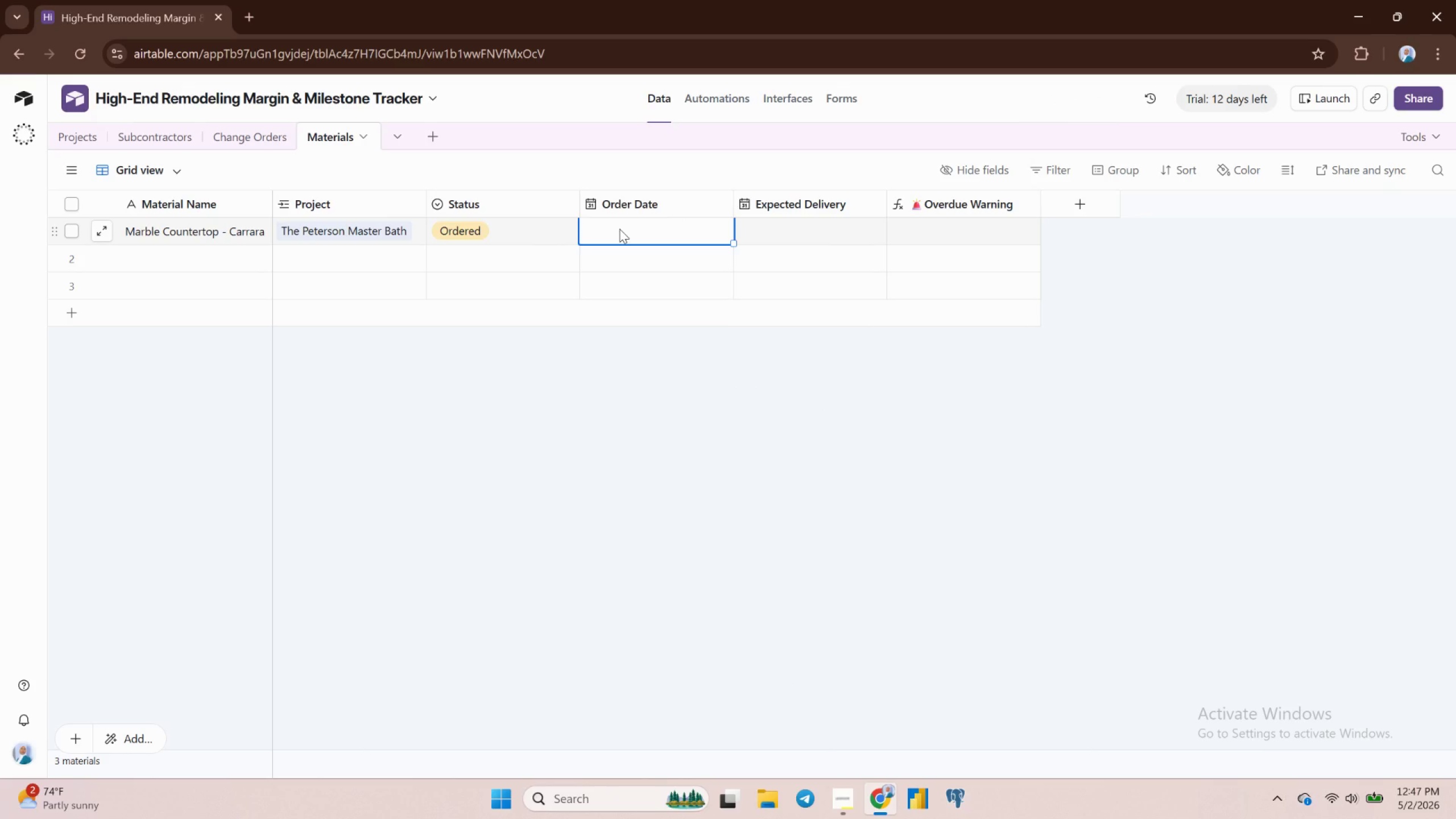 
key(2)
 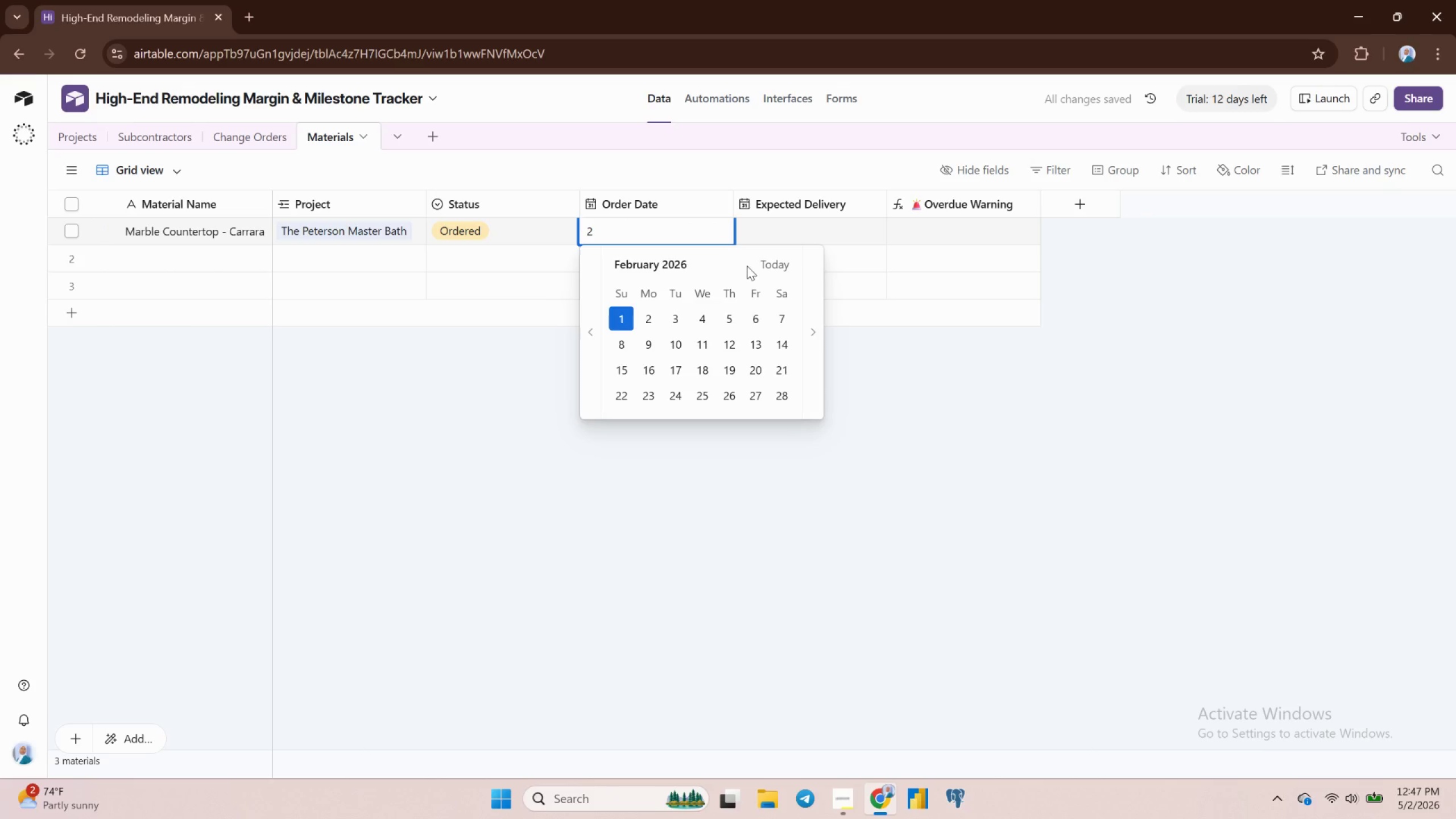 
wait(9.07)
 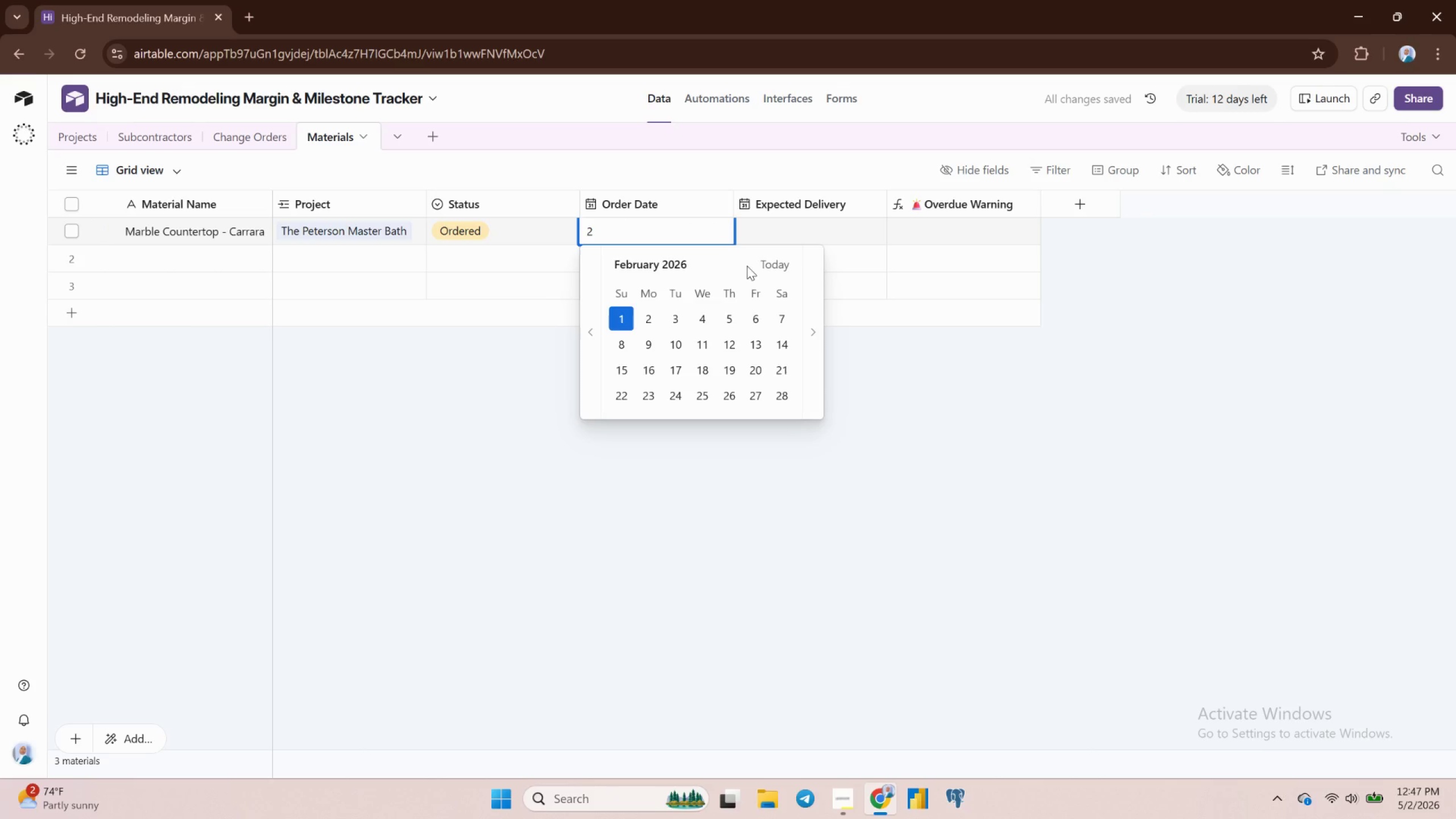 
left_click([589, 332])
 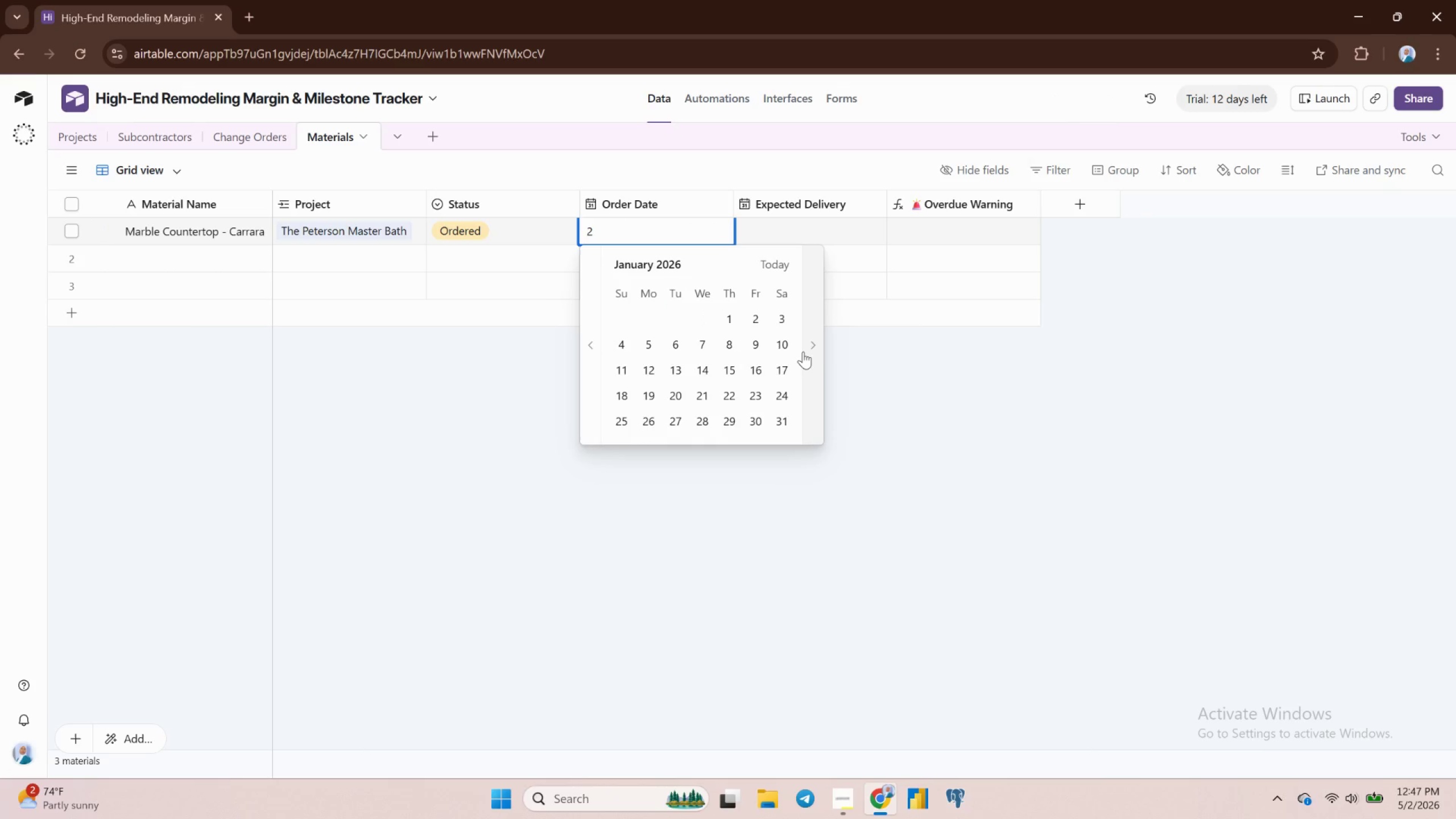 
left_click([812, 341])
 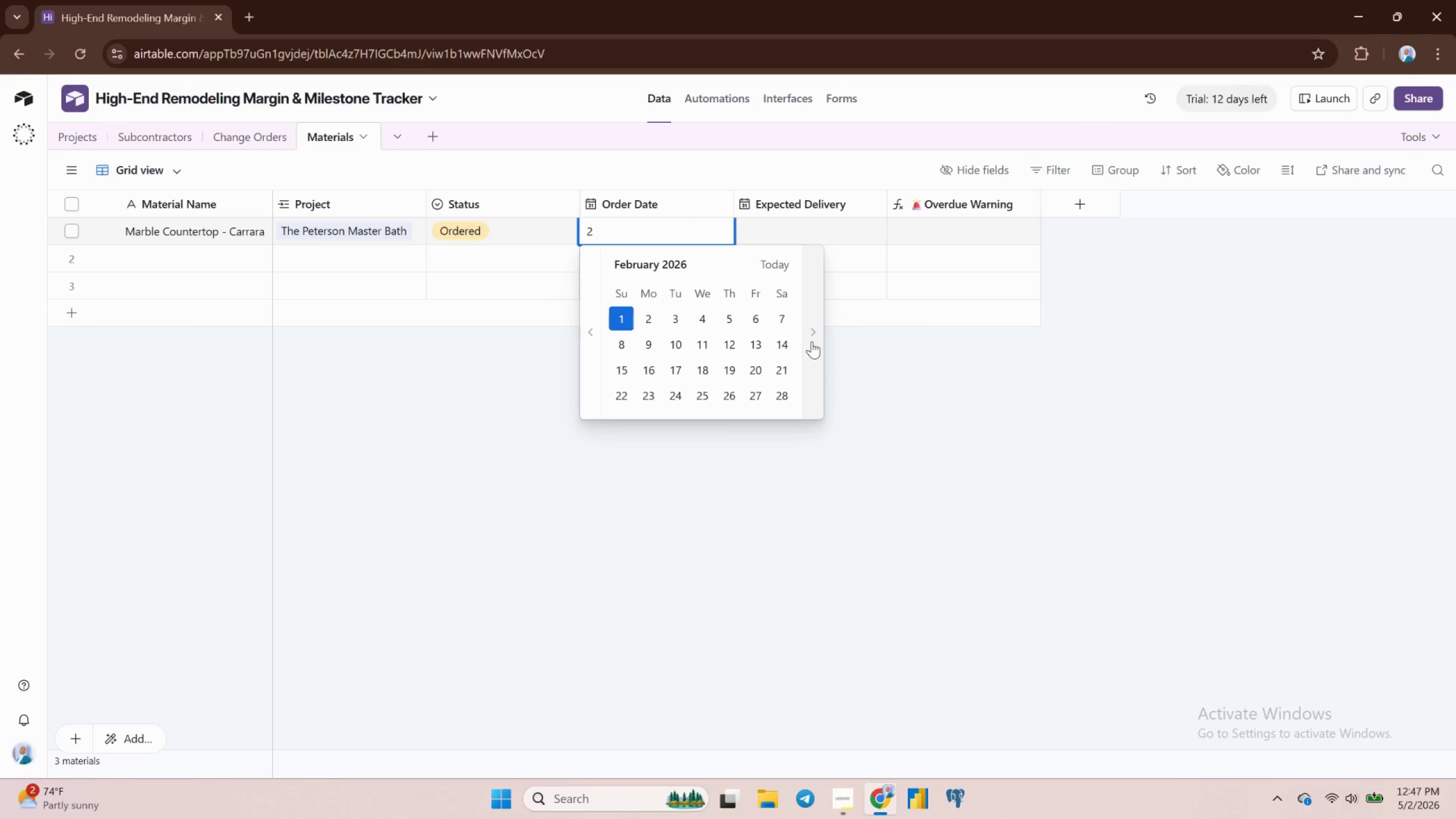 
left_click([812, 341])
 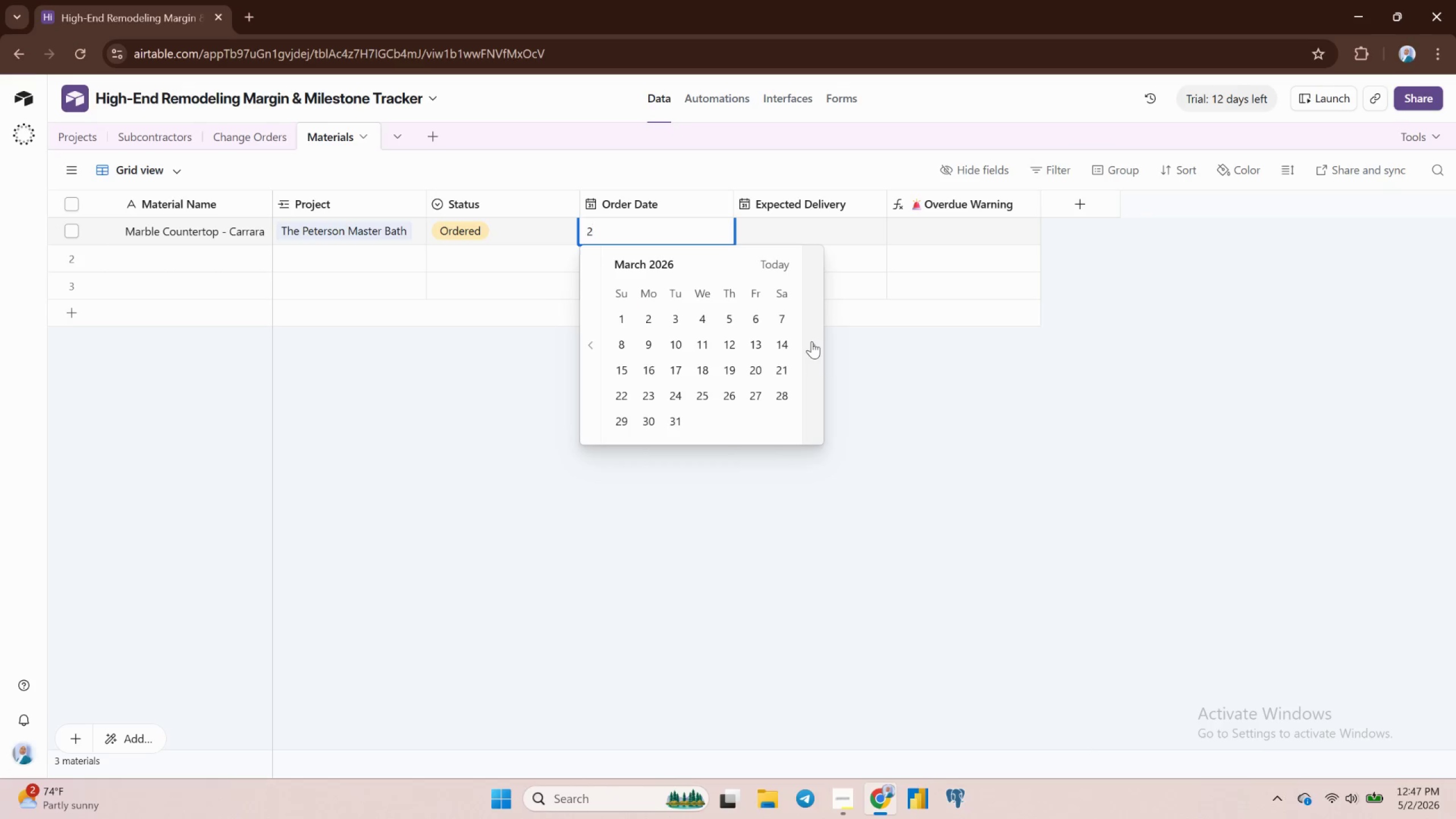 
left_click([812, 341])
 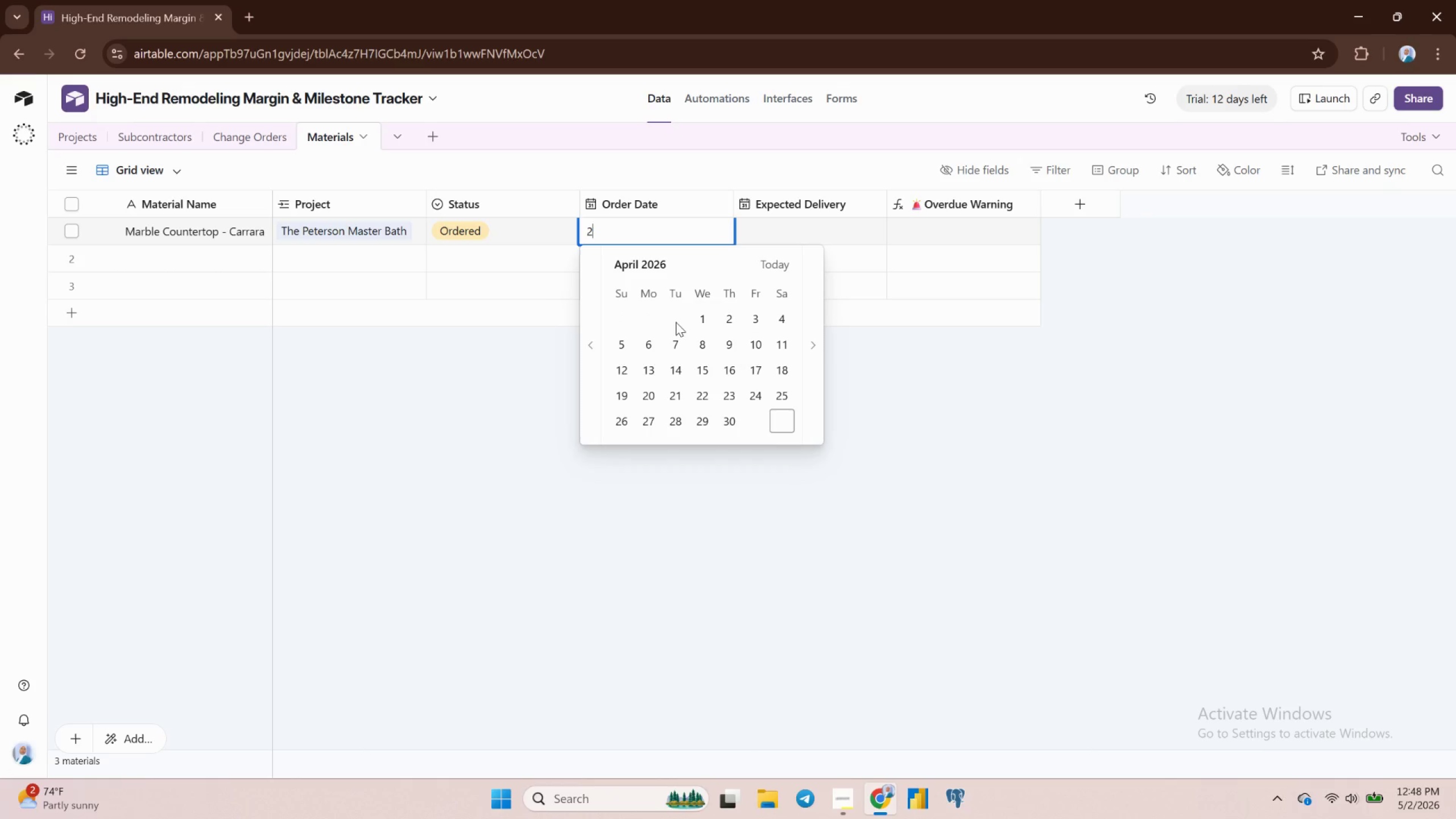 
wait(9.92)
 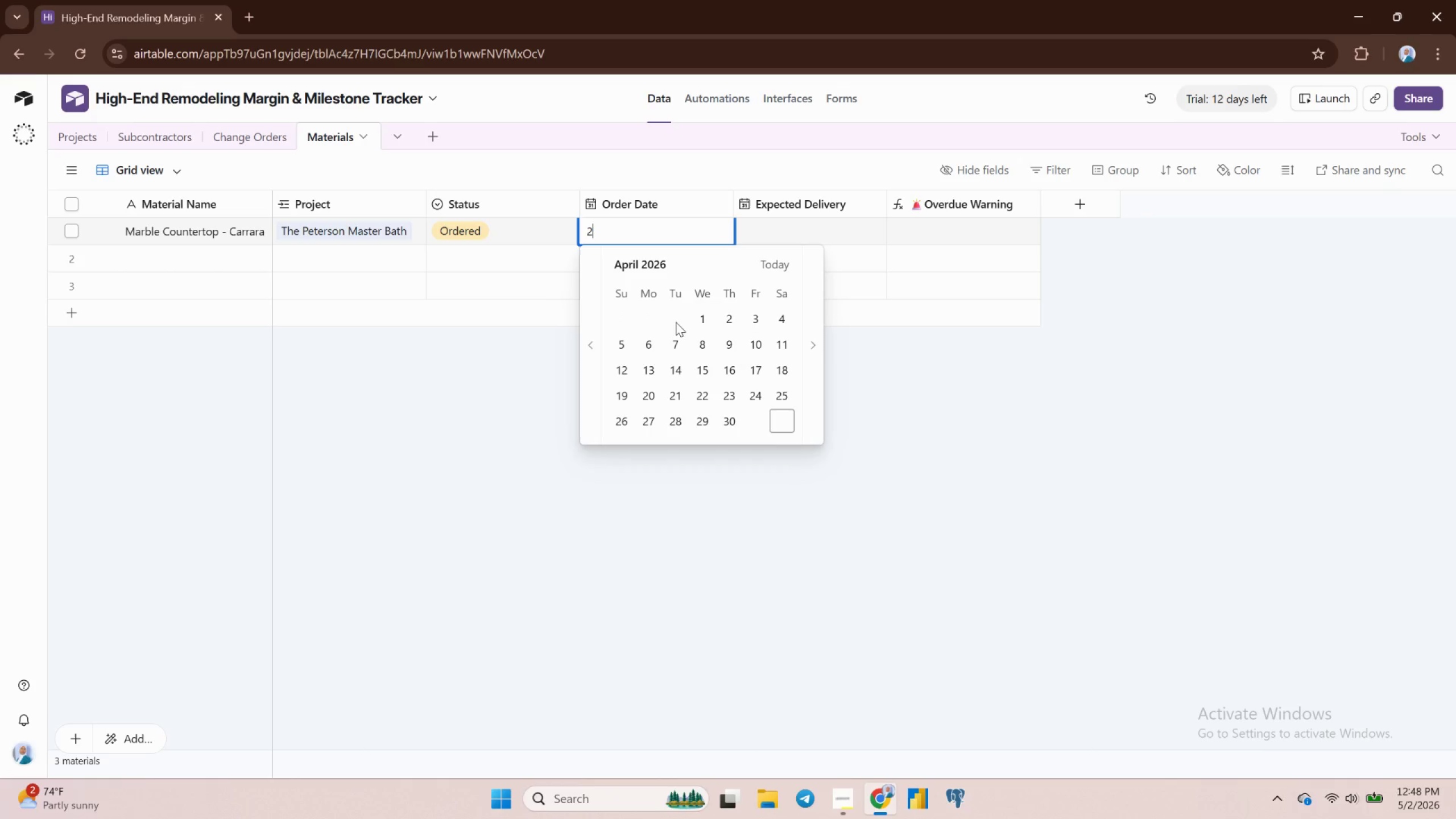 
left_click([816, 343])
 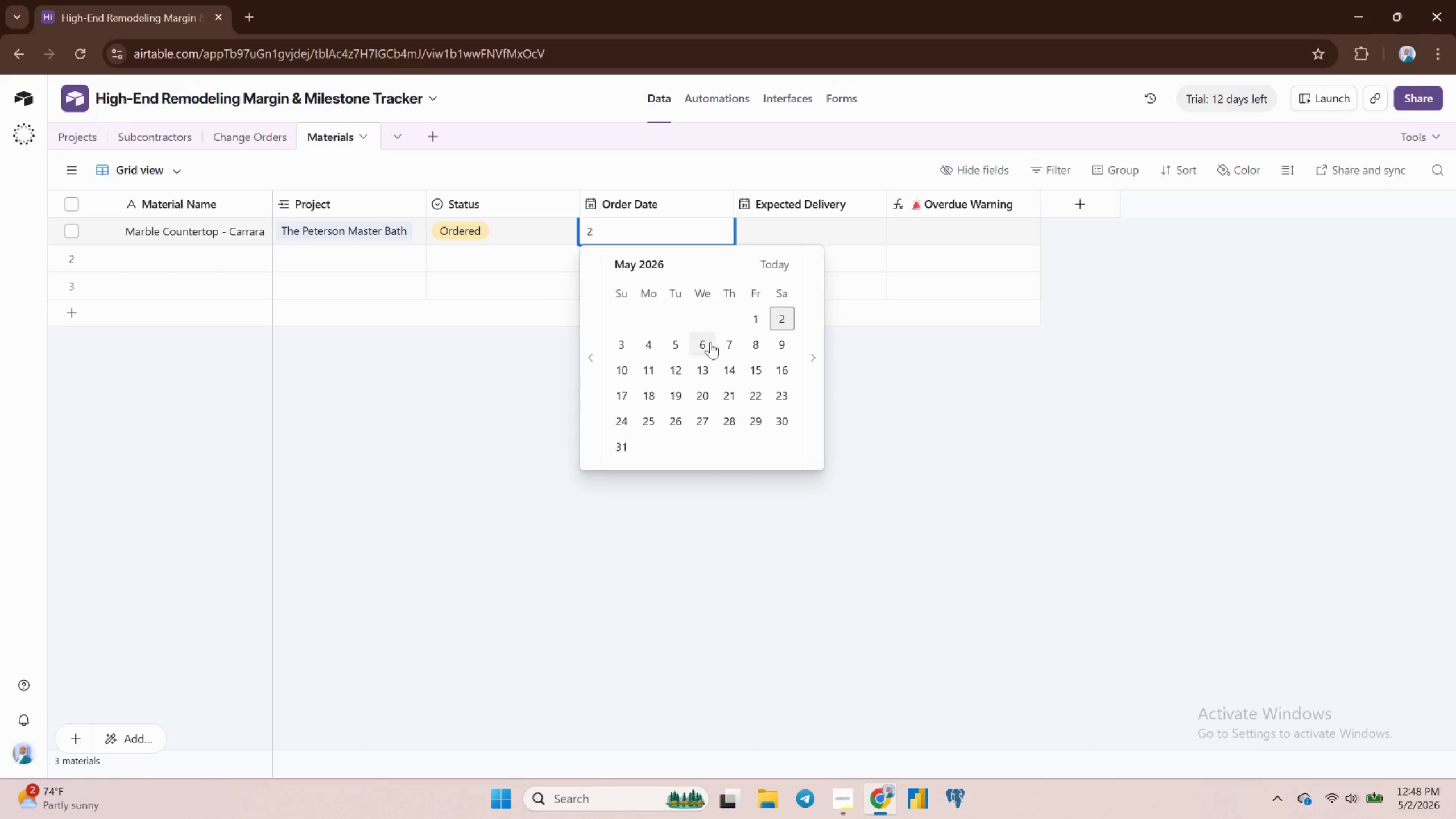 
left_click([651, 340])
 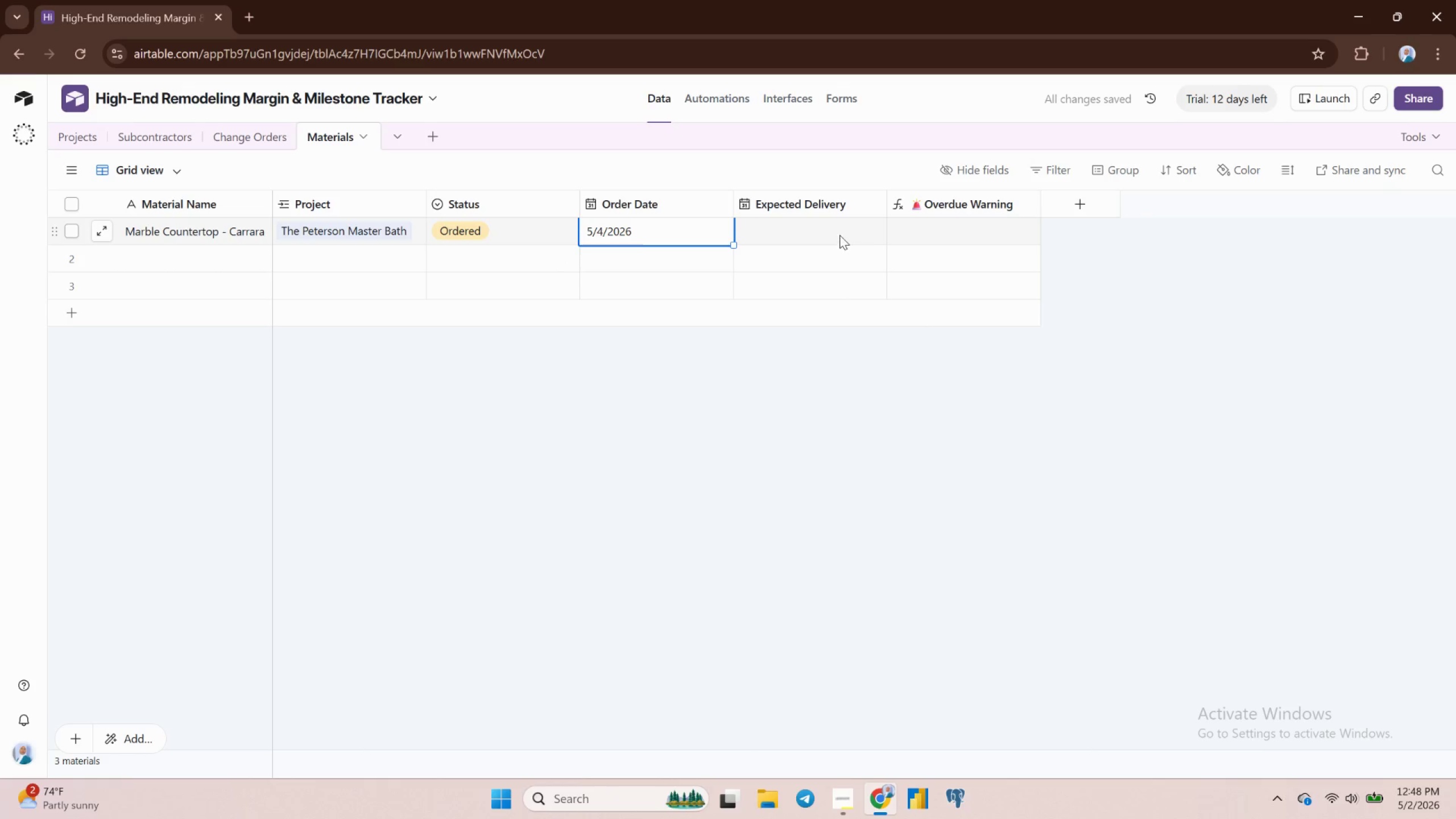 
left_click([813, 228])
 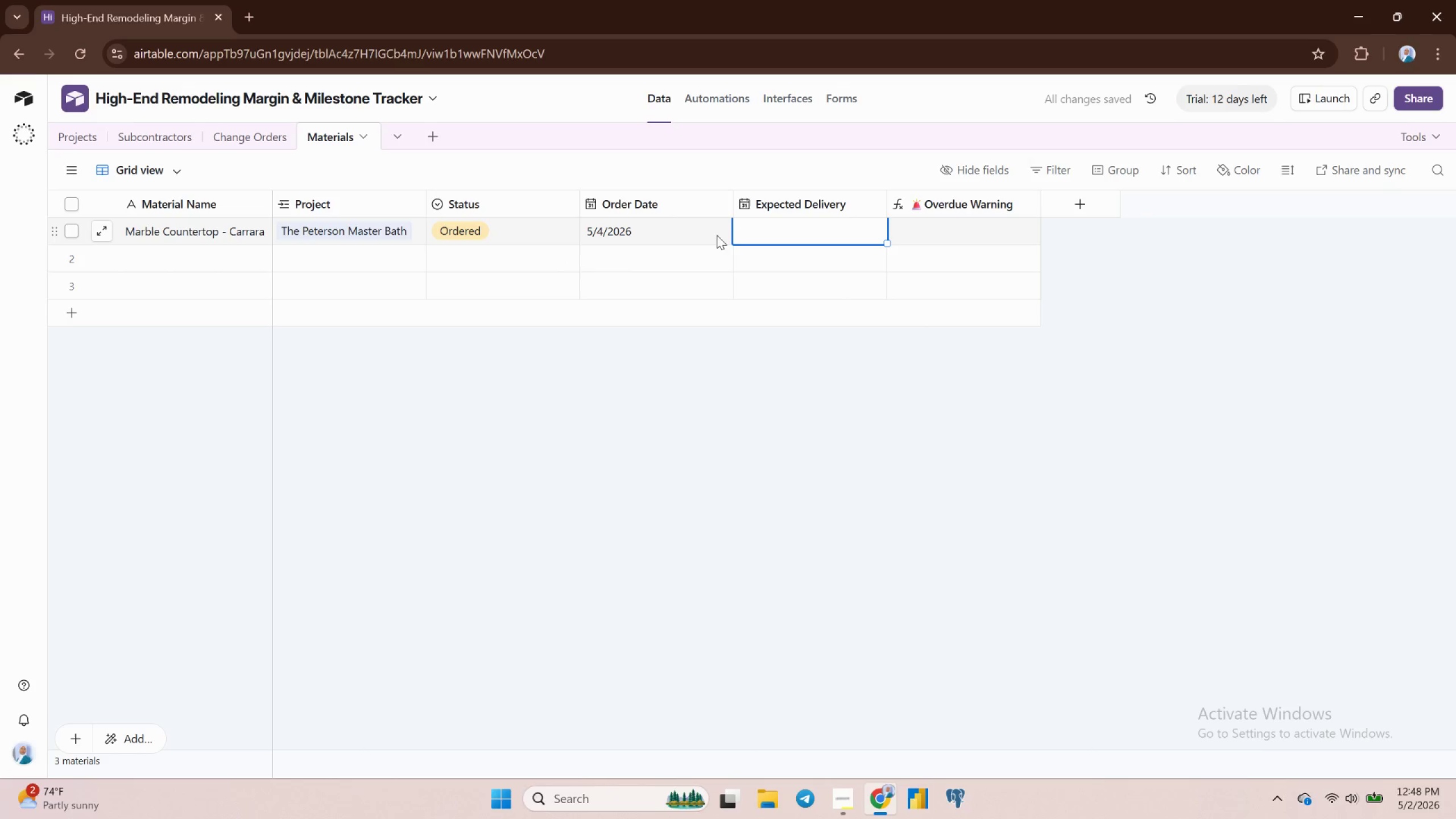 
left_click([669, 226])
 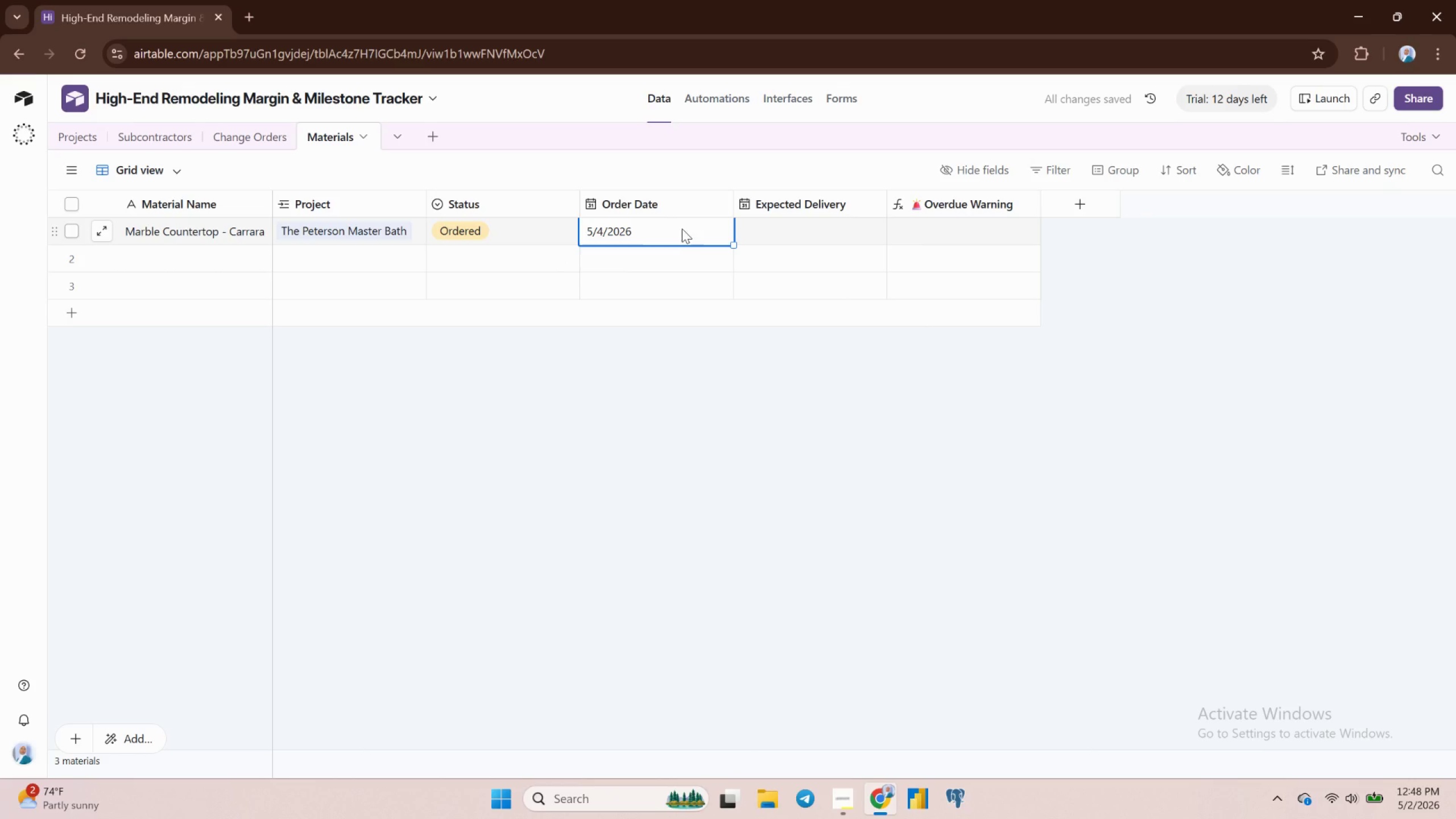 
double_click([682, 229])
 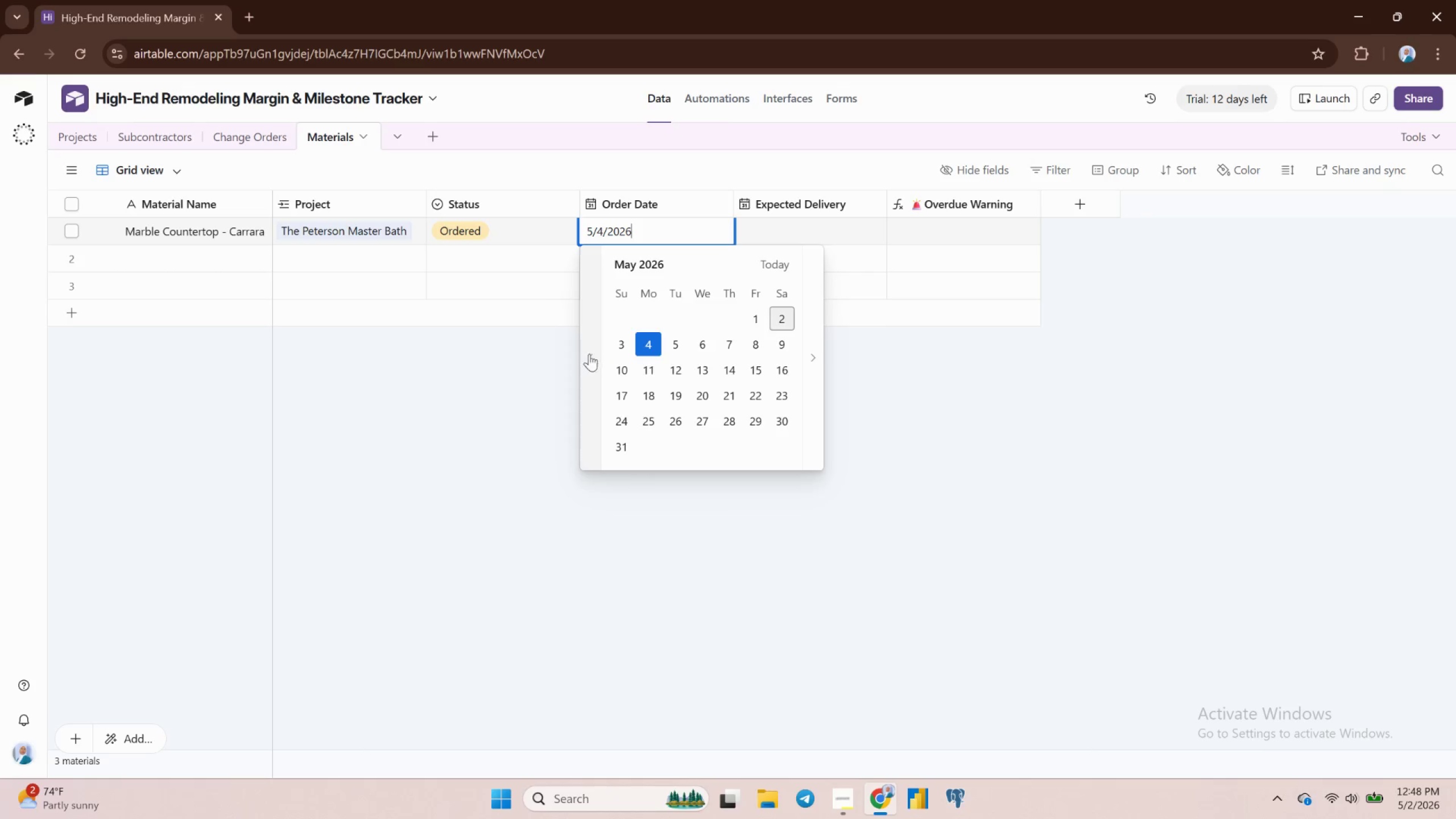 
left_click([585, 358])
 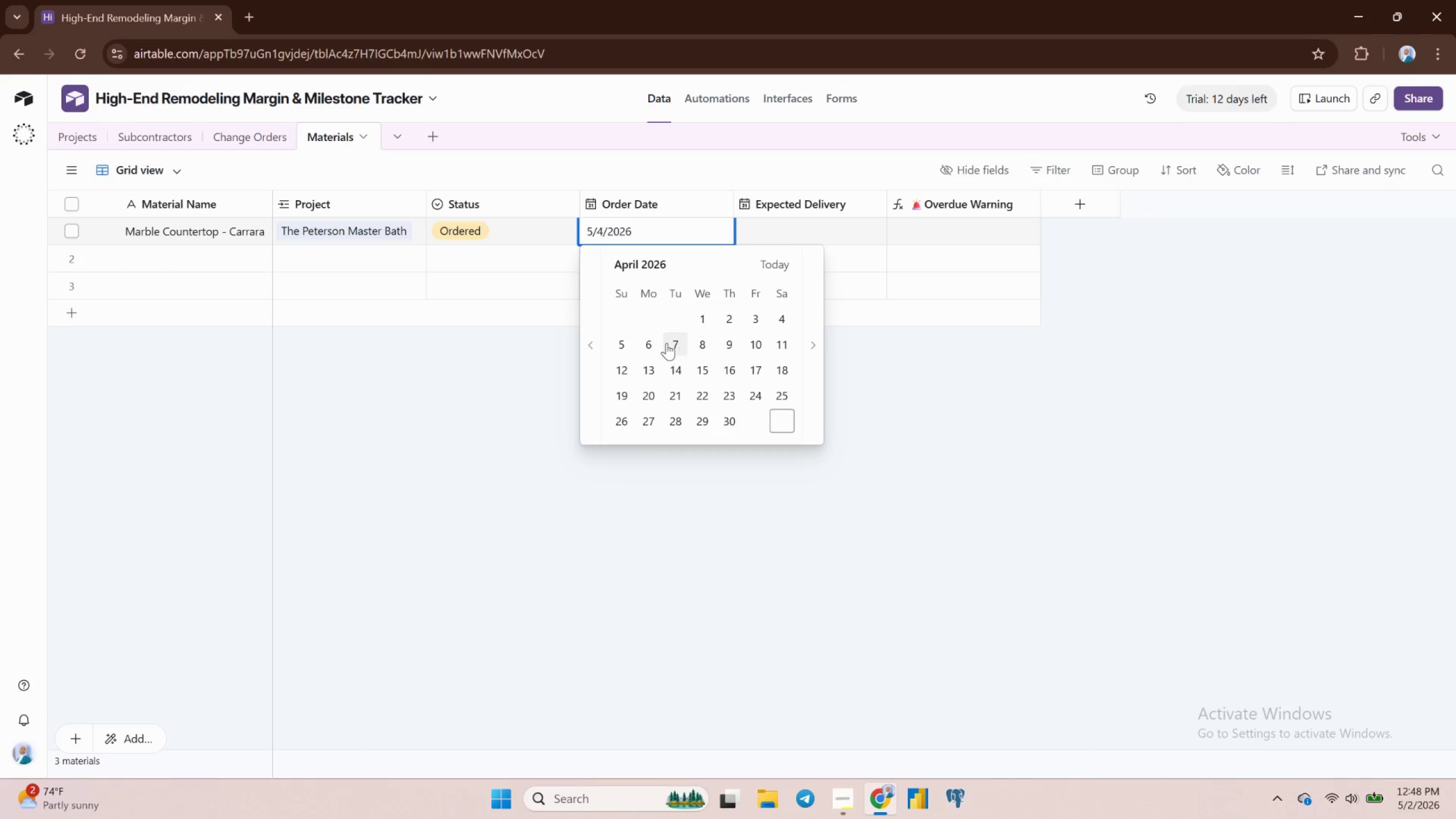 
left_click([615, 339])
 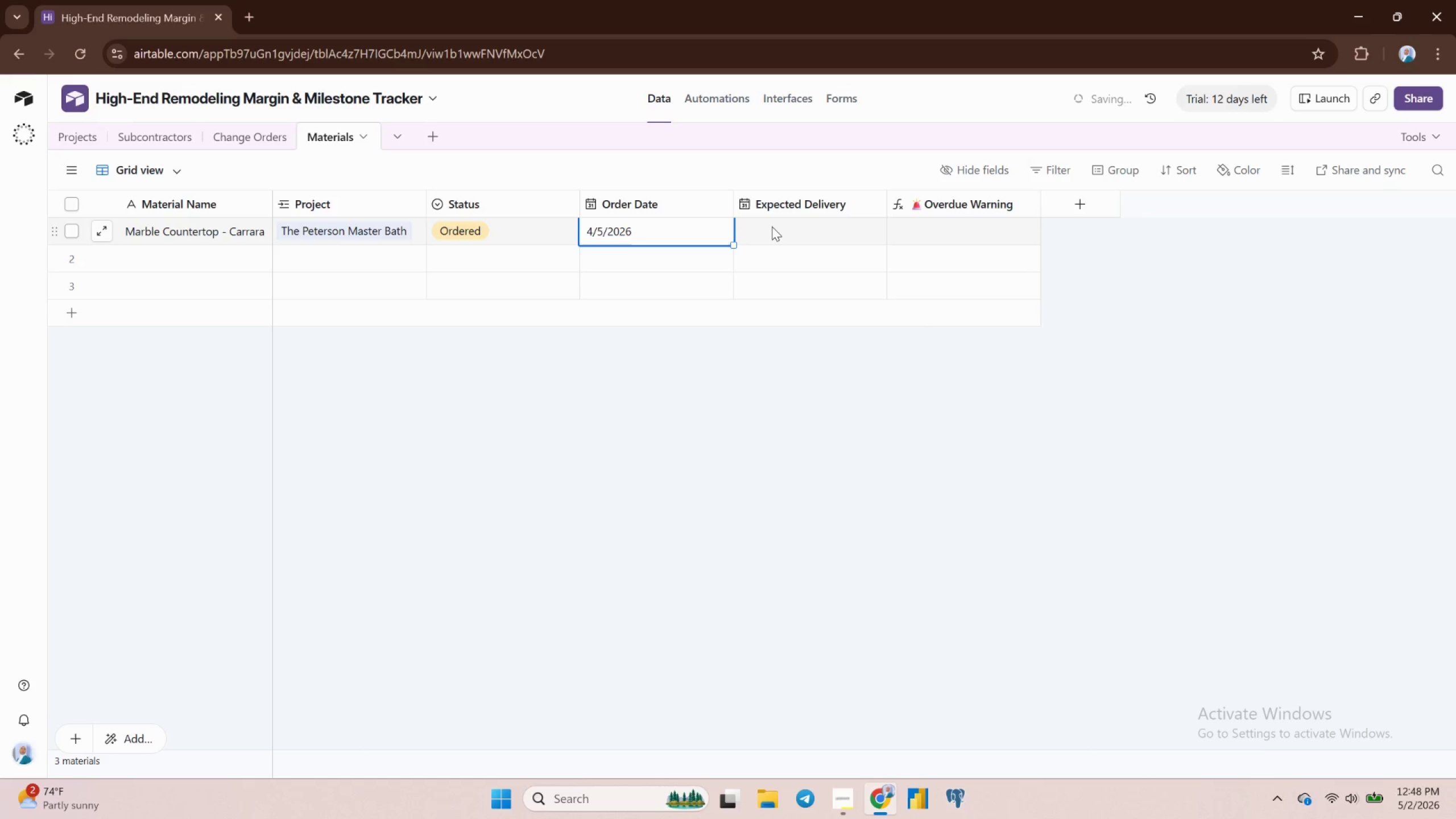 
left_click([772, 226])
 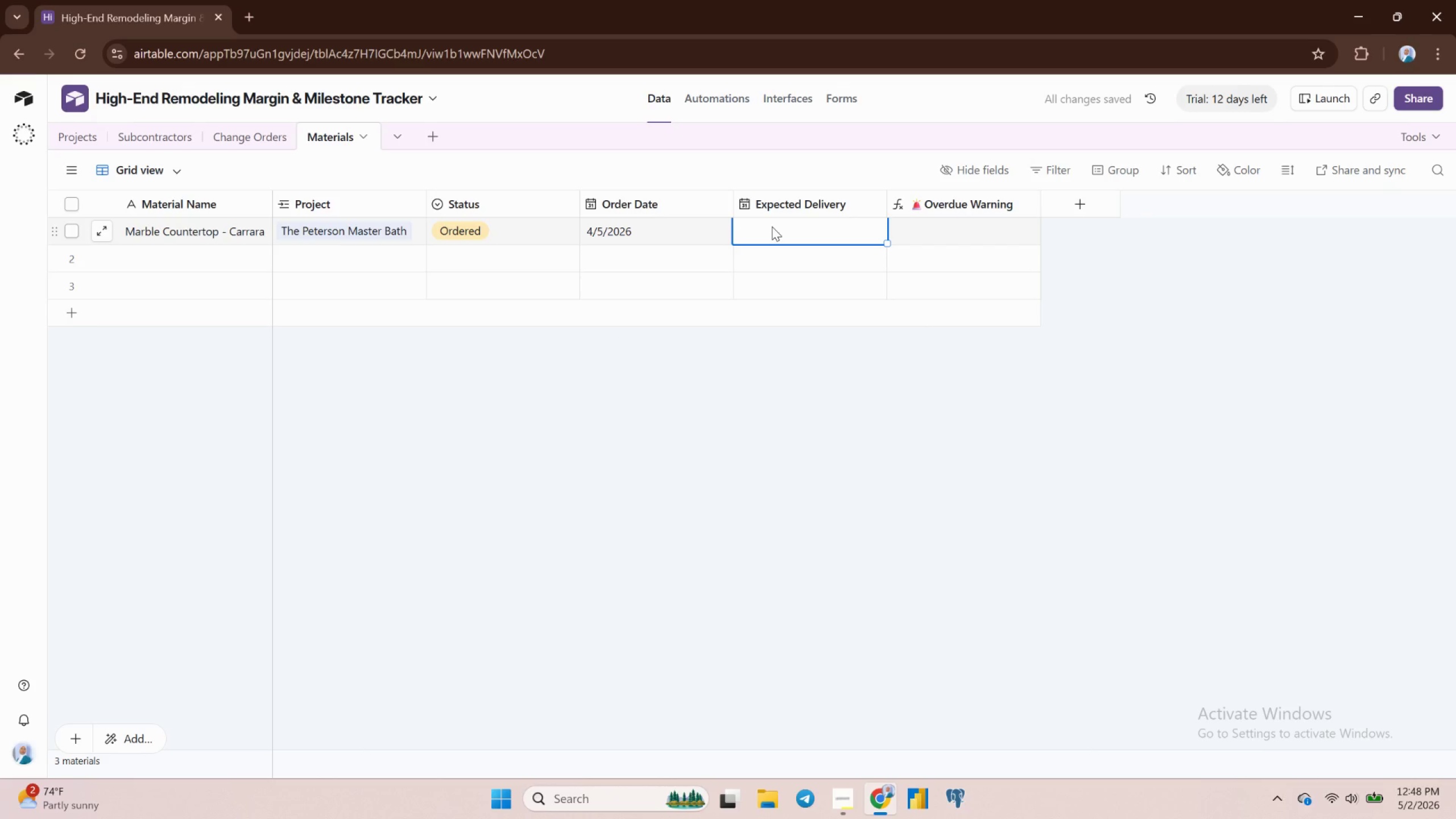 
wait(9.39)
 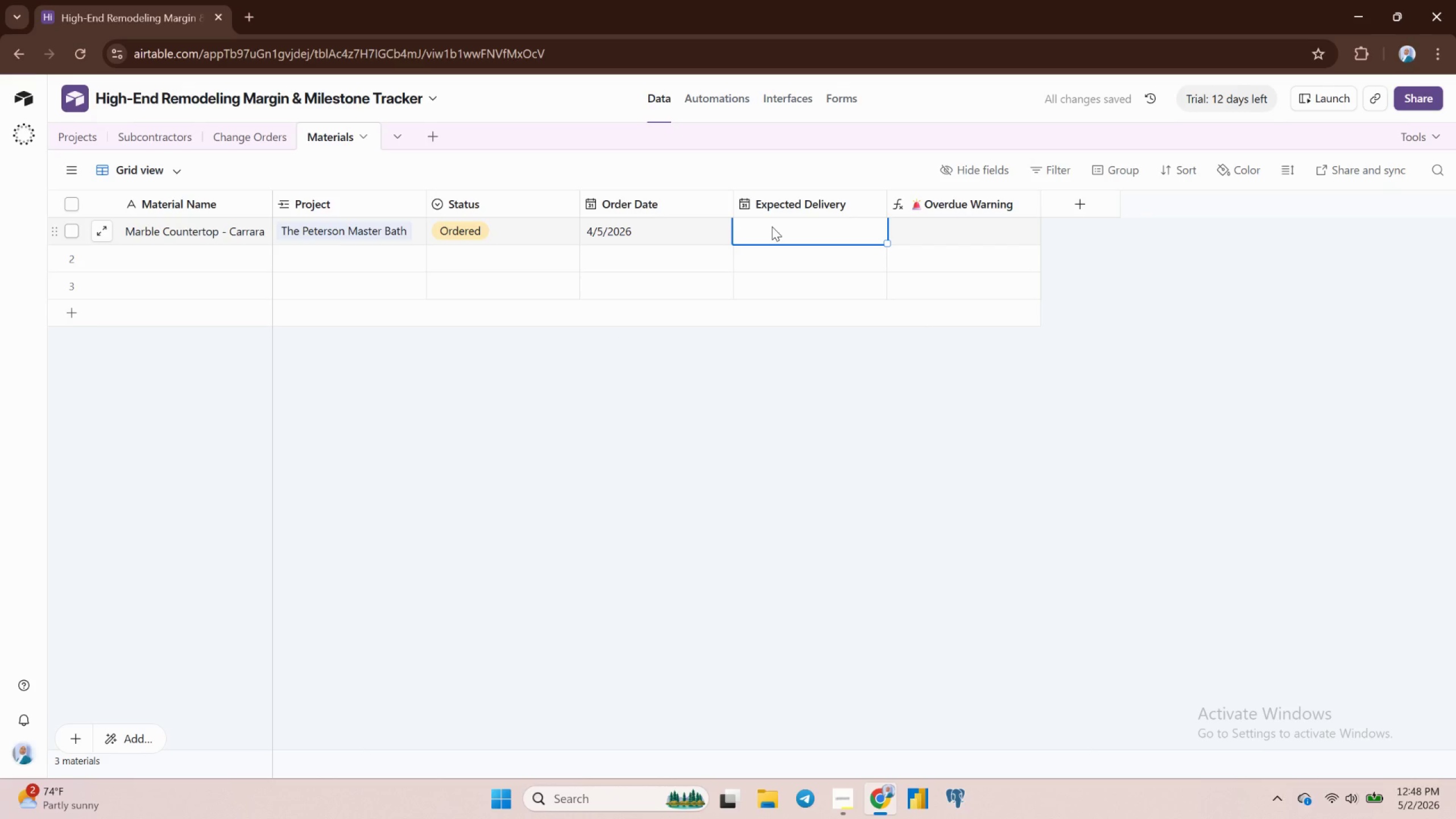 
left_click([772, 226])
 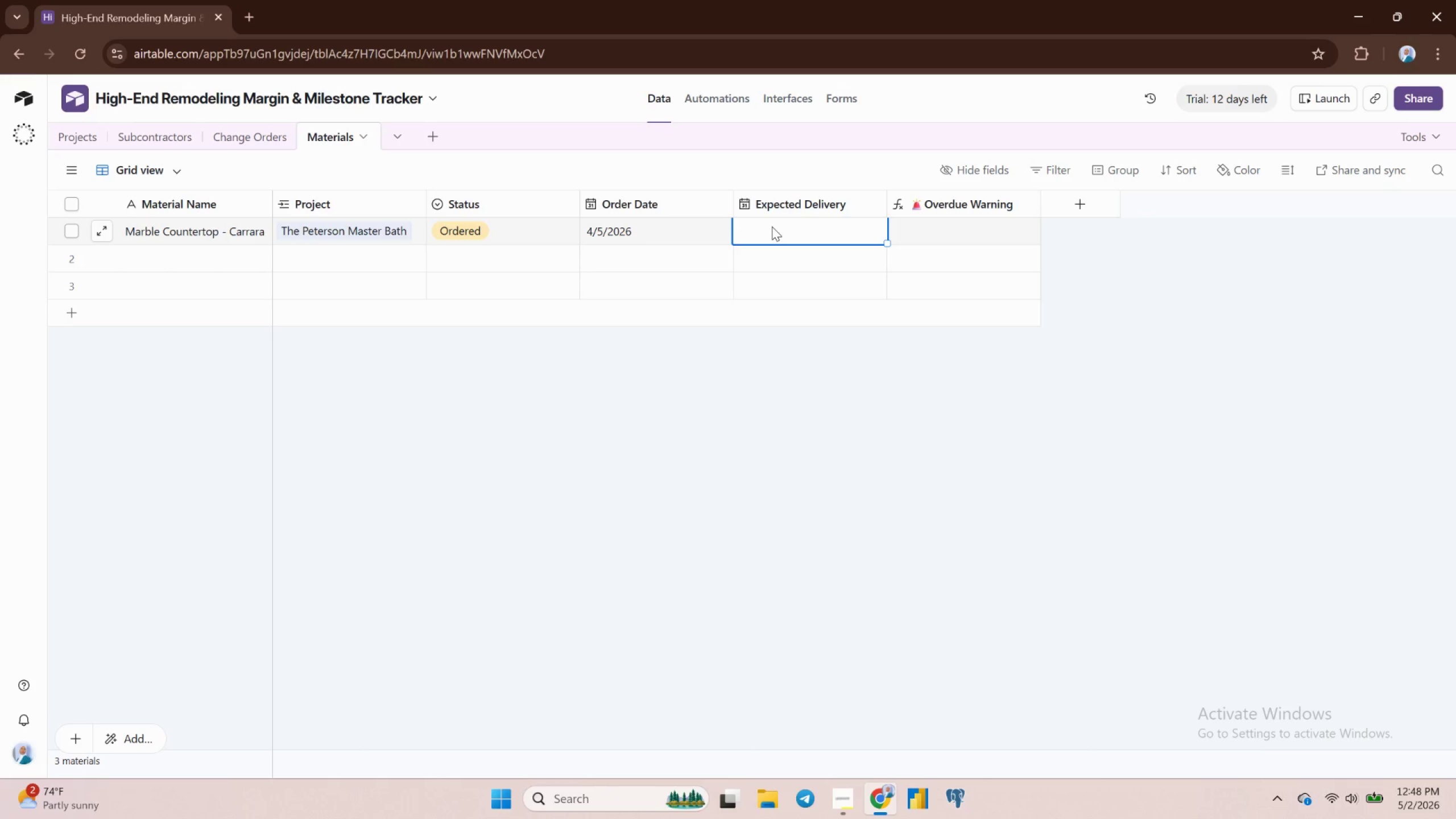 
double_click([772, 226])
 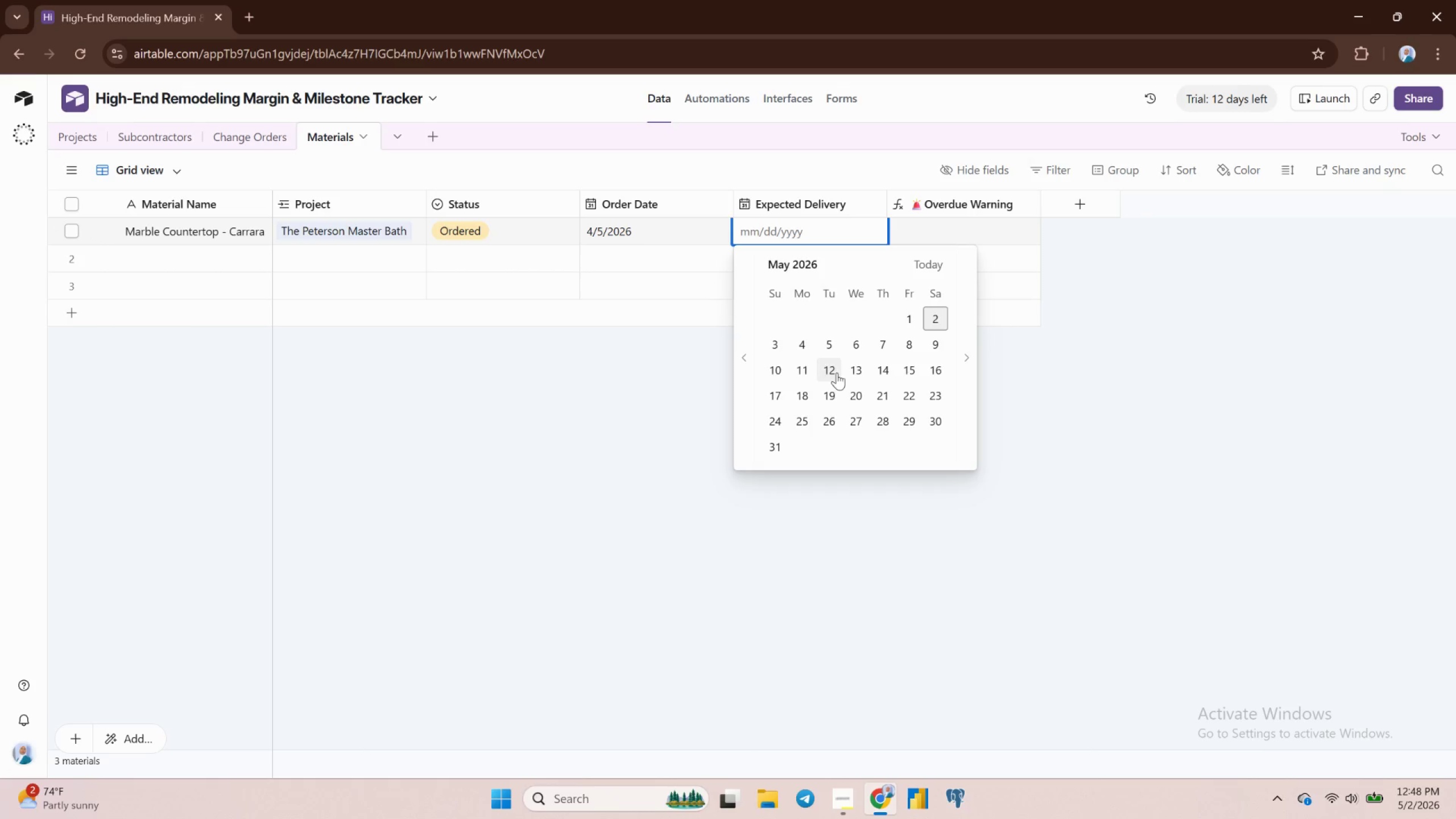 
left_click([803, 368])
 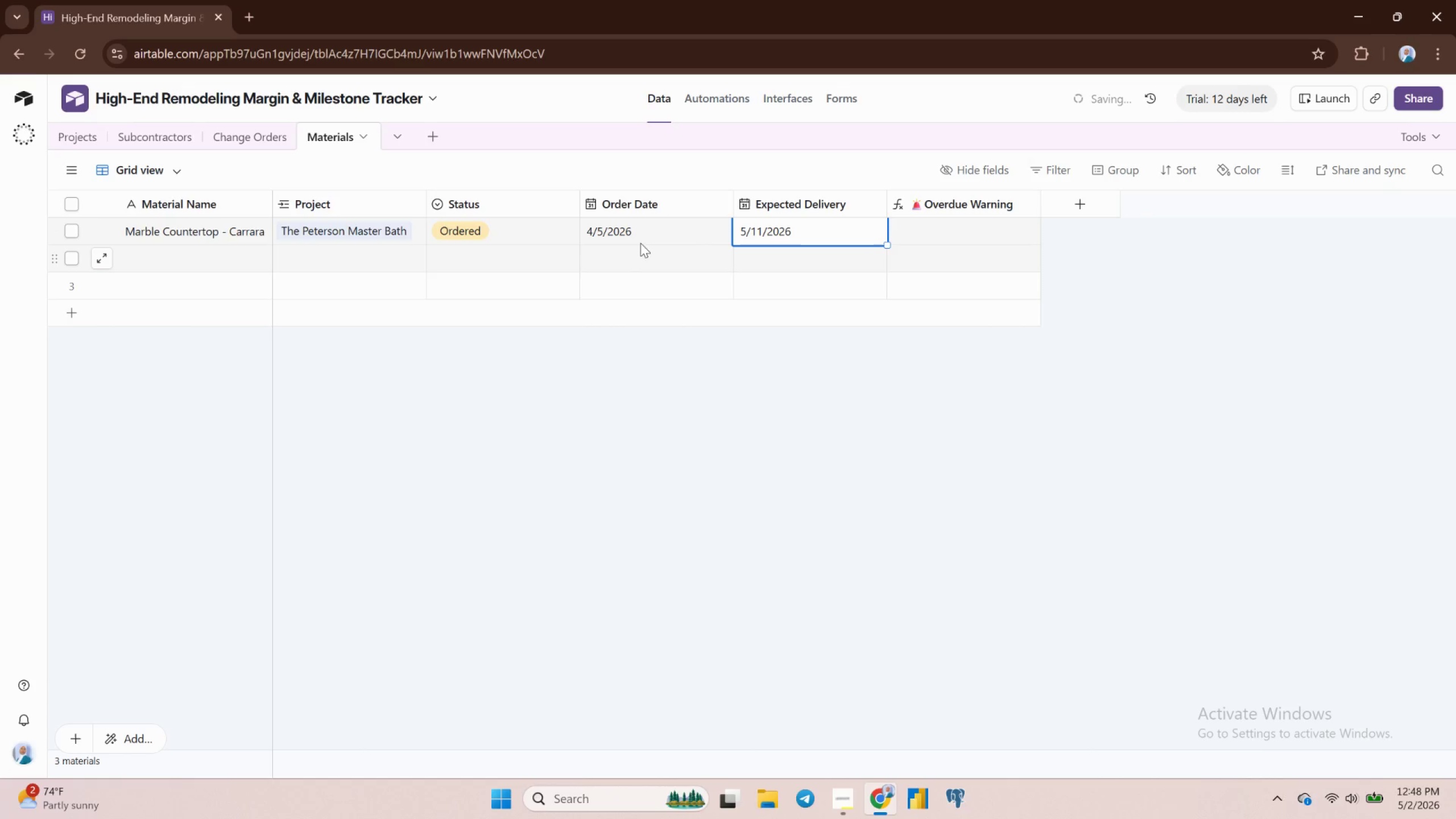 
left_click([669, 226])
 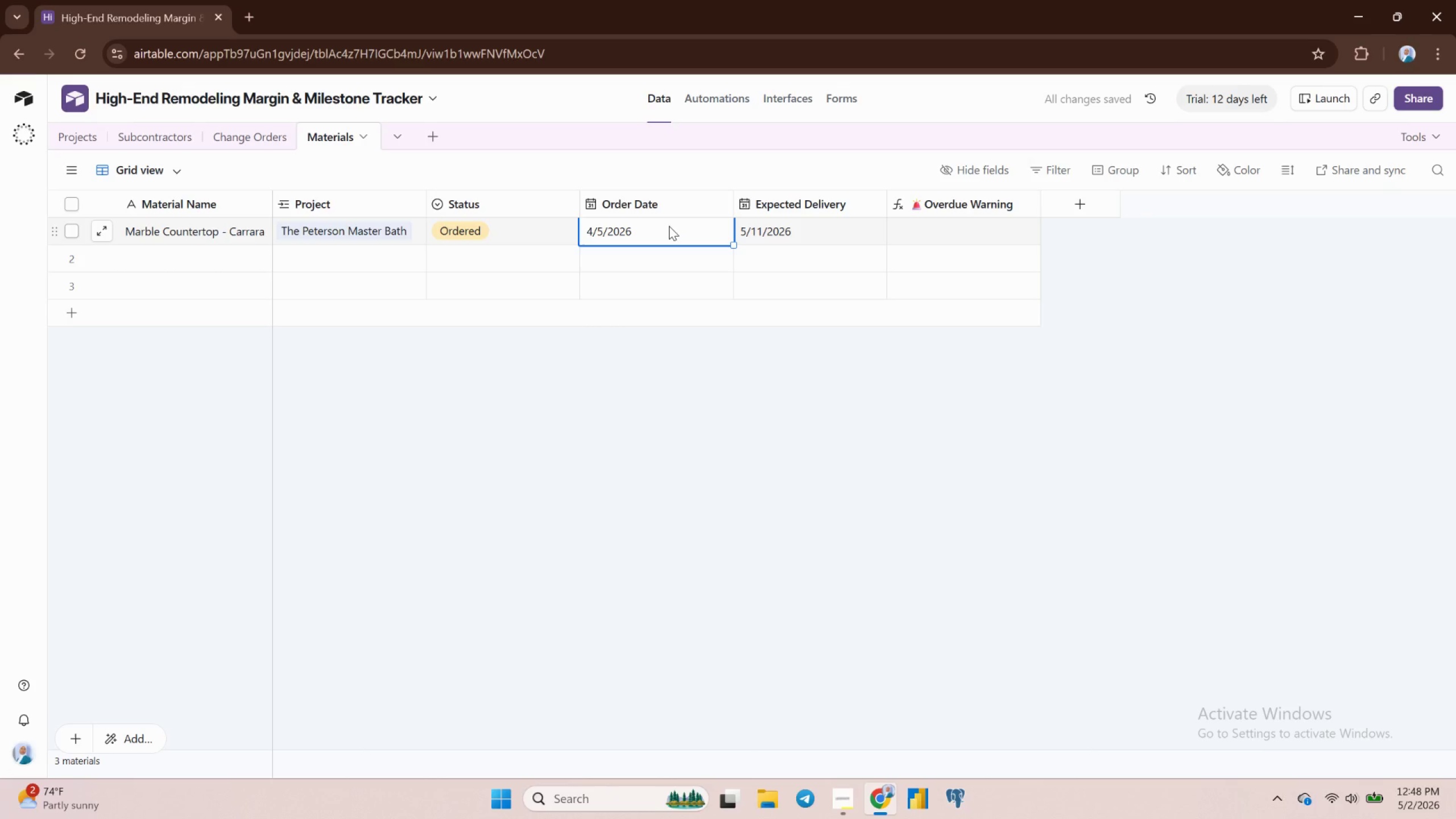 
left_click([669, 226])
 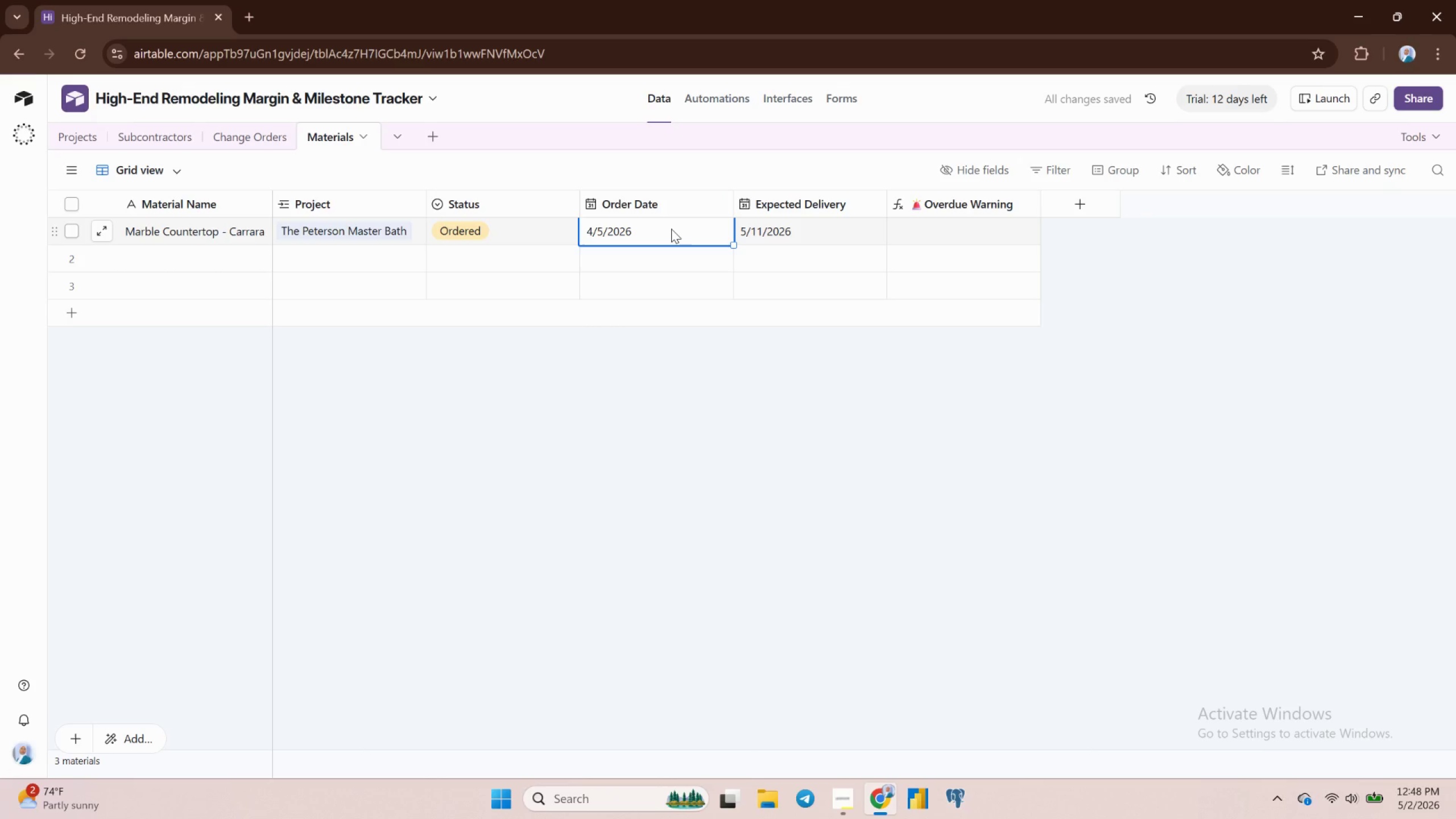 
right_click([671, 229])
 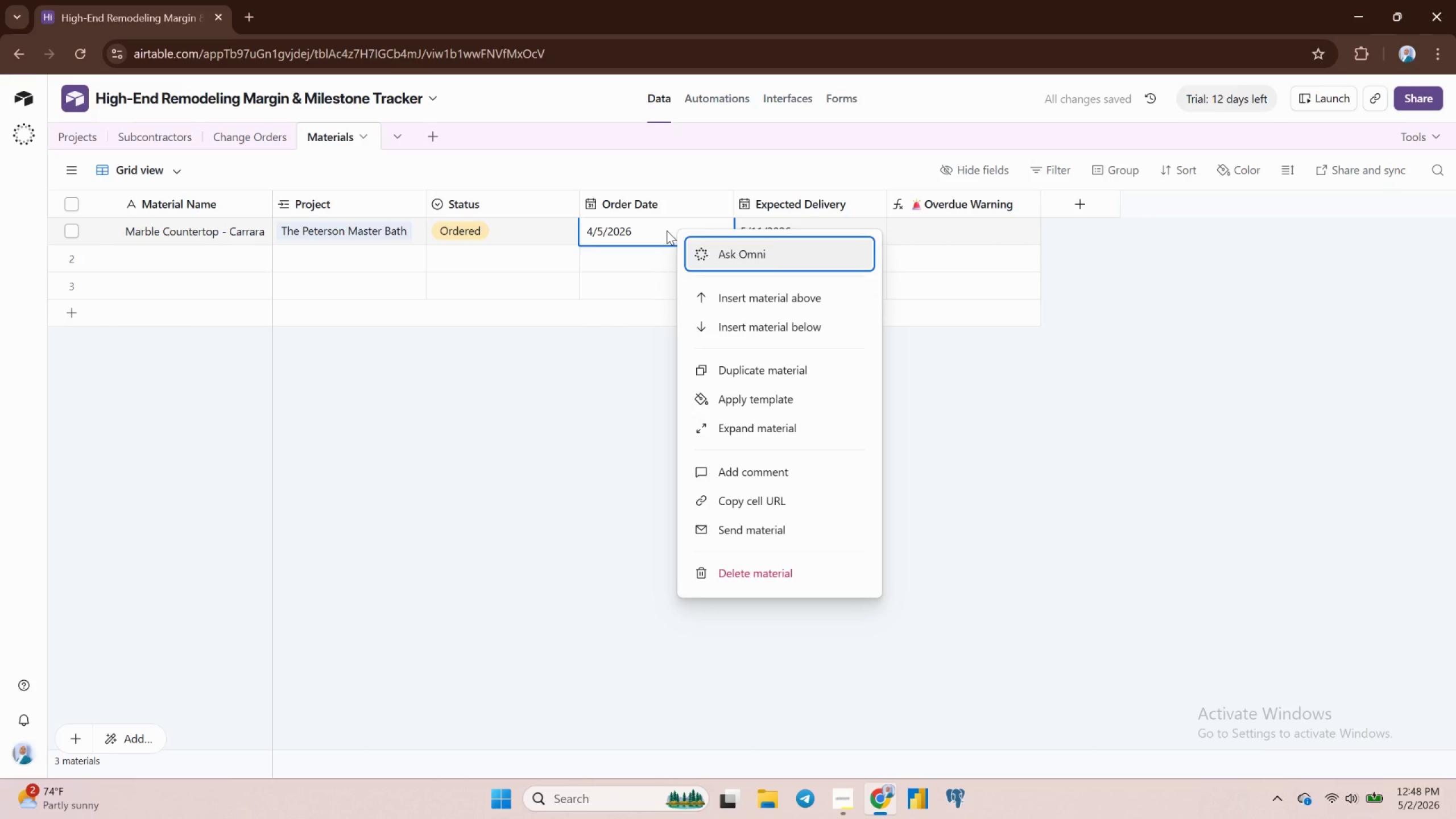 
left_click([667, 230])
 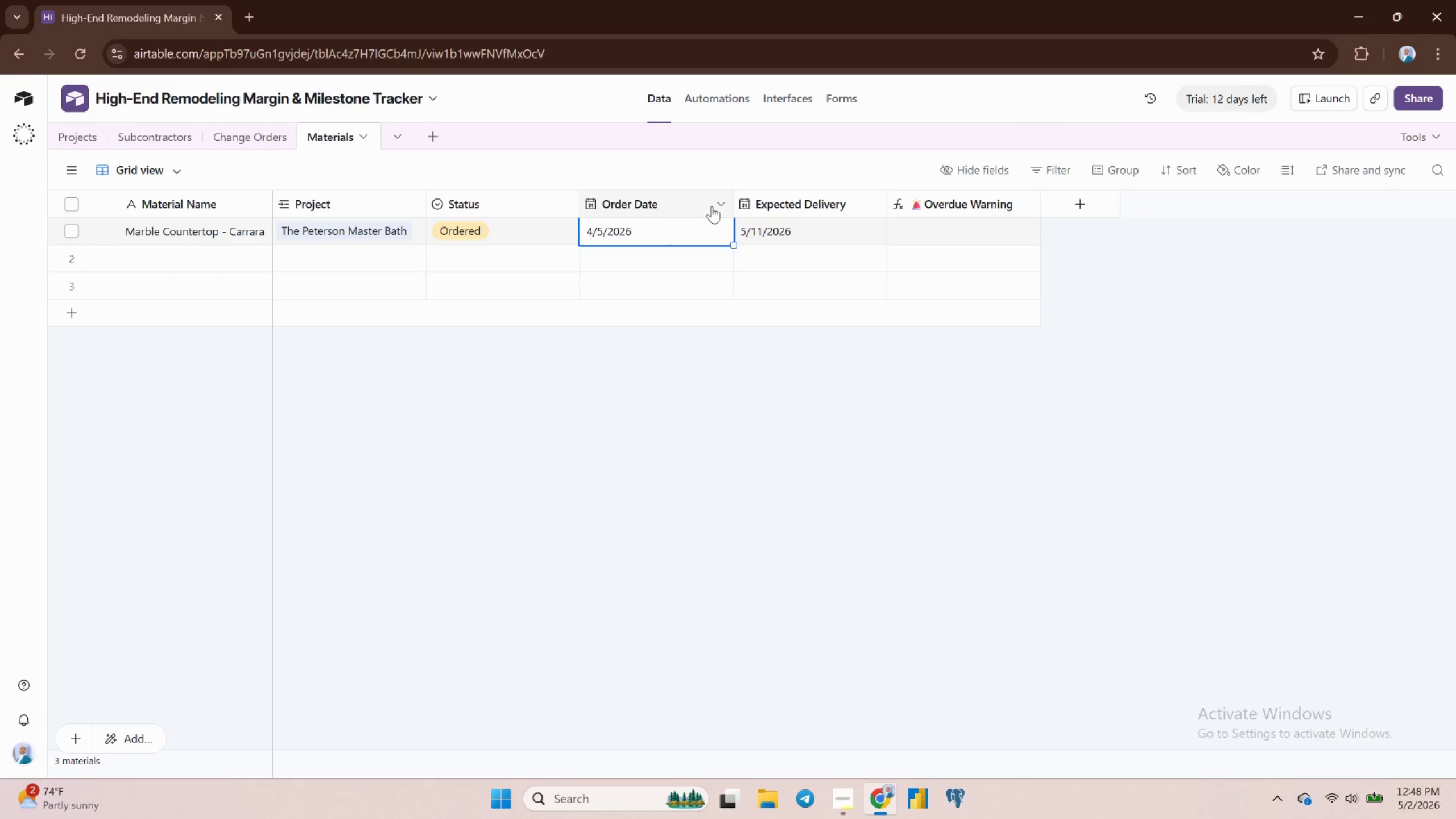 
left_click([713, 198])
 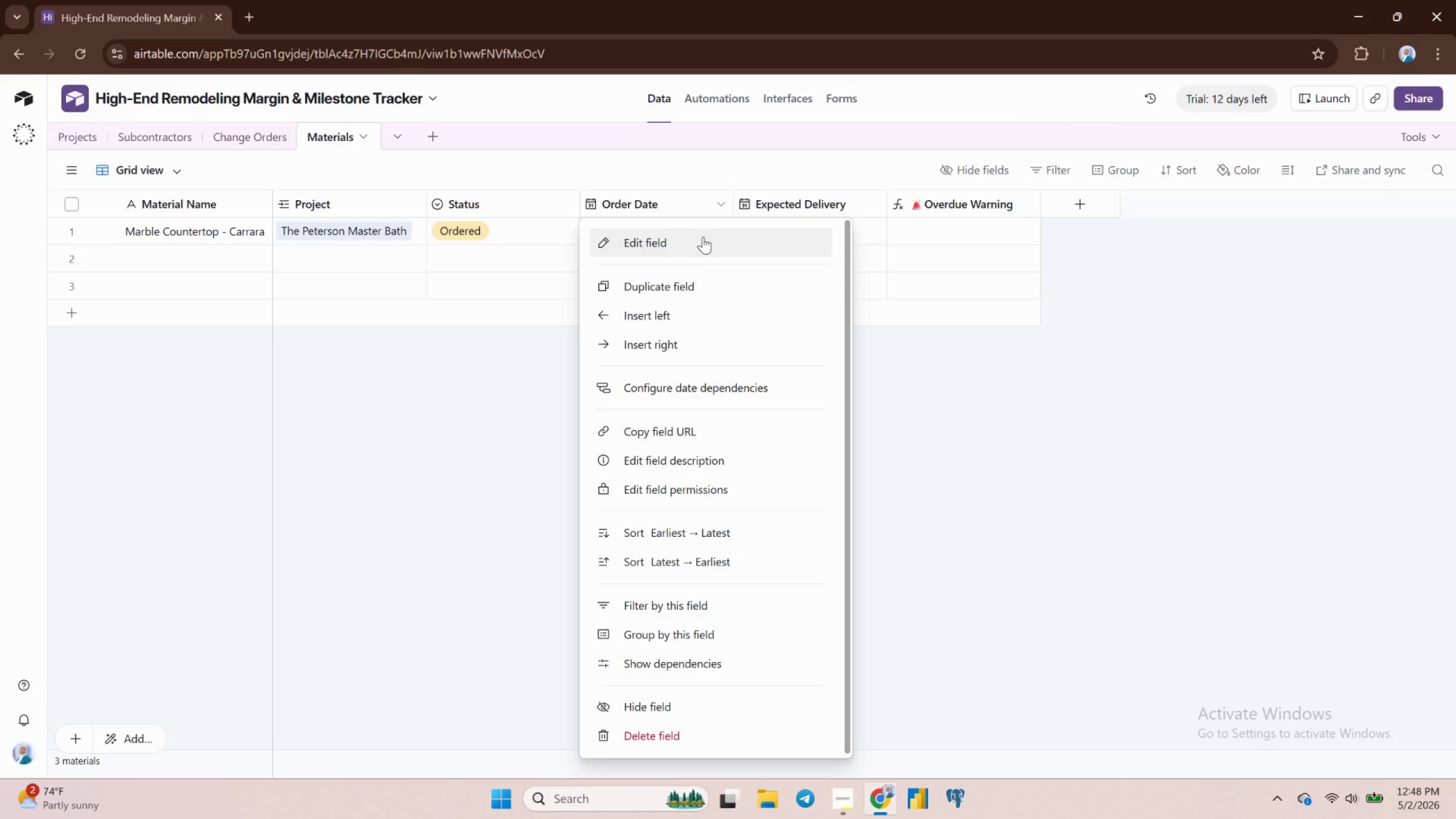 
left_click([700, 242])
 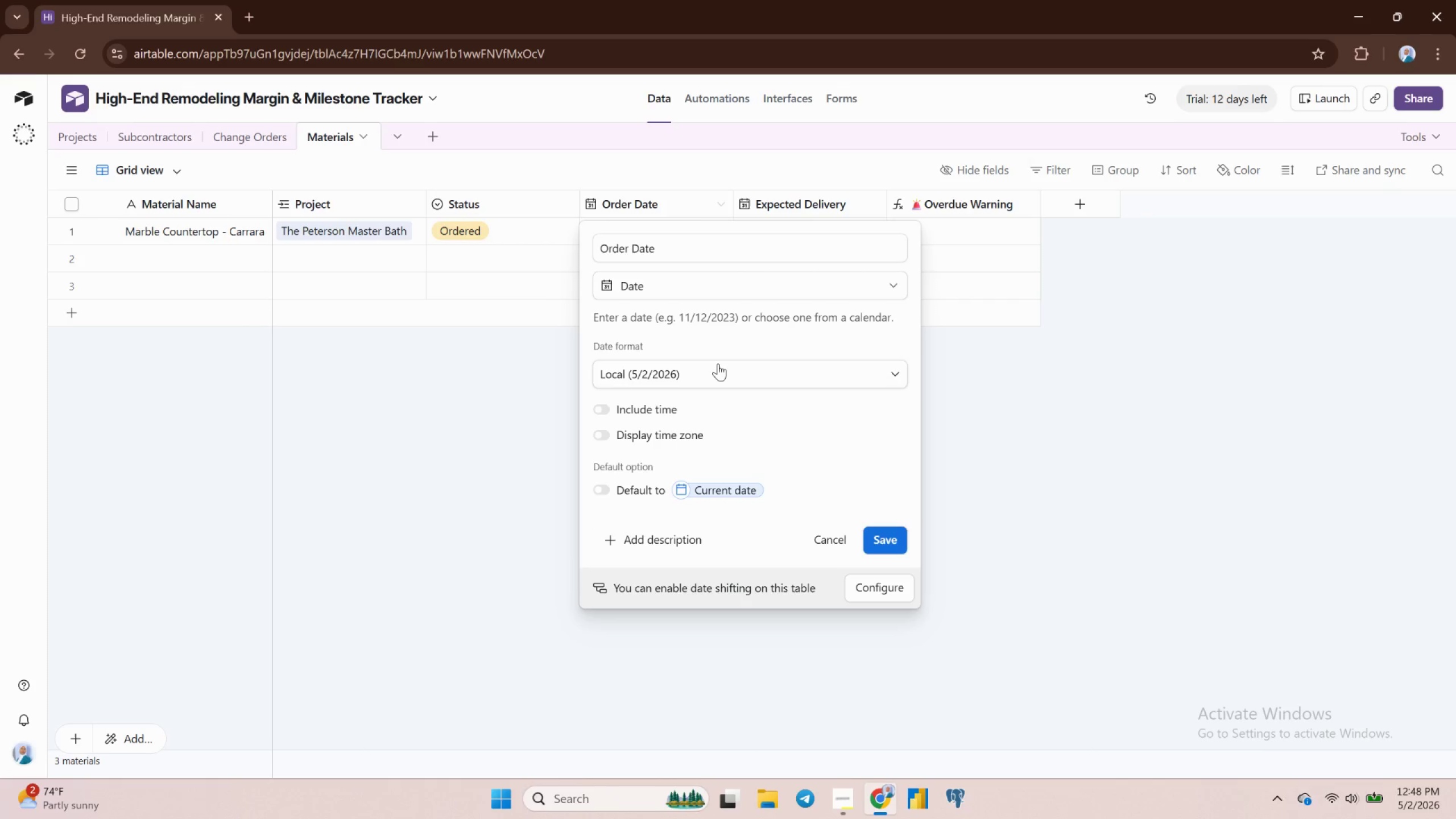 
wait(7.89)
 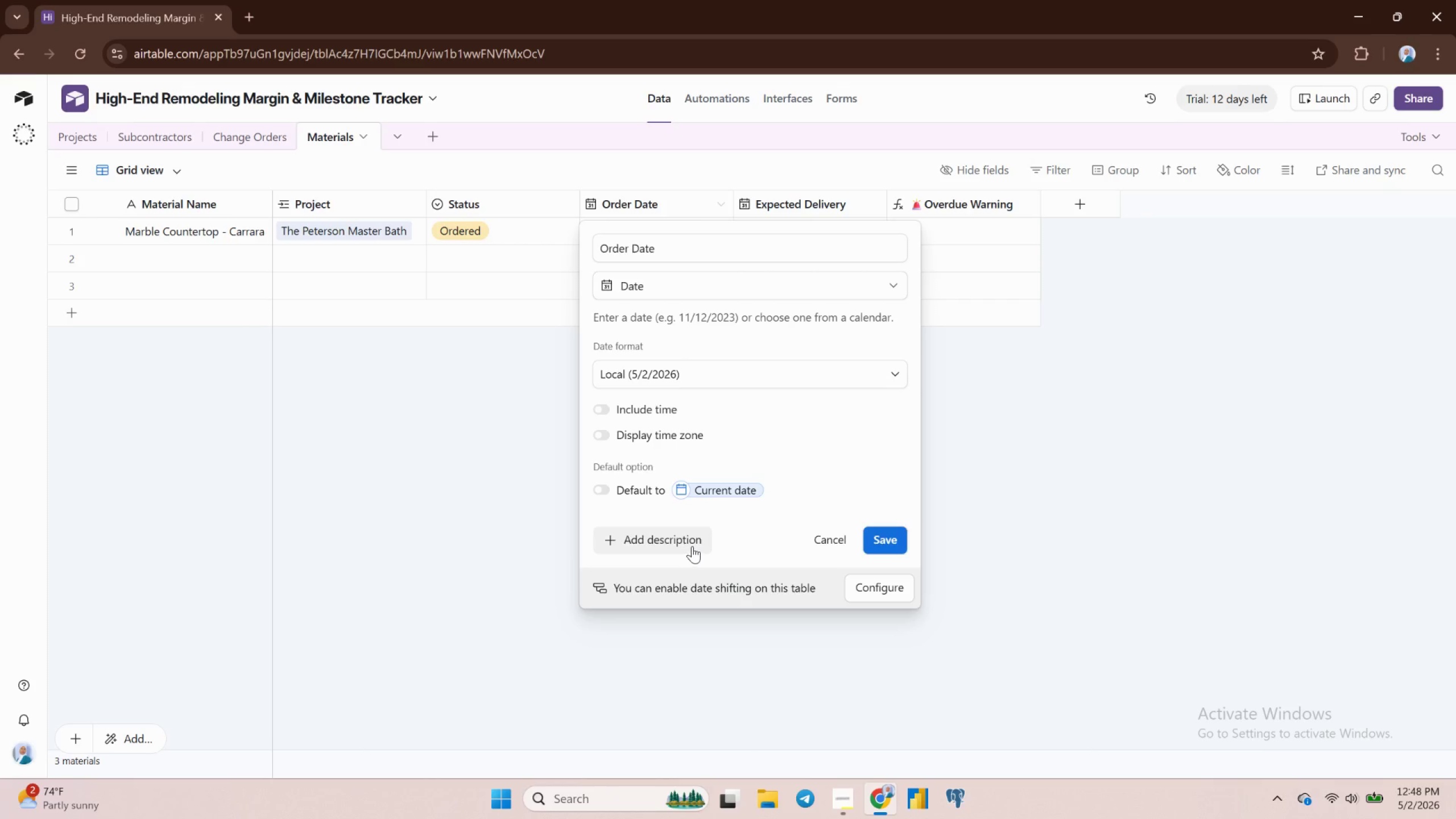 
left_click([714, 373])
 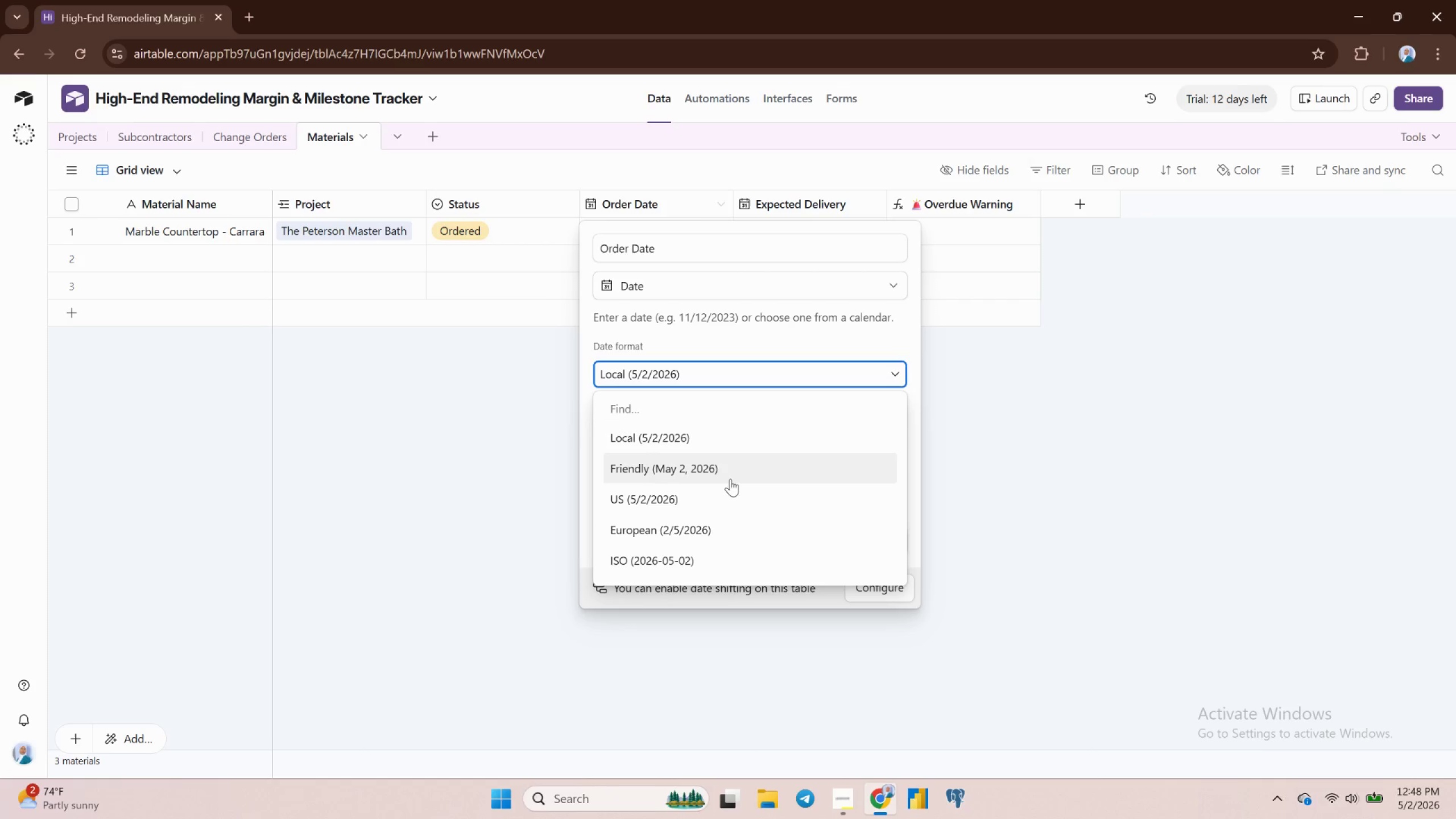 
scroll: coordinate [723, 492], scroll_direction: down, amount: 4.0
 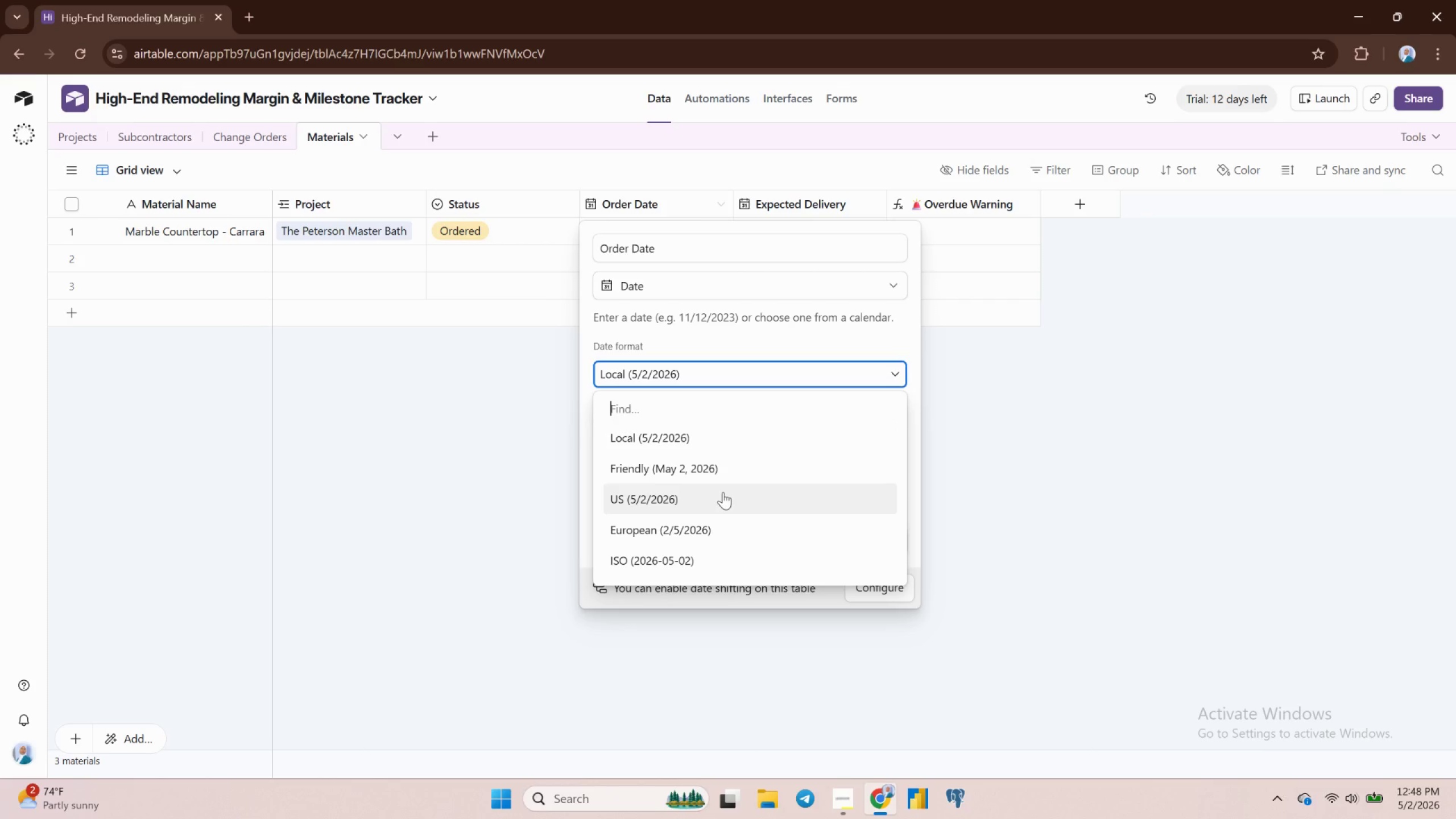 
scroll: coordinate [723, 492], scroll_direction: up, amount: 2.0
 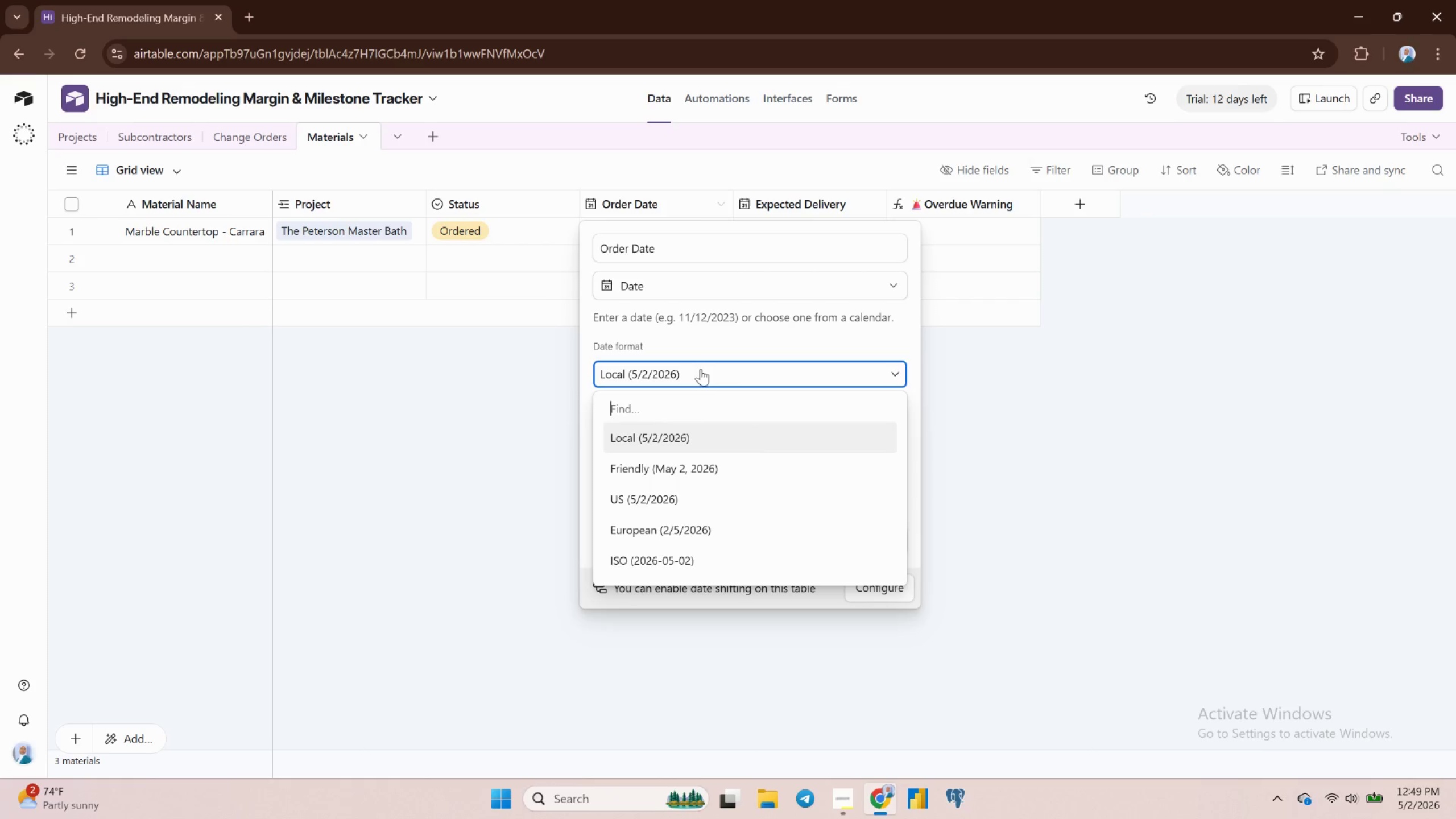 
left_click([737, 374])
 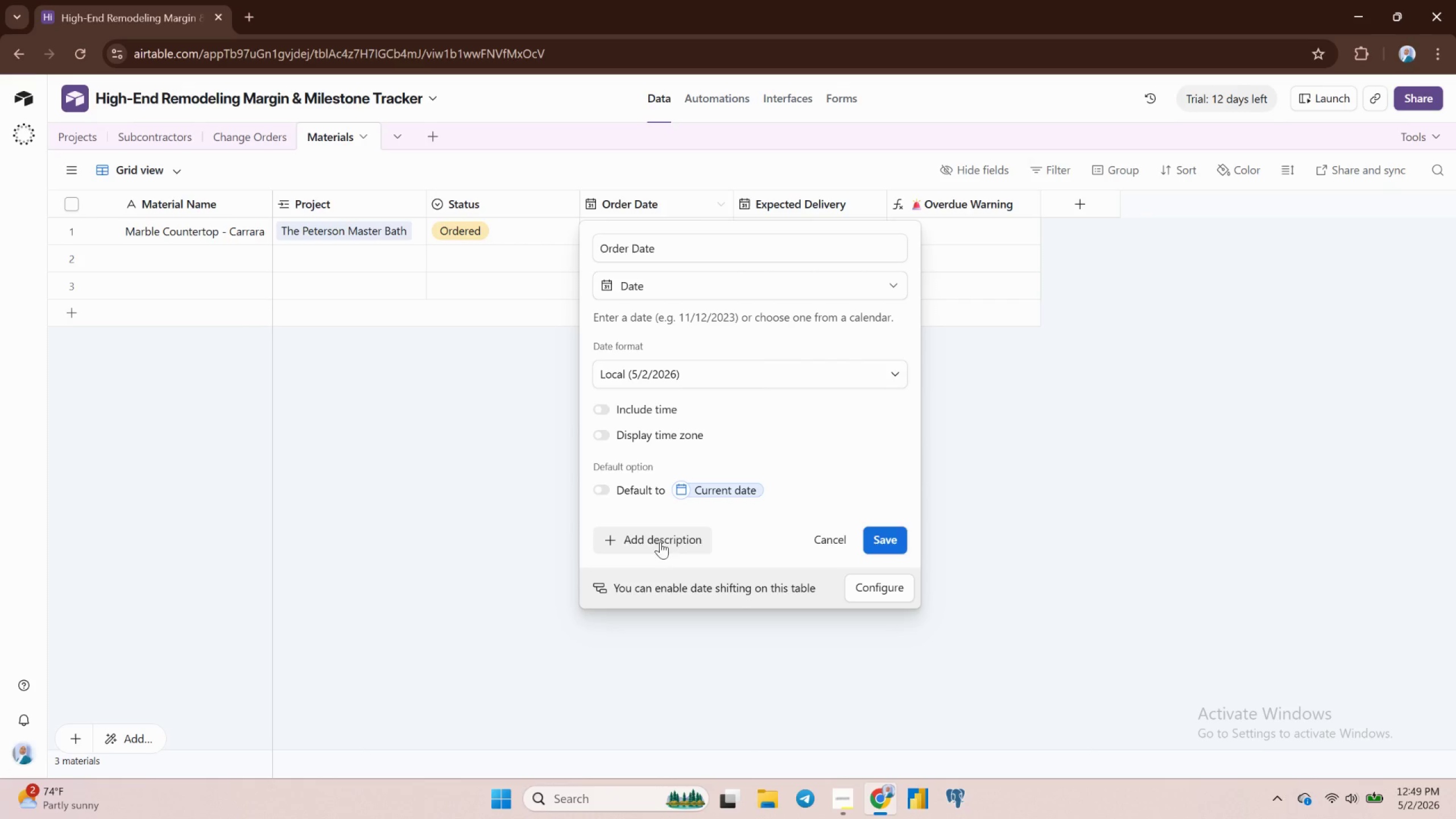 
wait(7.51)
 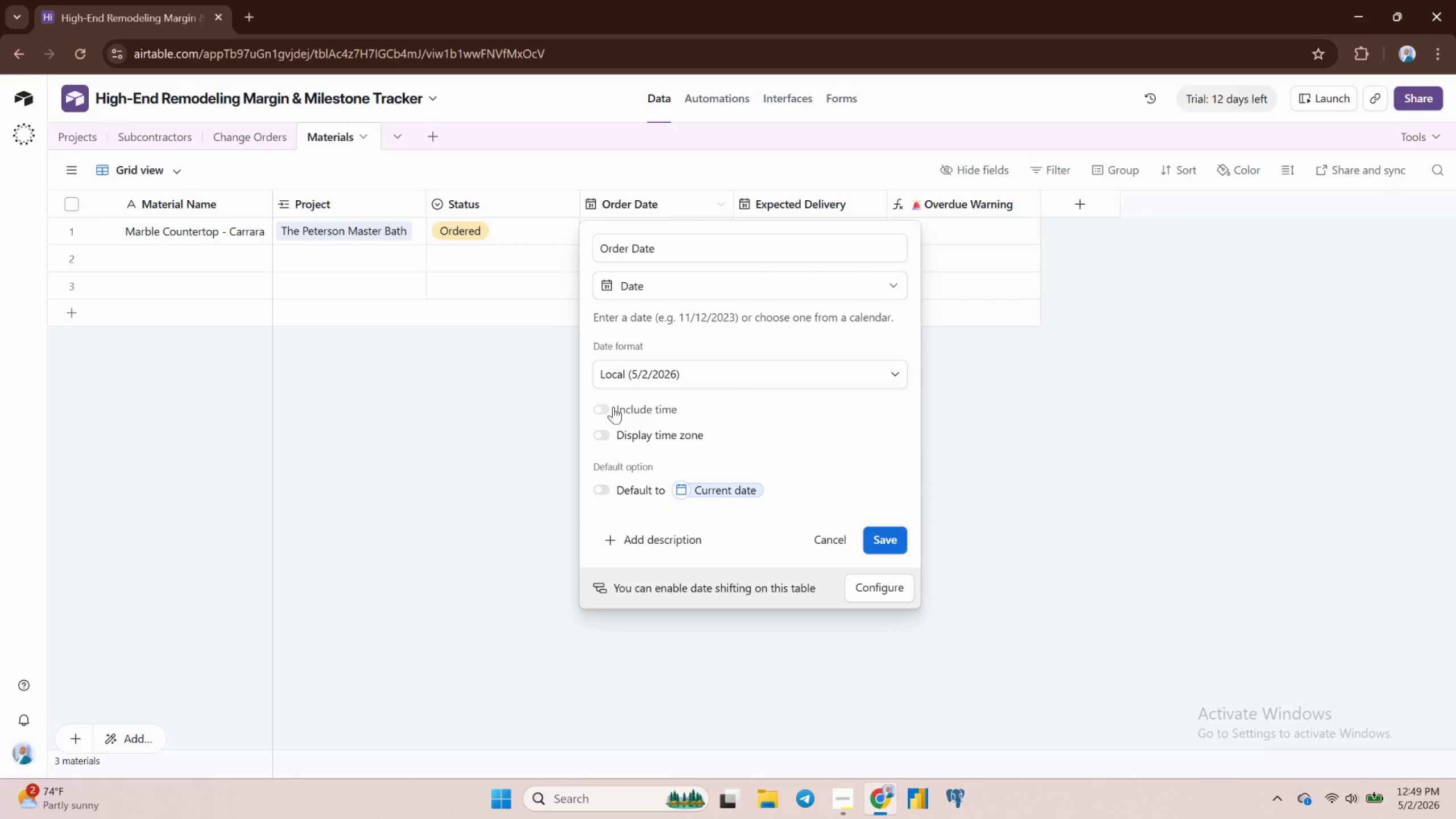 
left_click([837, 544])
 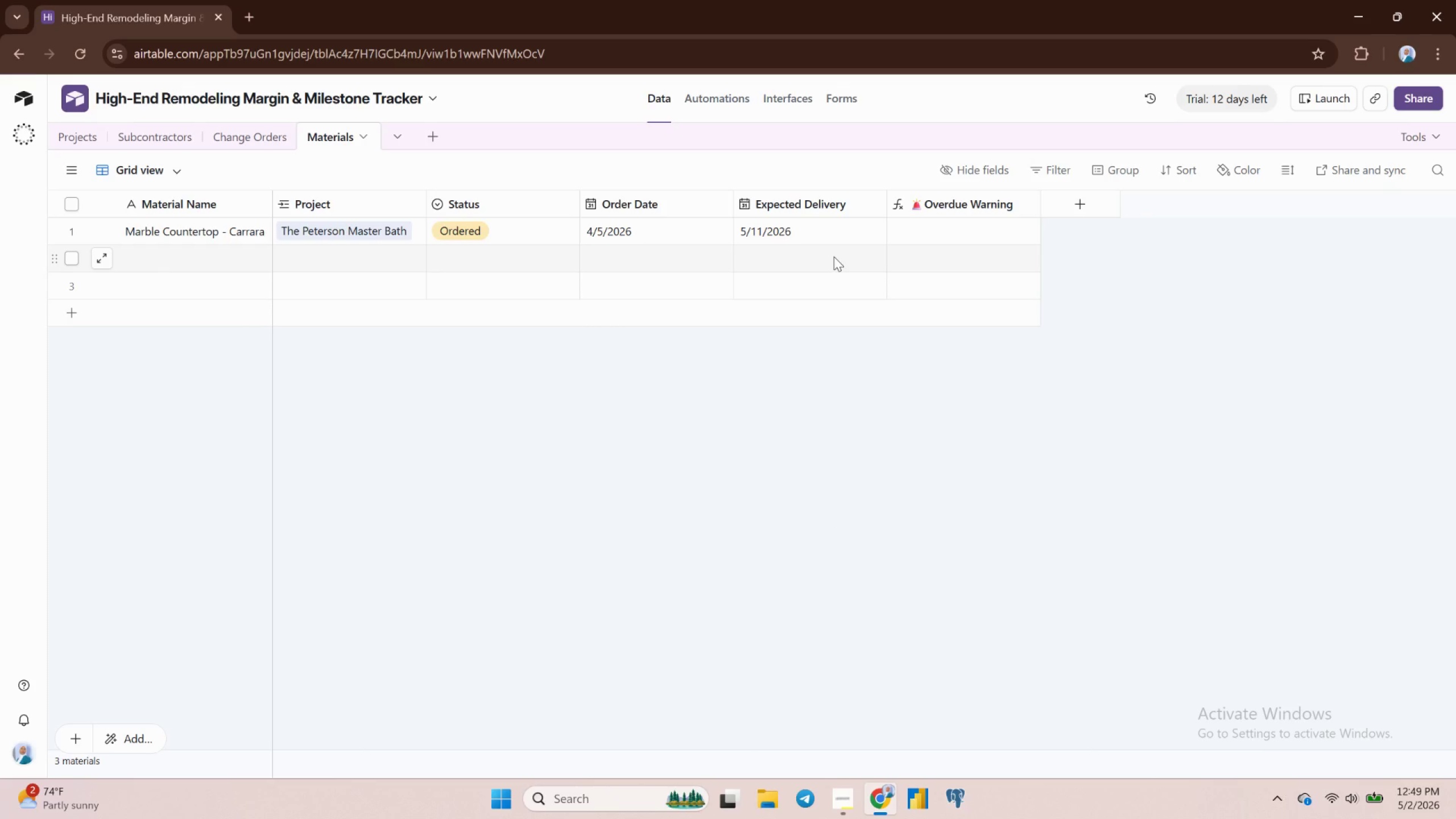 
wait(31.78)
 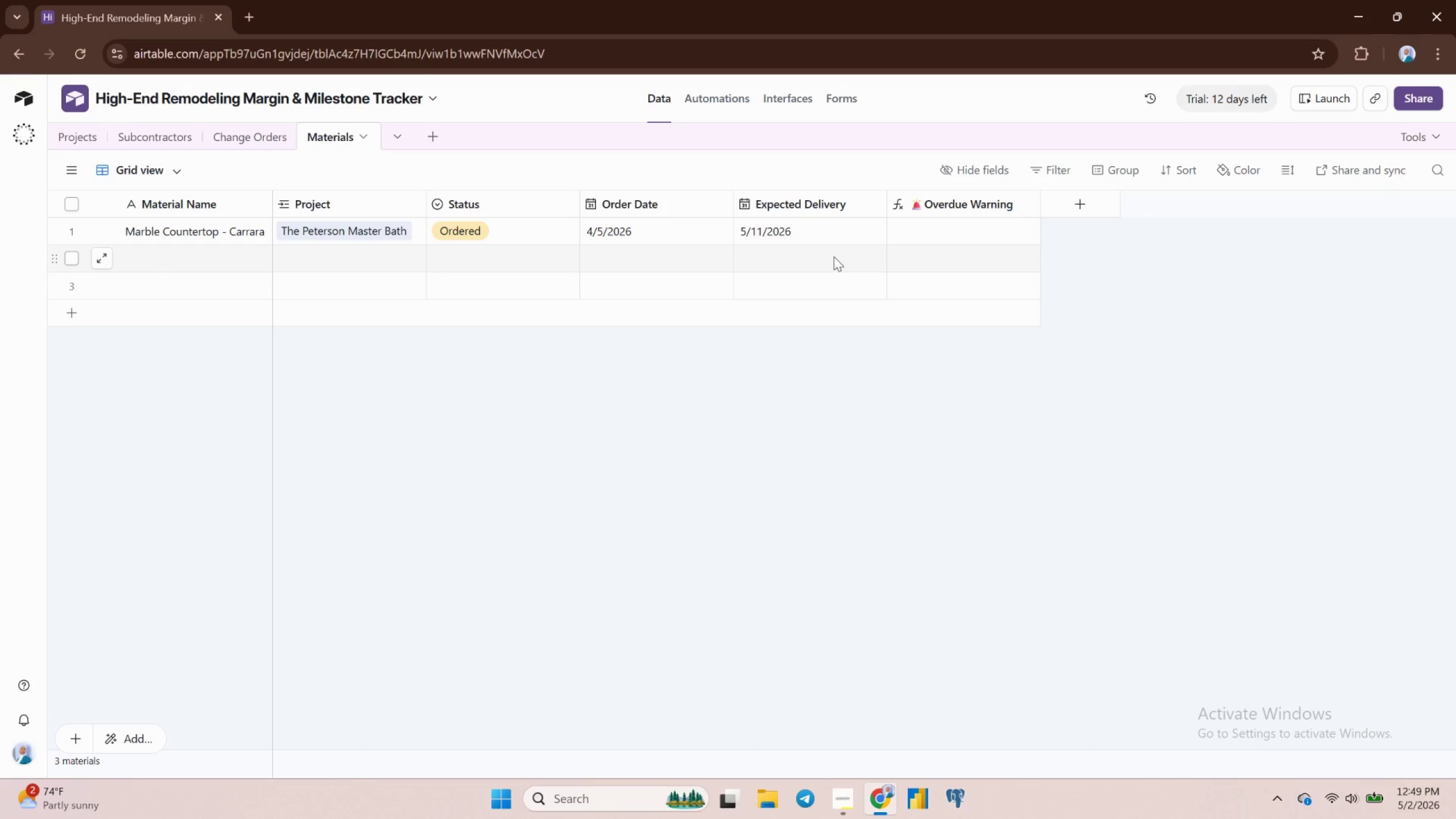 
left_click([676, 224])
 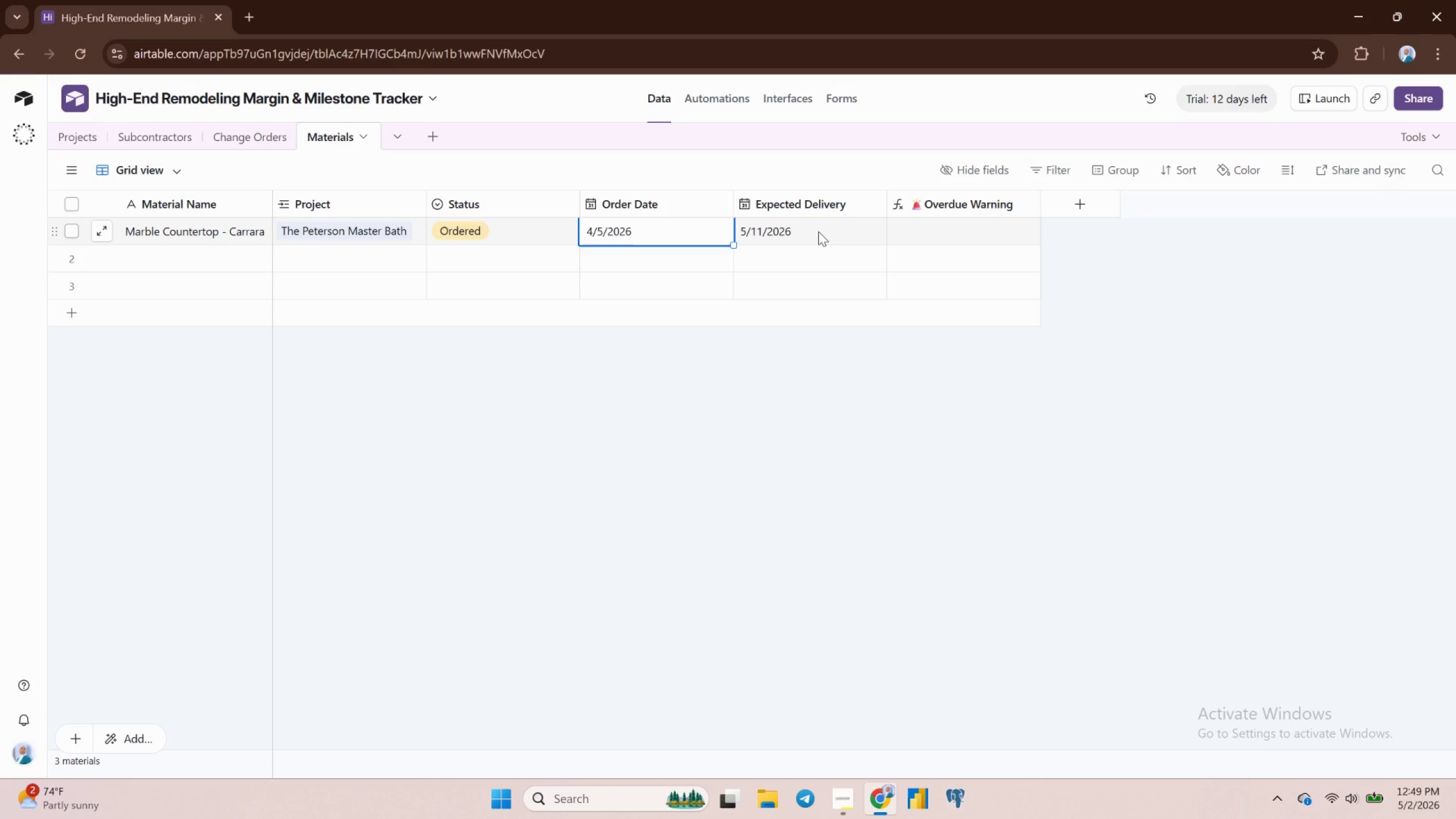 
left_click([818, 231])
 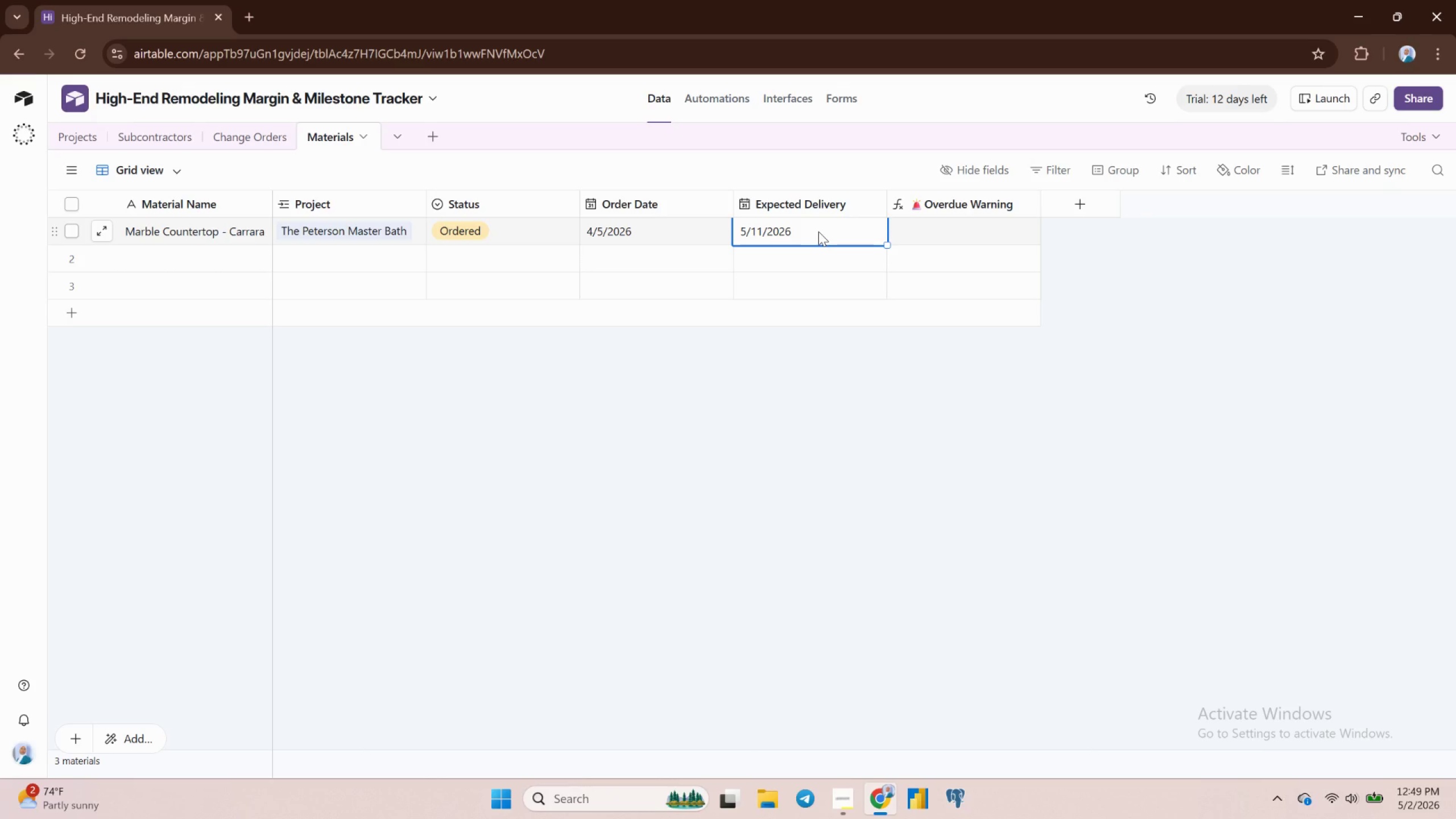 
double_click([818, 231])
 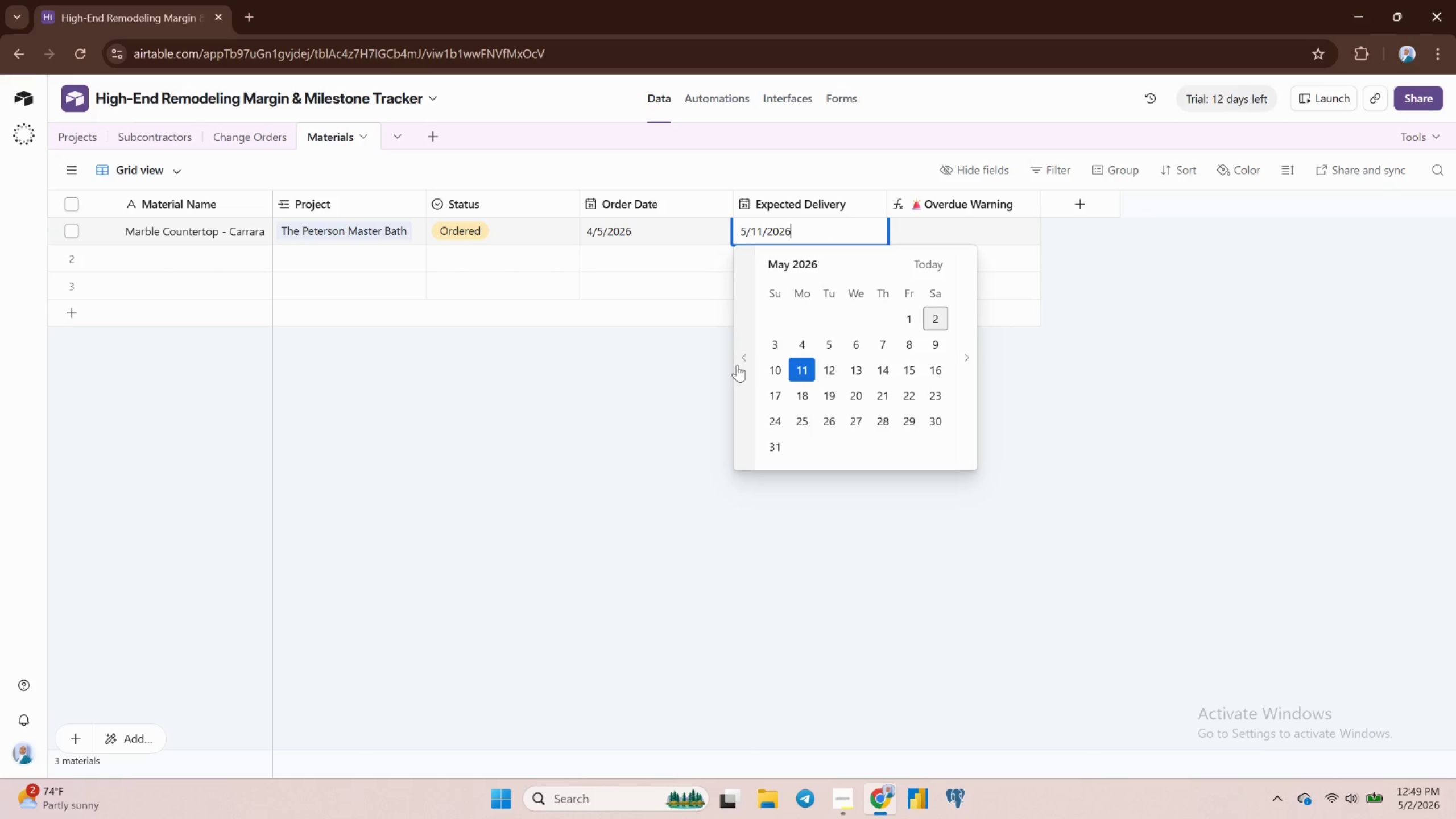 
left_click([740, 356])
 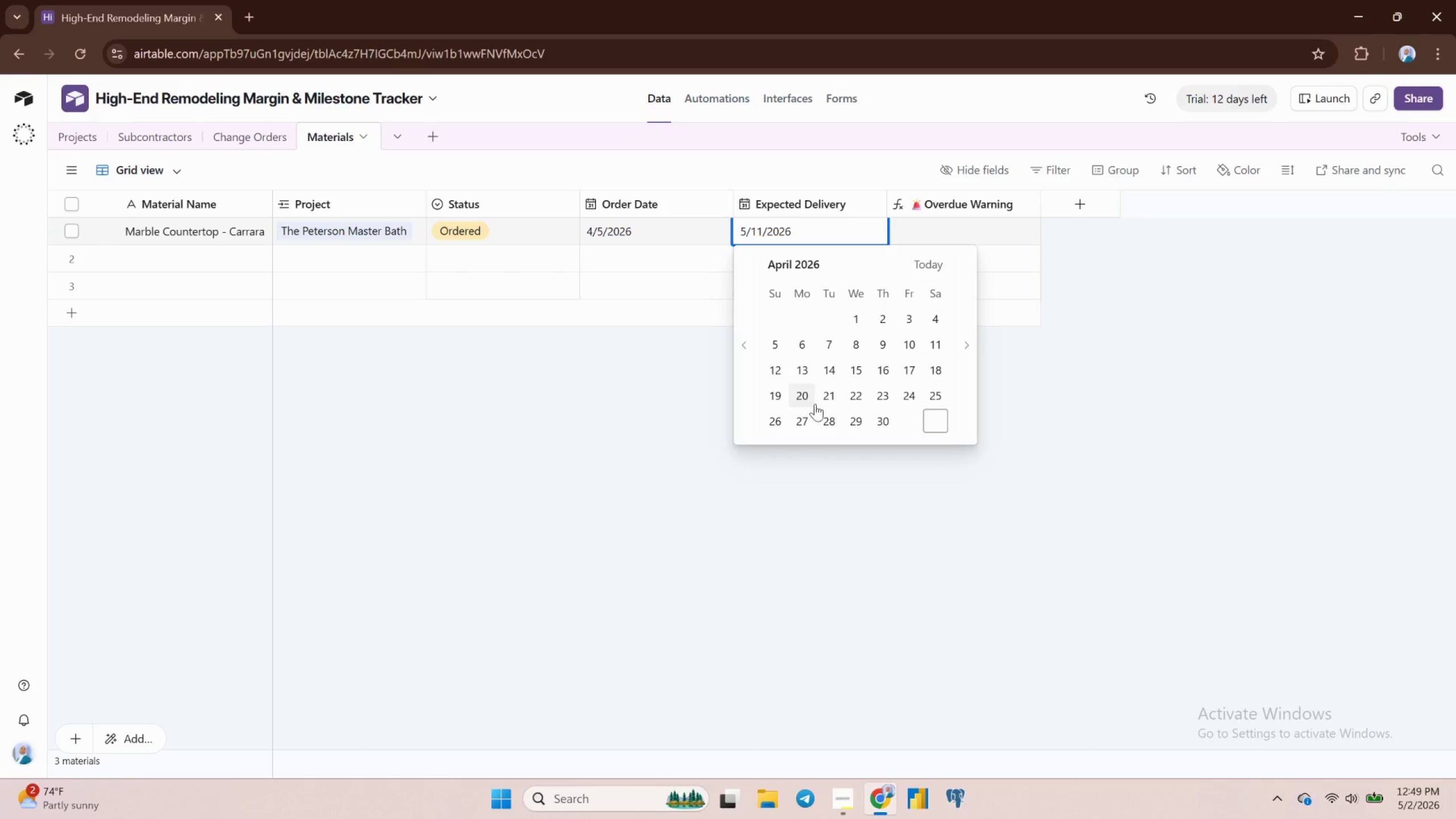 
left_click([805, 394])
 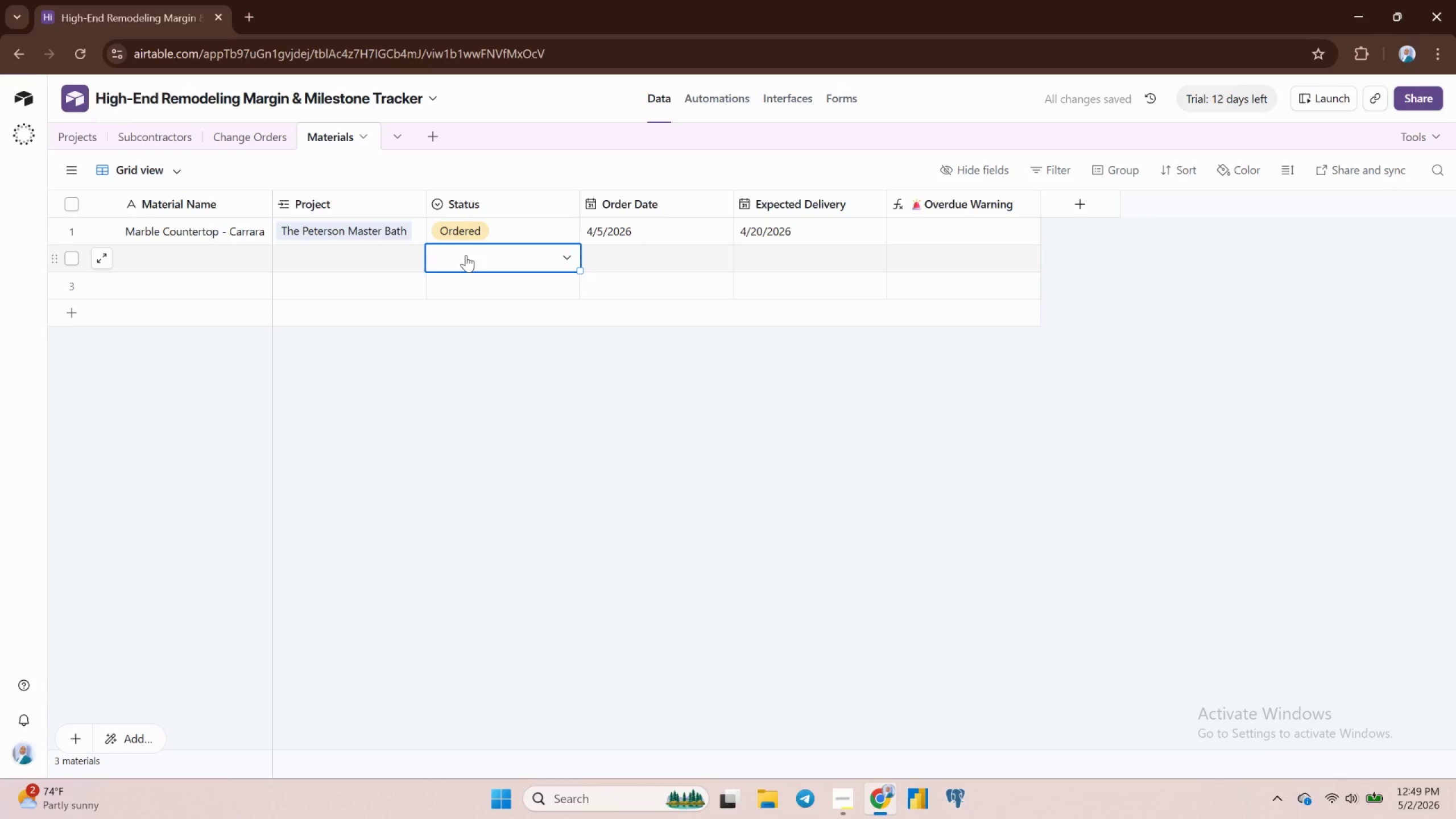 
left_click([190, 264])
 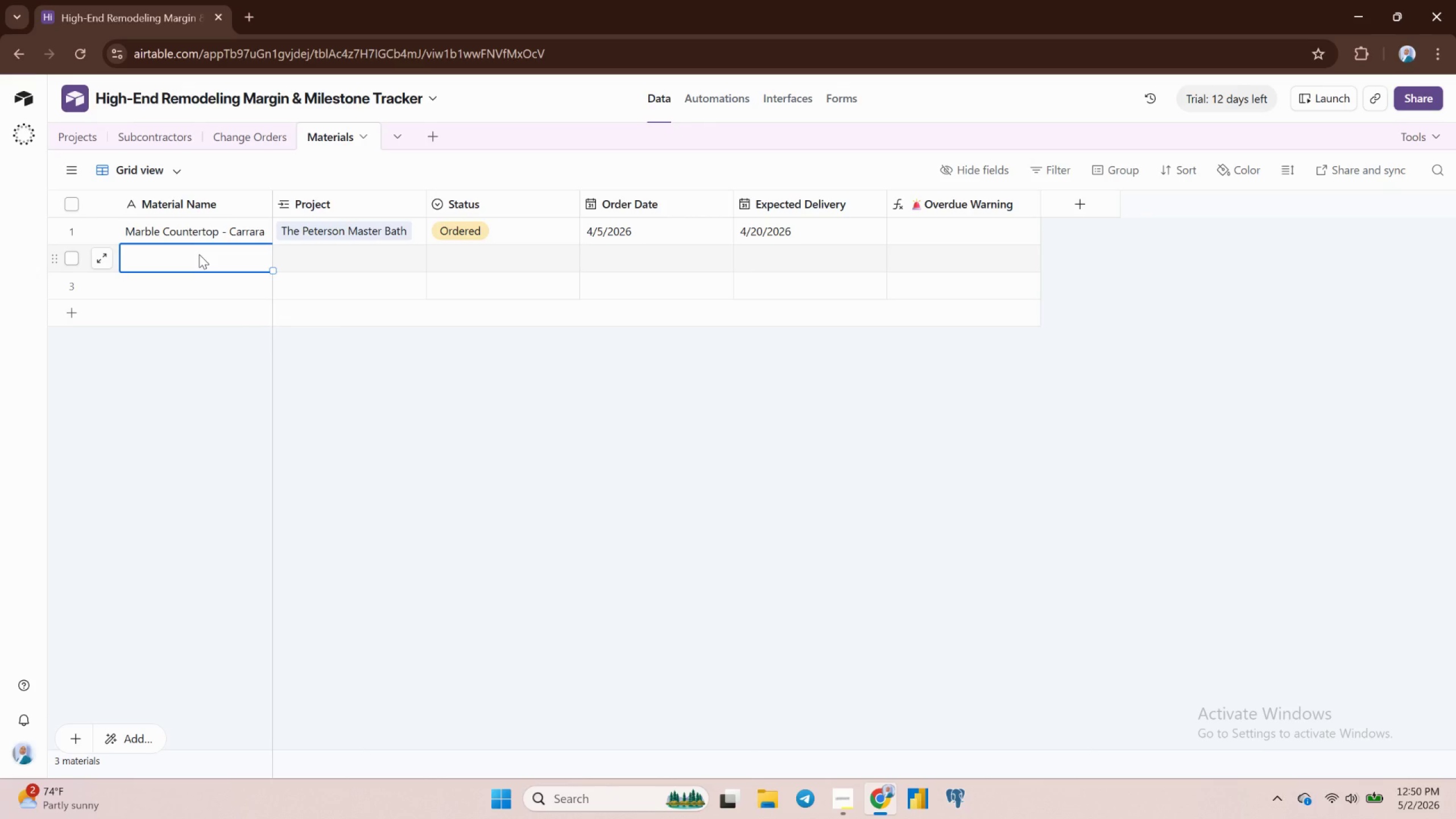 
wait(14.69)
 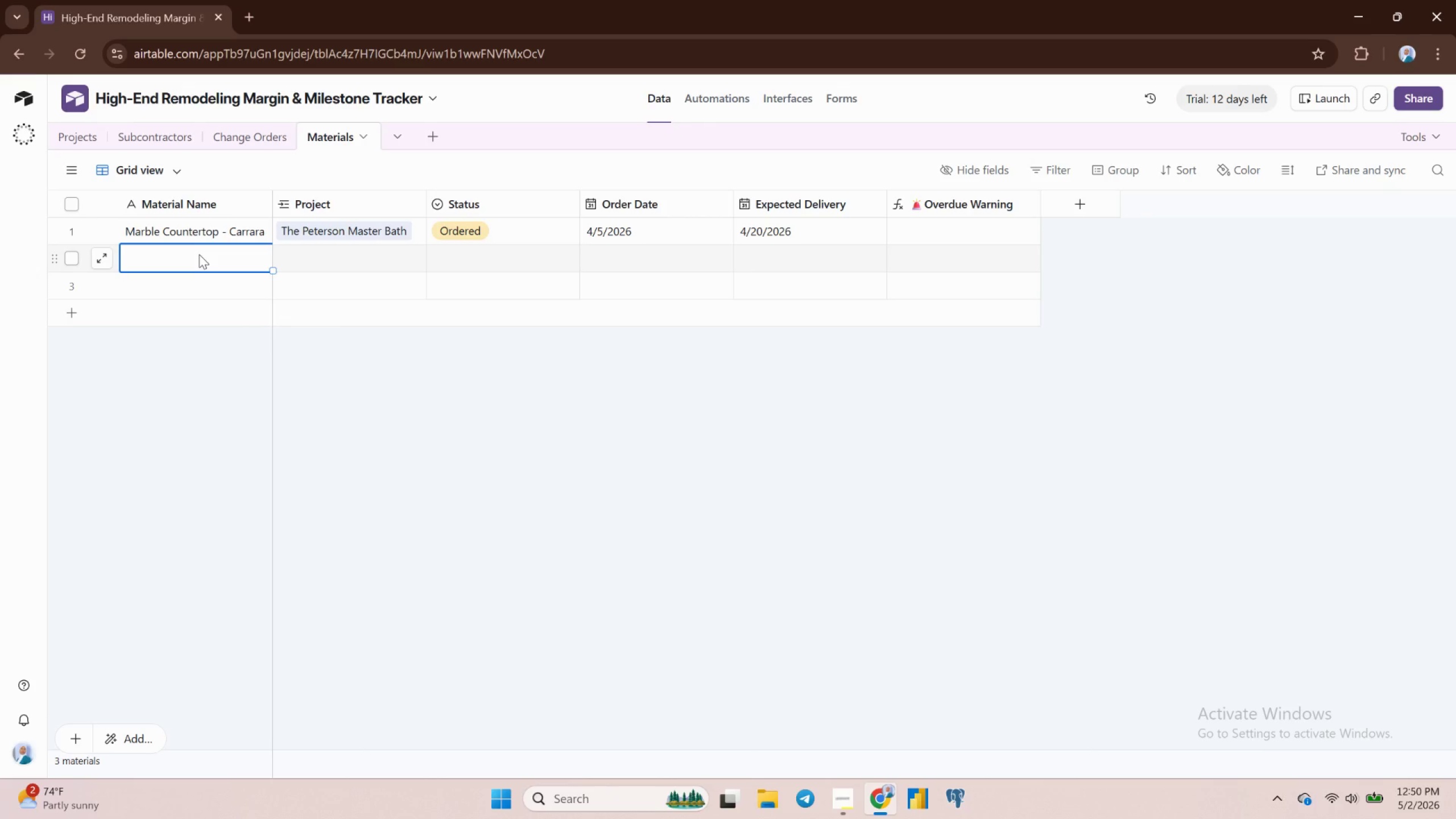 
type(Brushed Gold Faucets)
 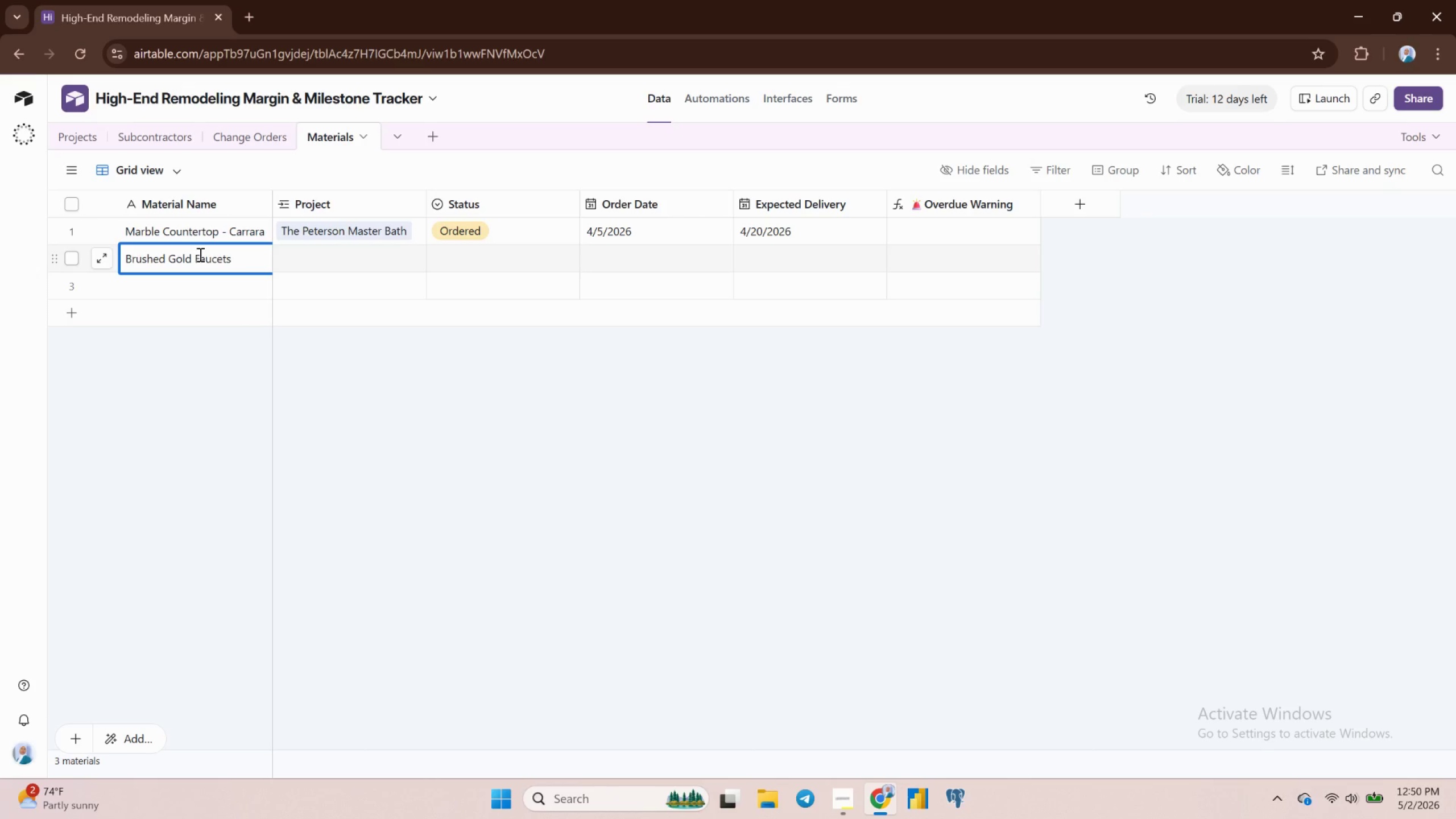 
key(Enter)
 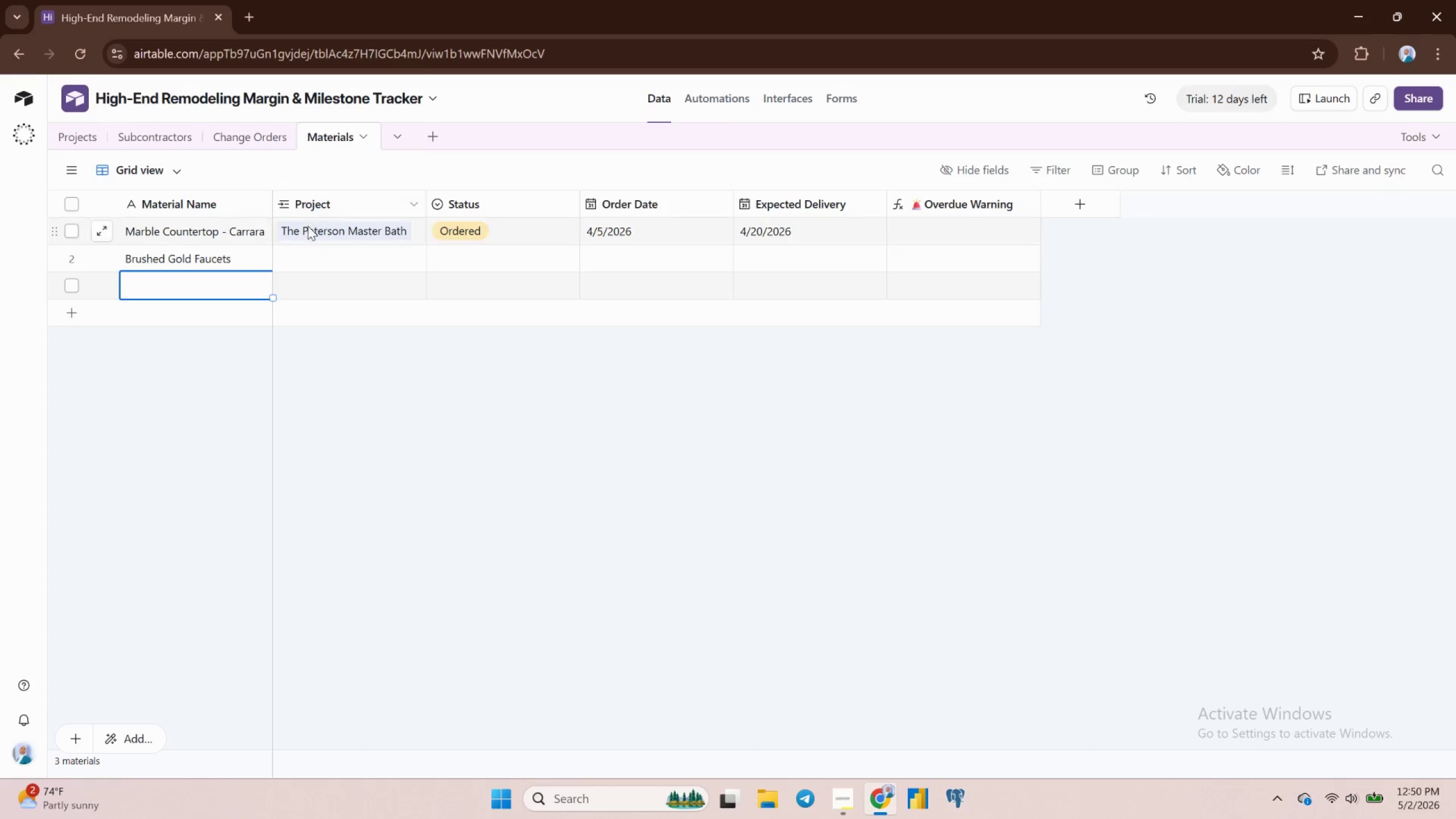 
left_click([304, 268])
 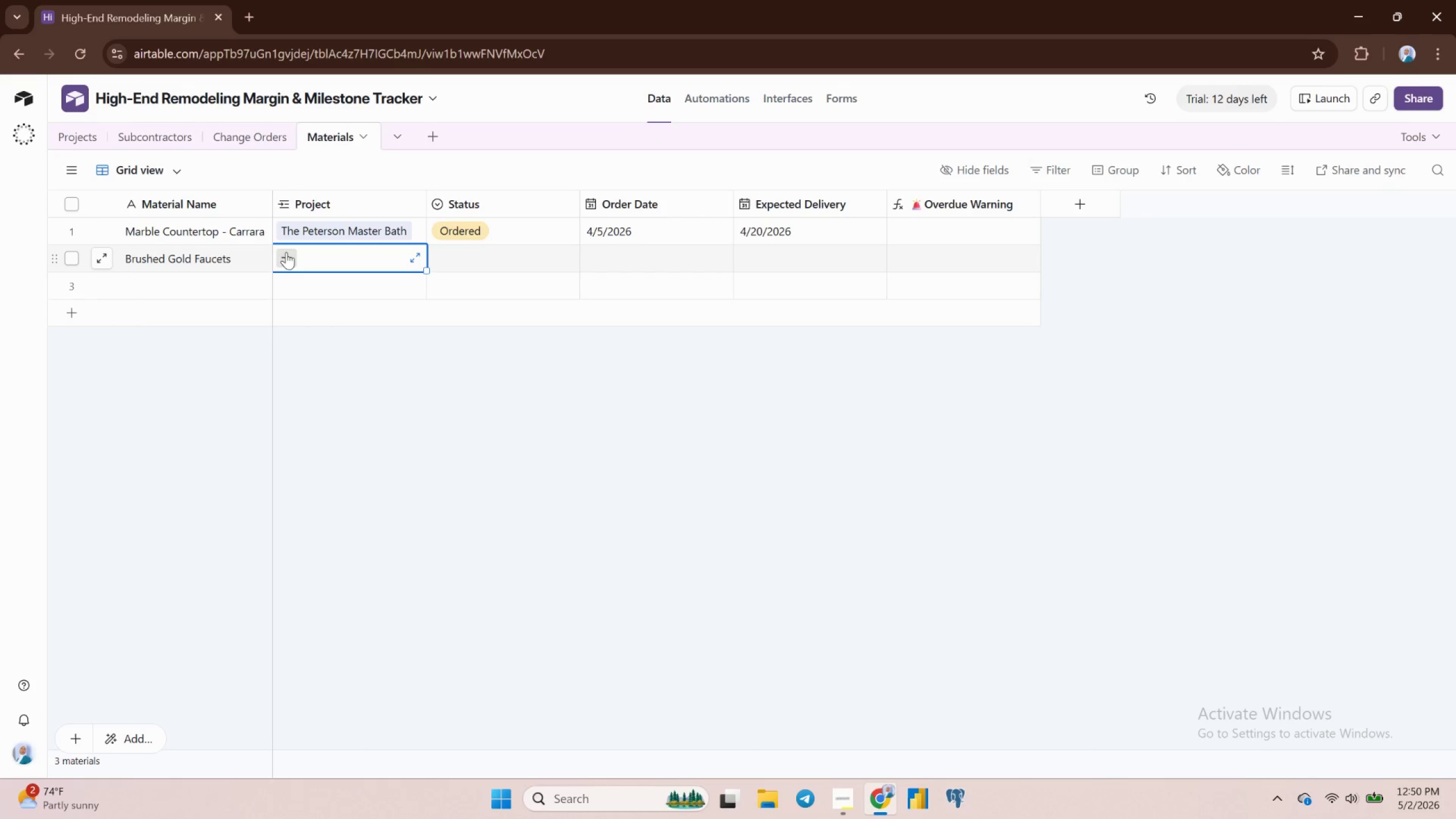 
left_click([286, 253])
 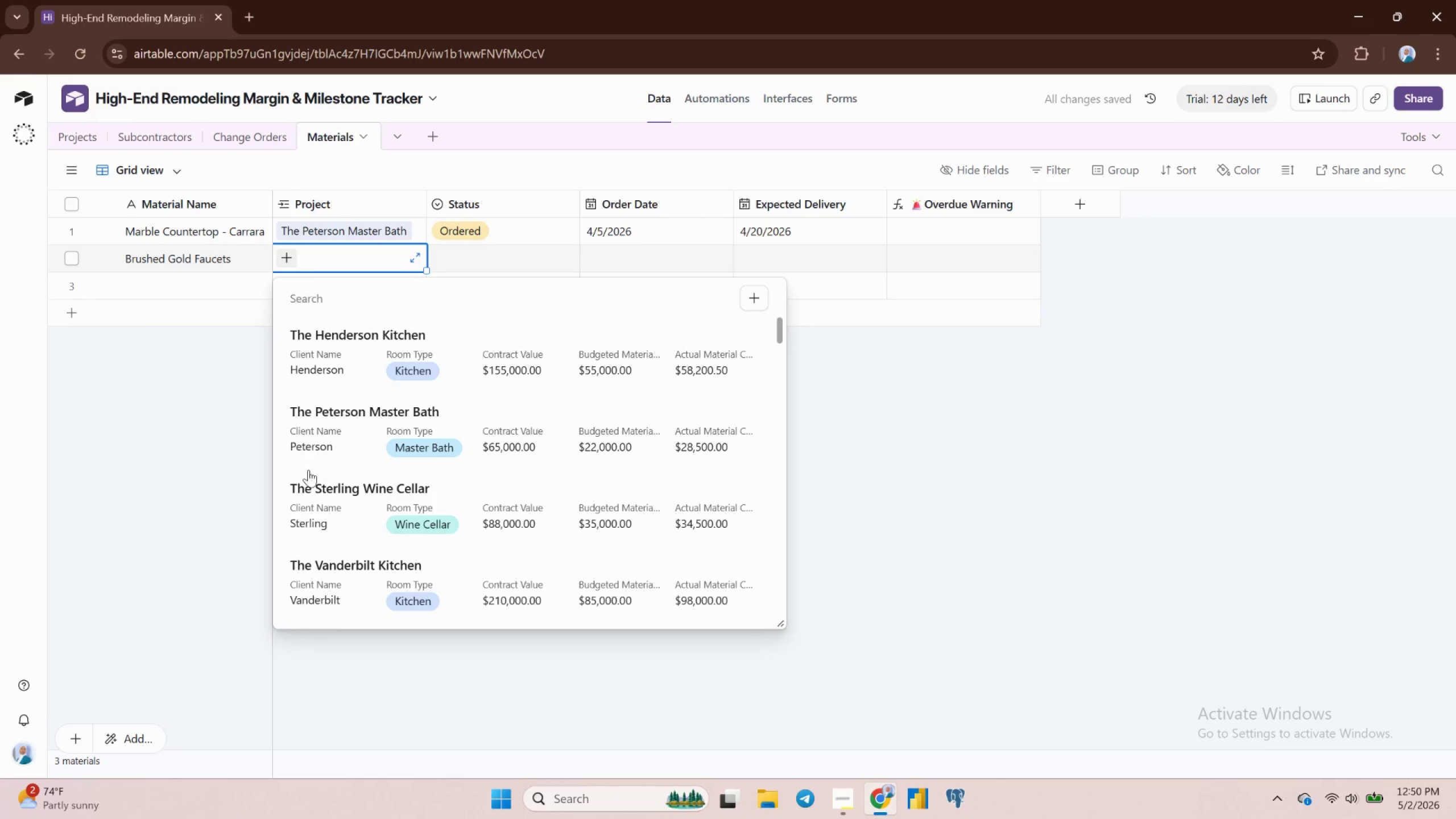 
left_click([333, 499])
 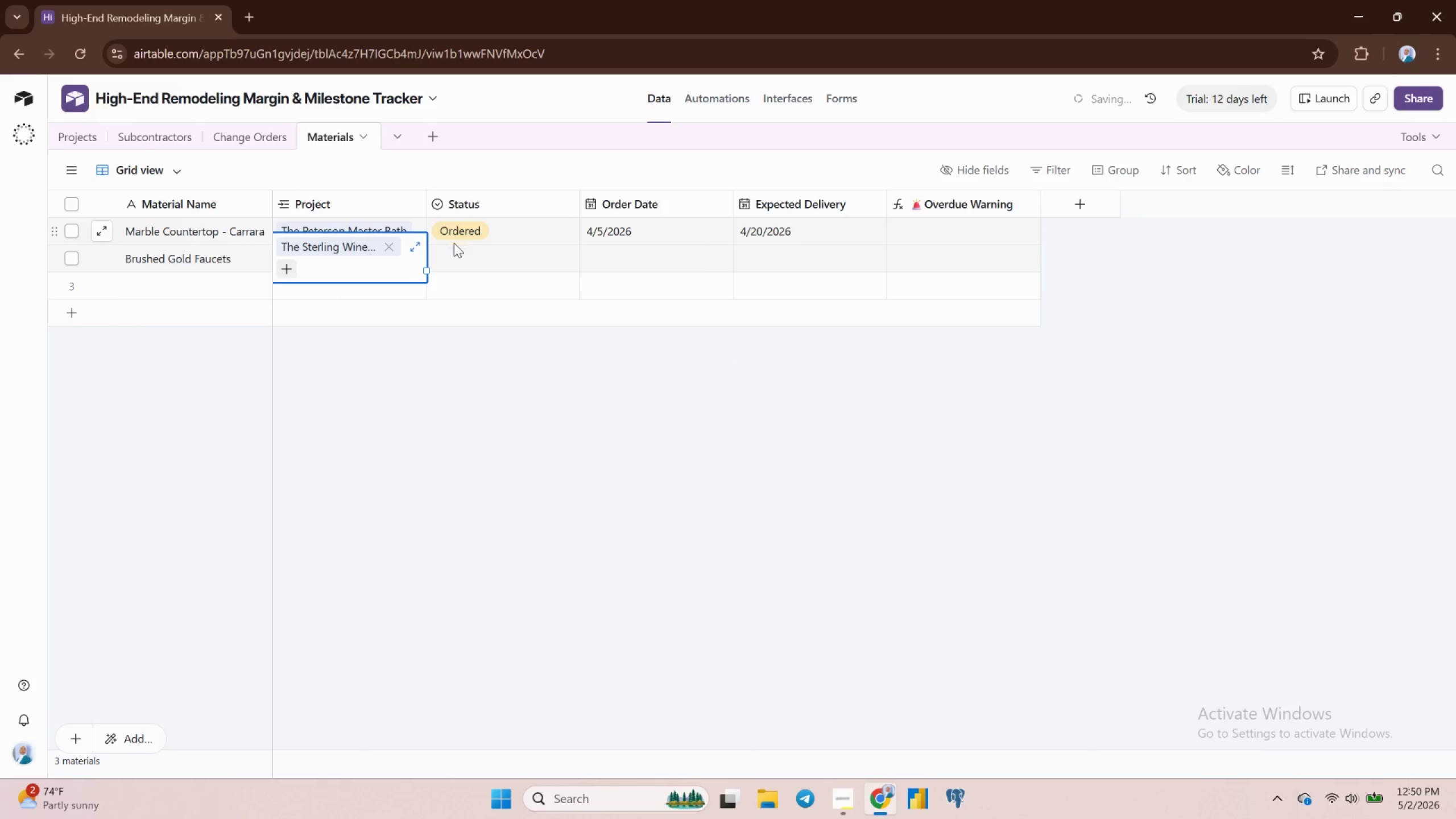 
left_click([454, 258])
 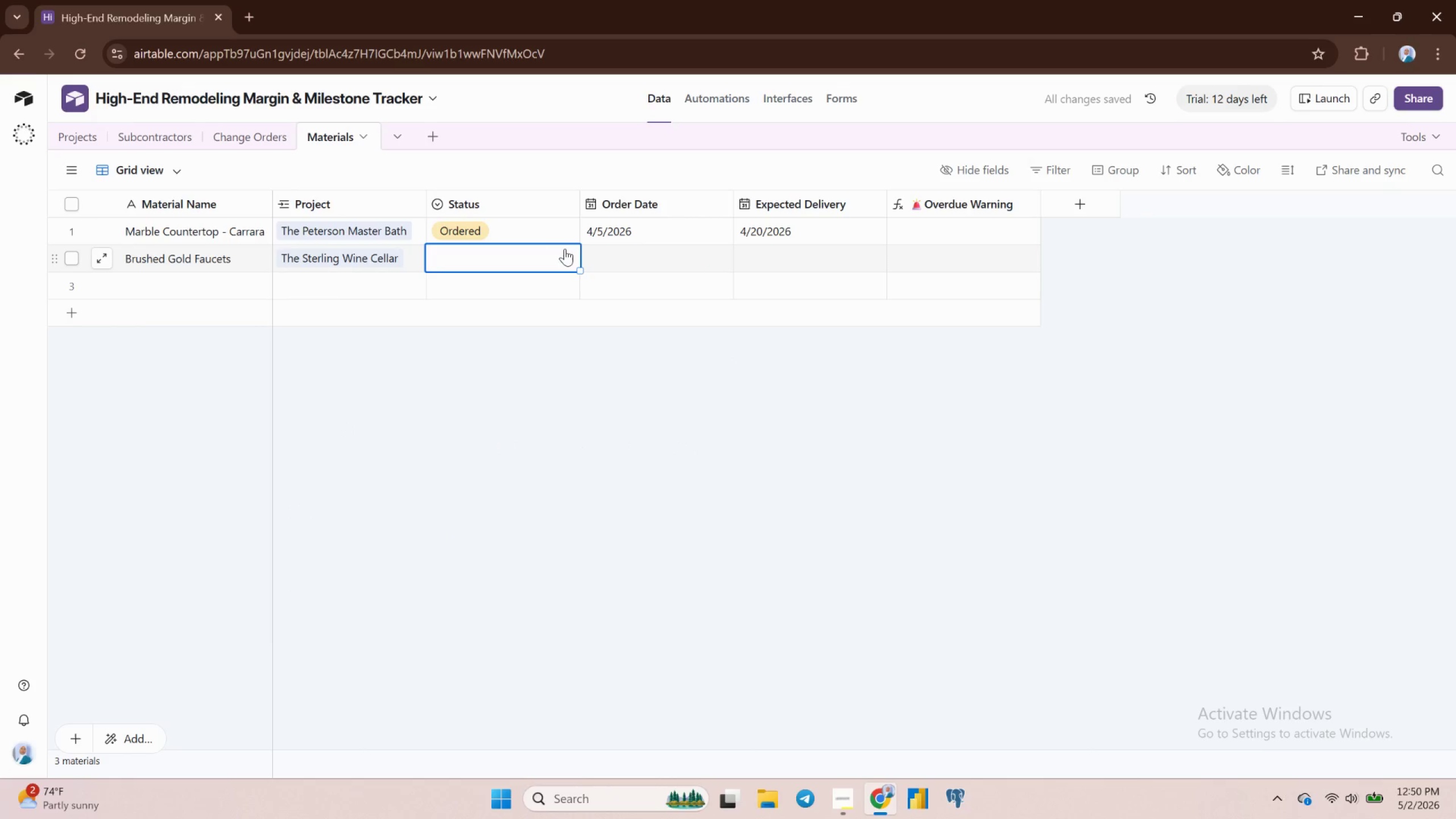 
left_click([567, 254])
 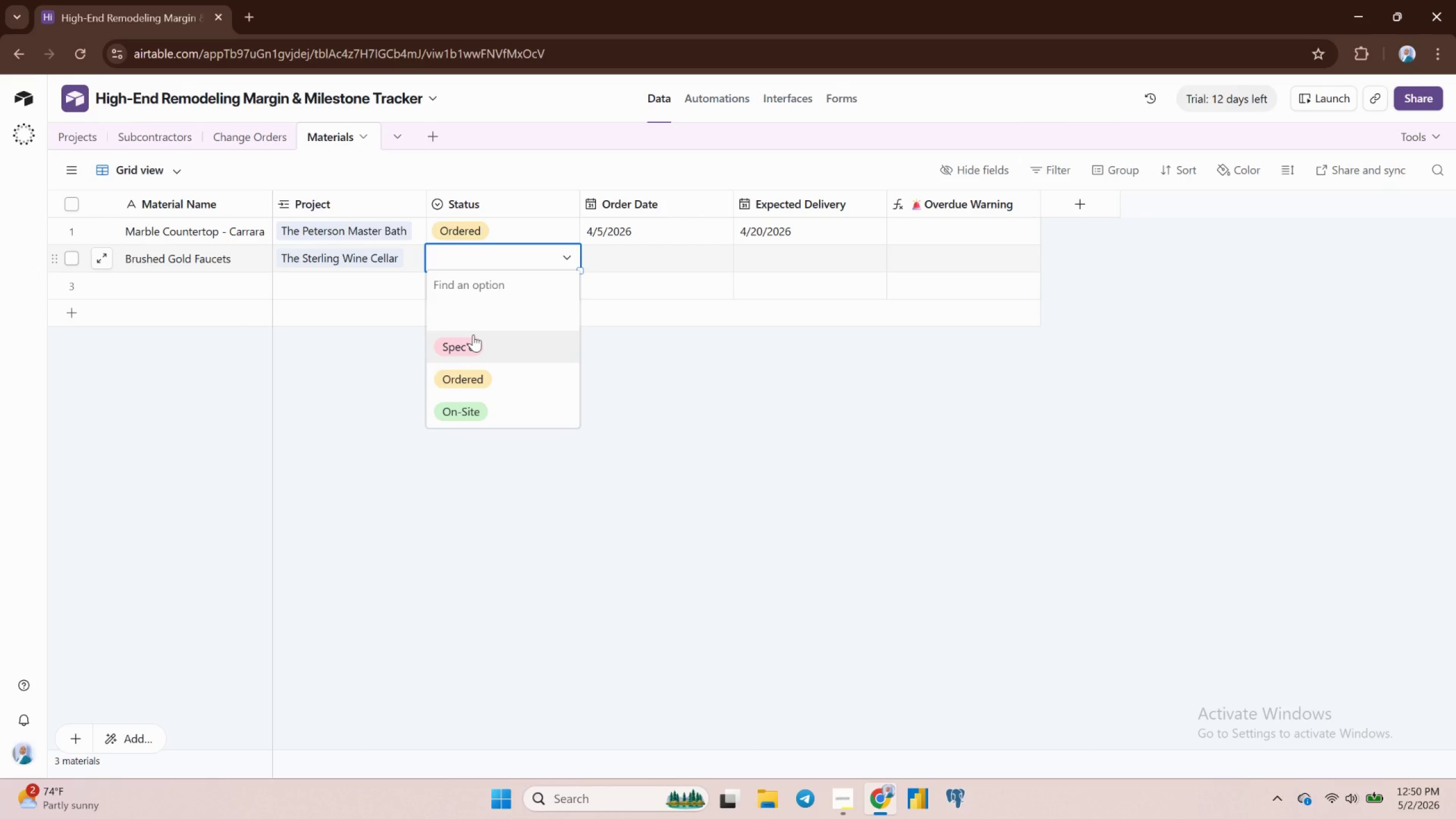 
wait(8.85)
 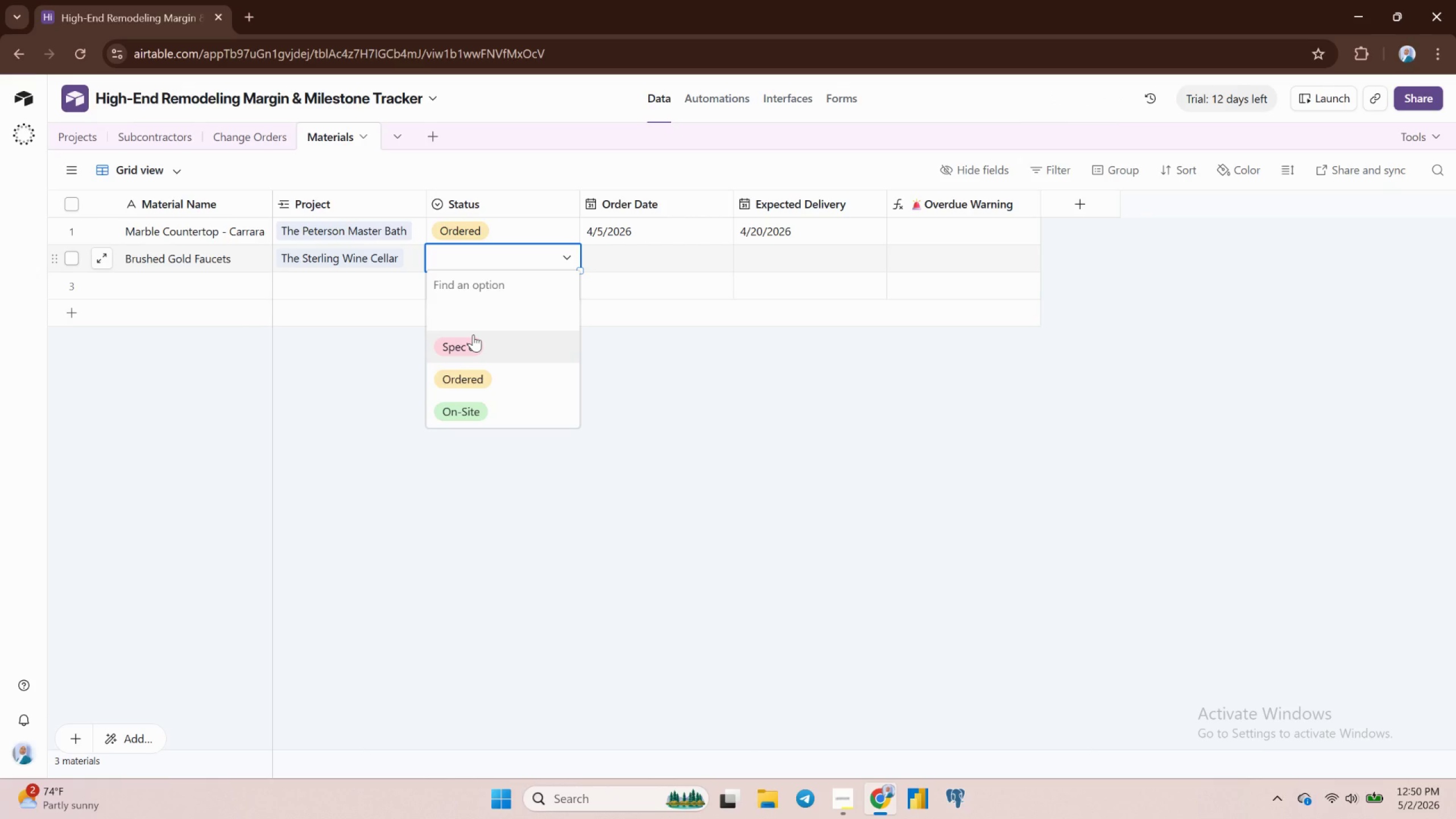 
left_click([459, 349])
 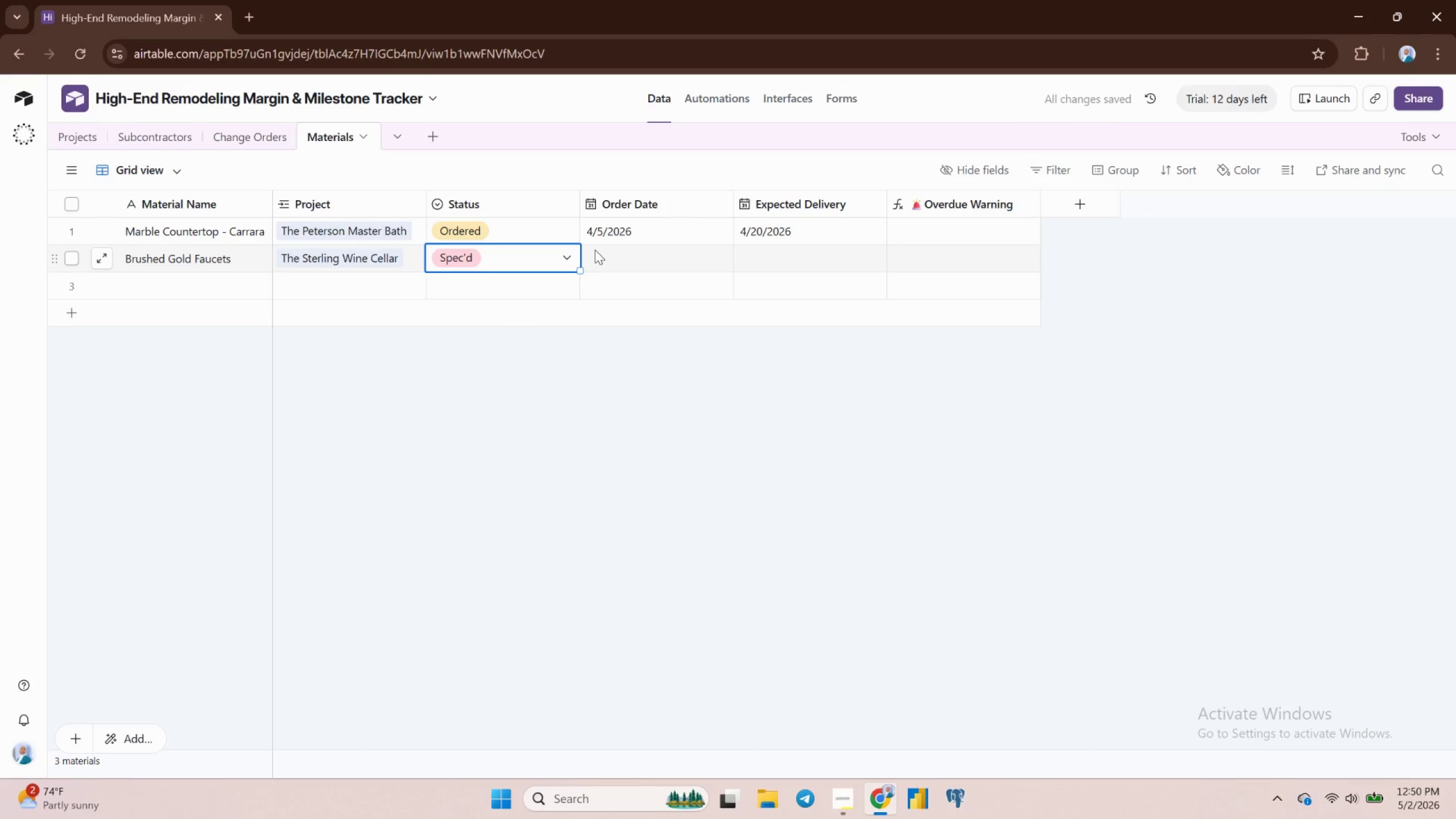 
wait(8.89)
 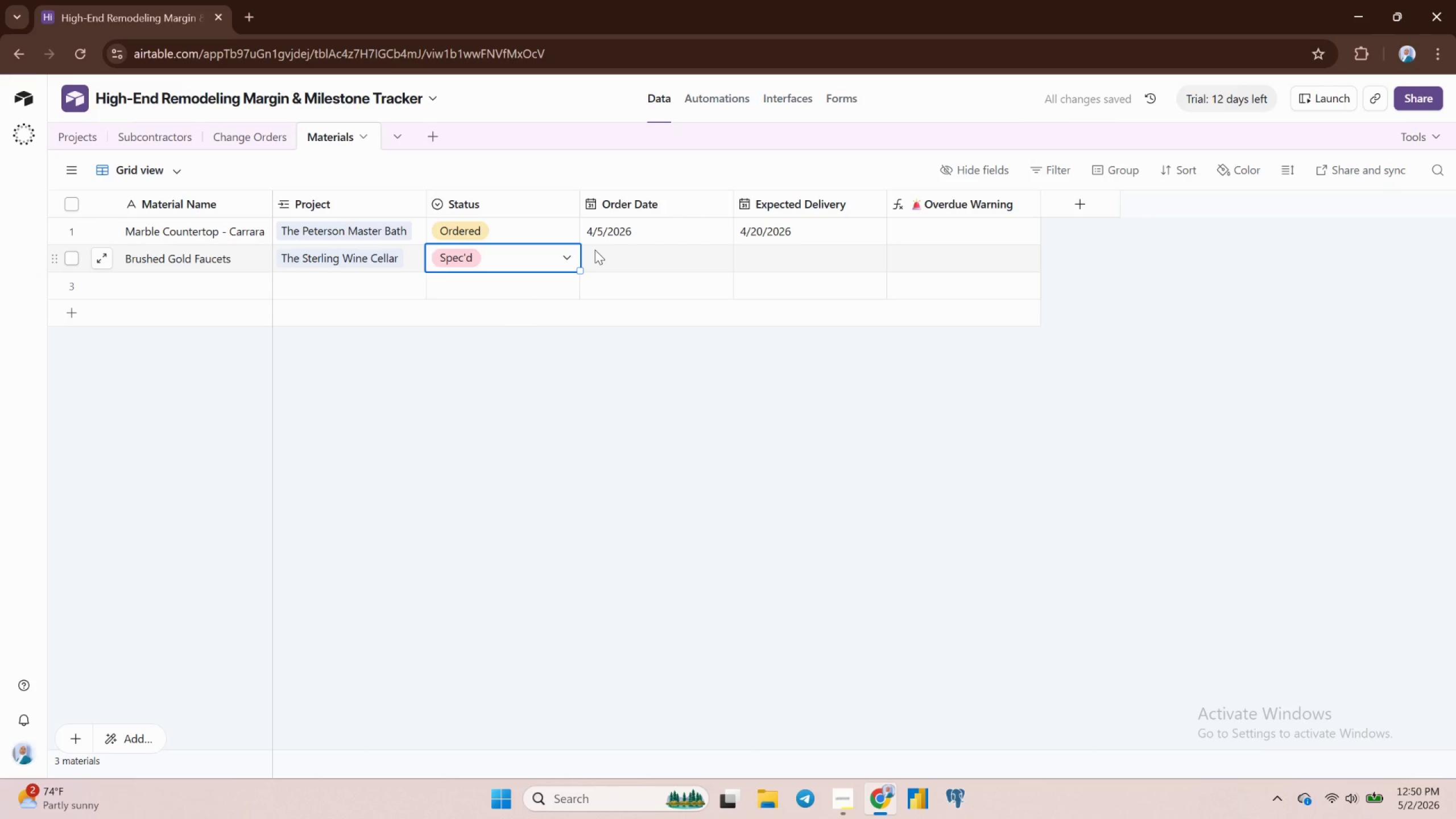 
left_click([772, 257])
 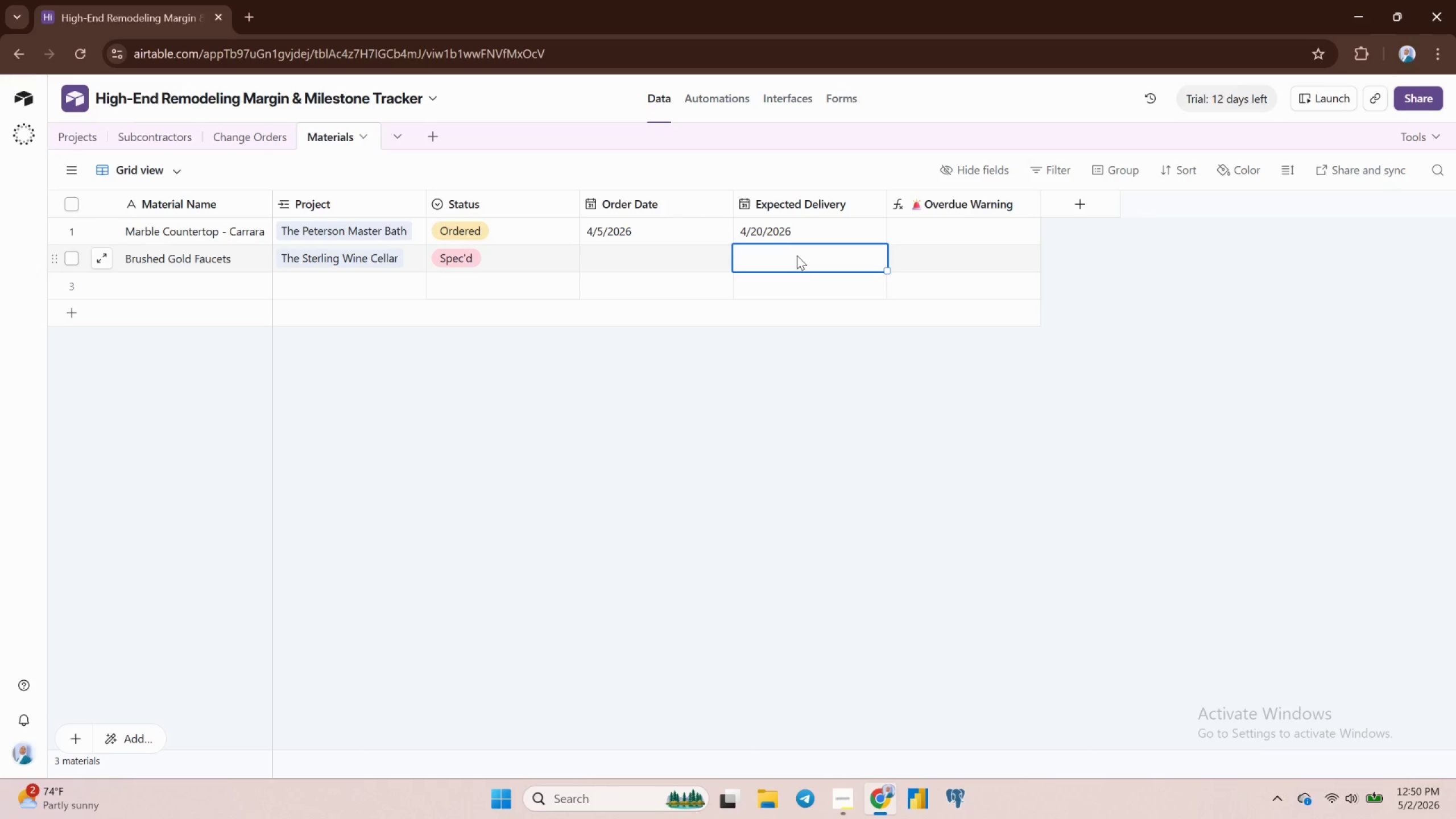 
left_click([804, 257])
 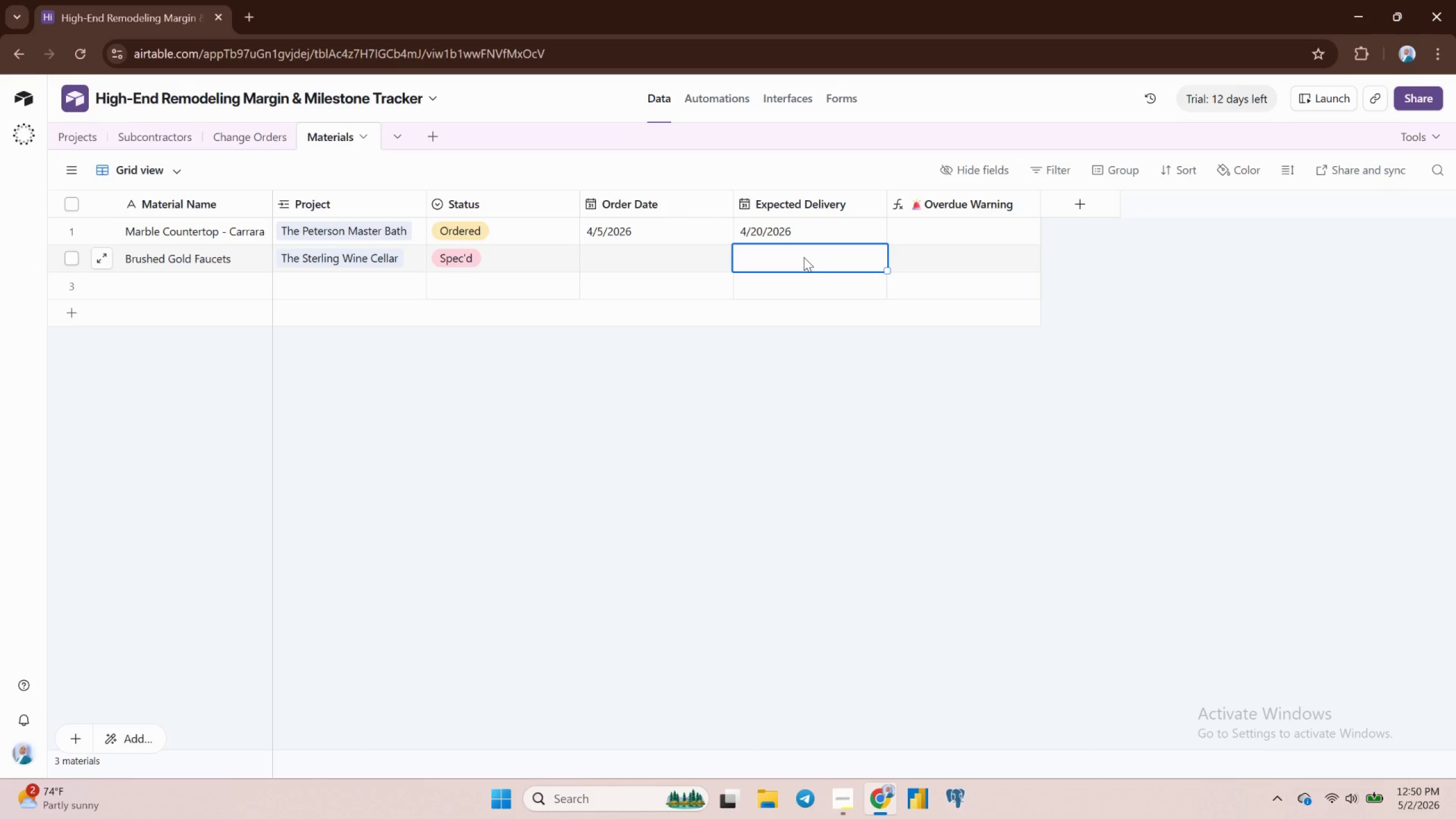 
double_click([804, 257])
 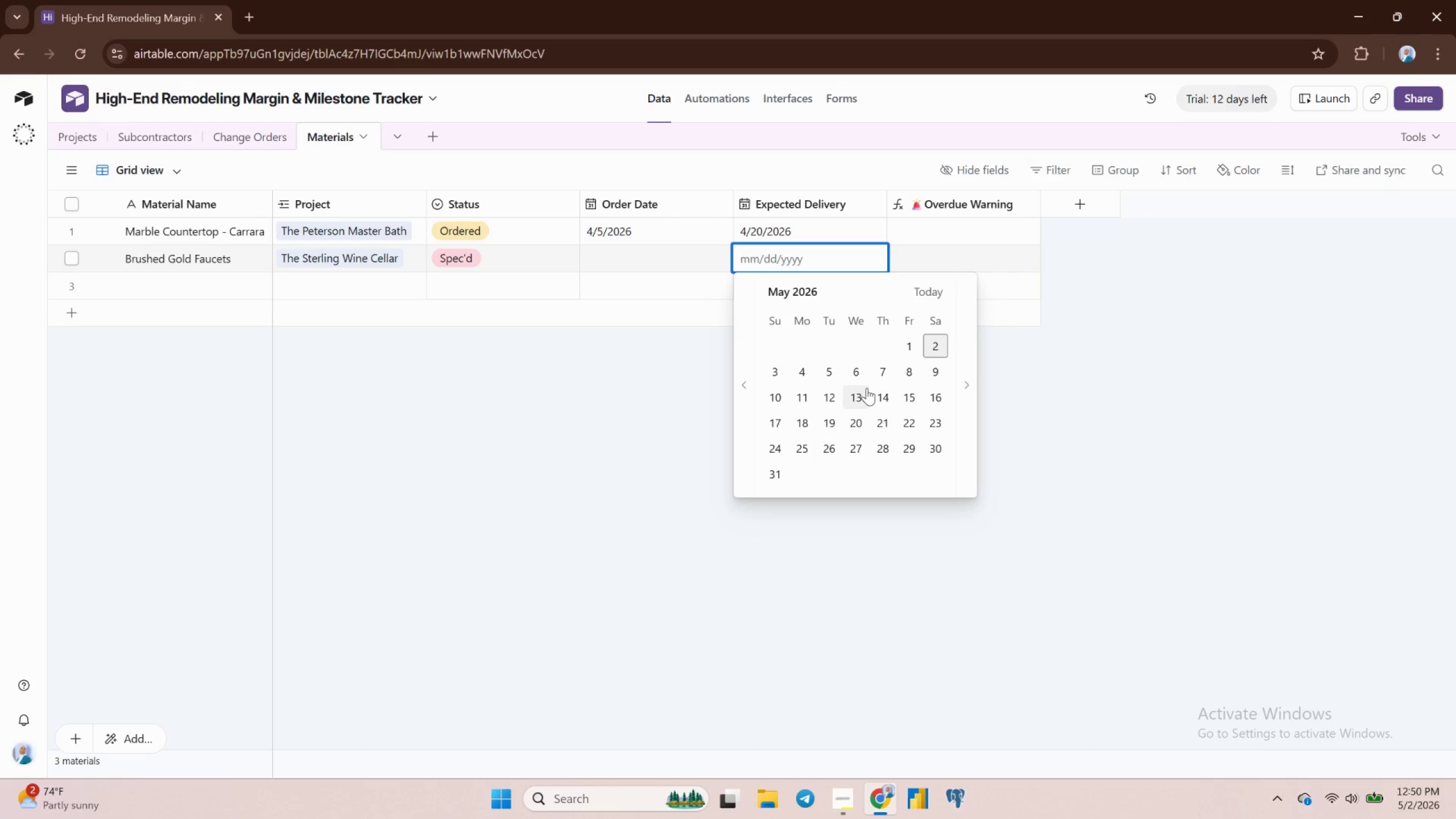 
wait(5.7)
 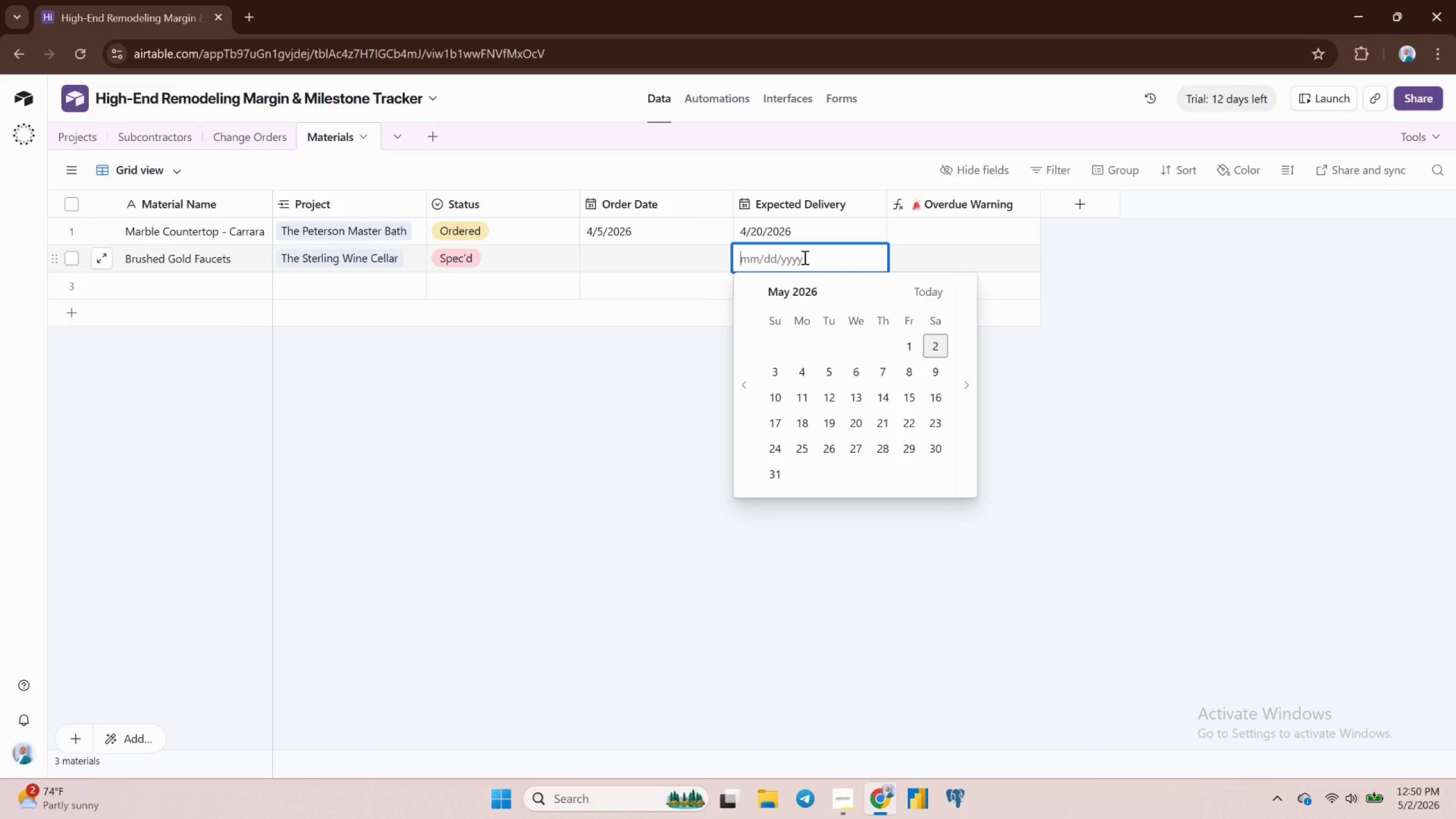 
left_click([776, 400])
 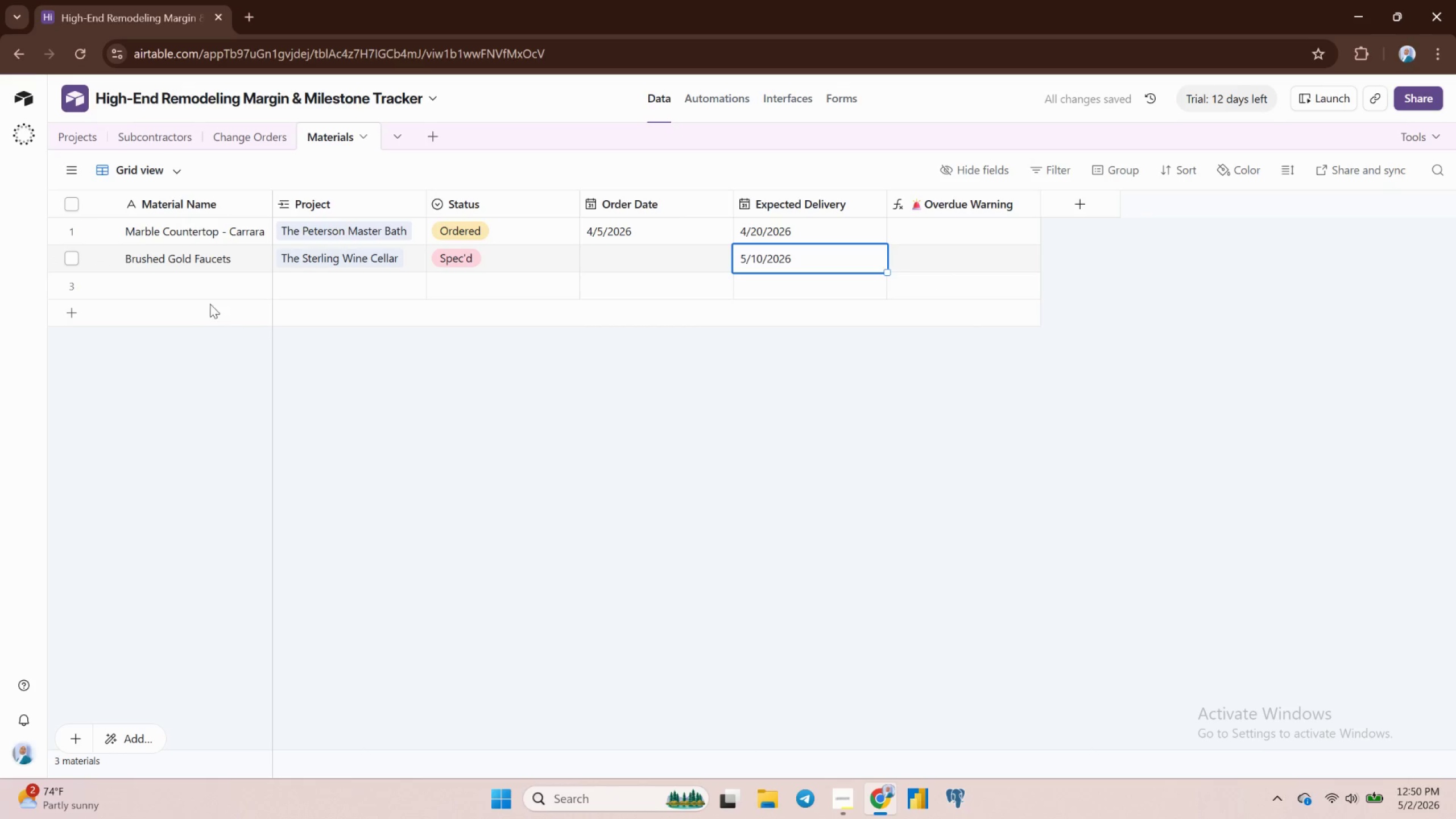 
left_click([205, 286])
 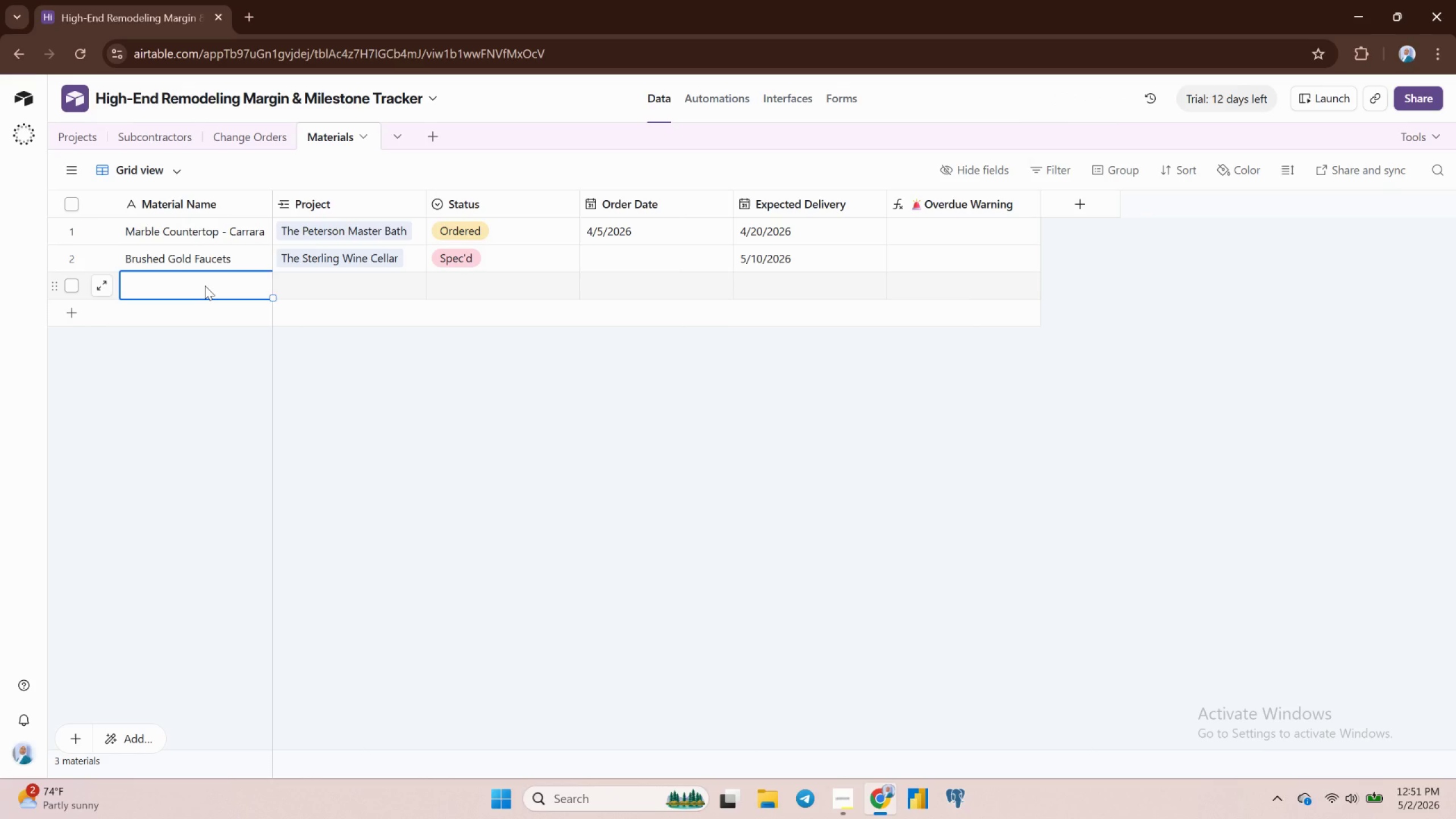 
wait(9.44)
 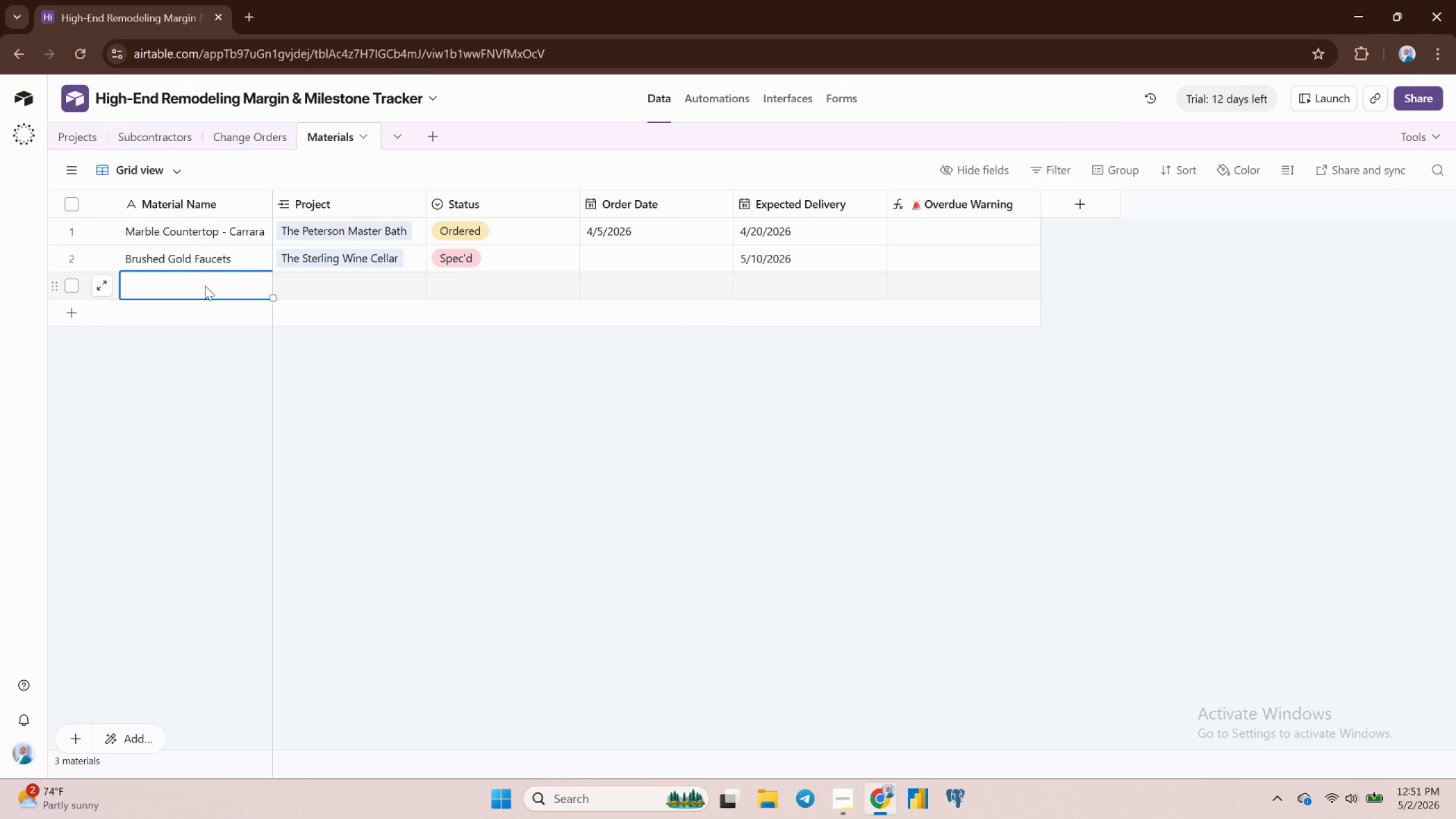 
type(Freestanding Bath)
 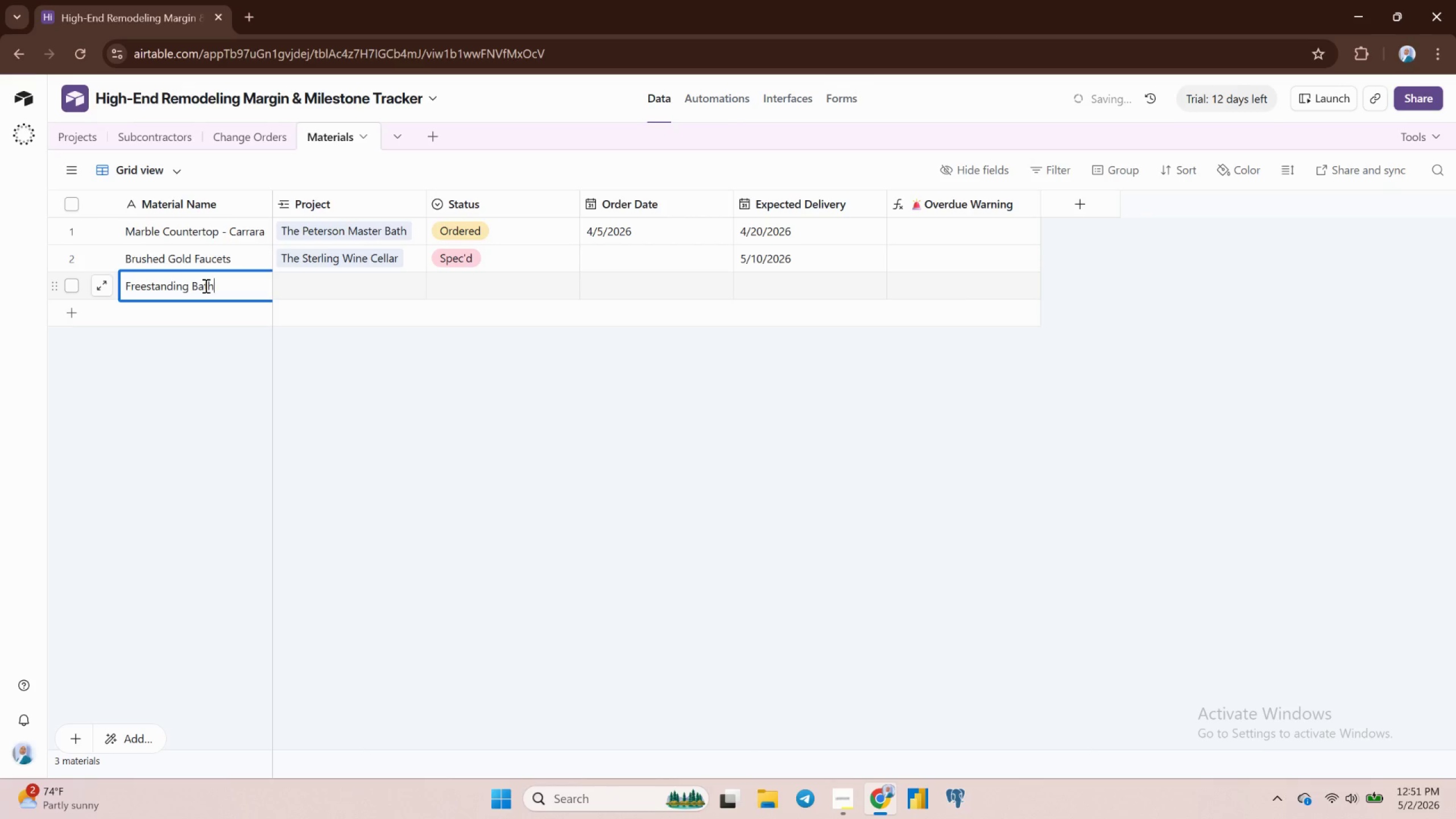 
type(tub)
 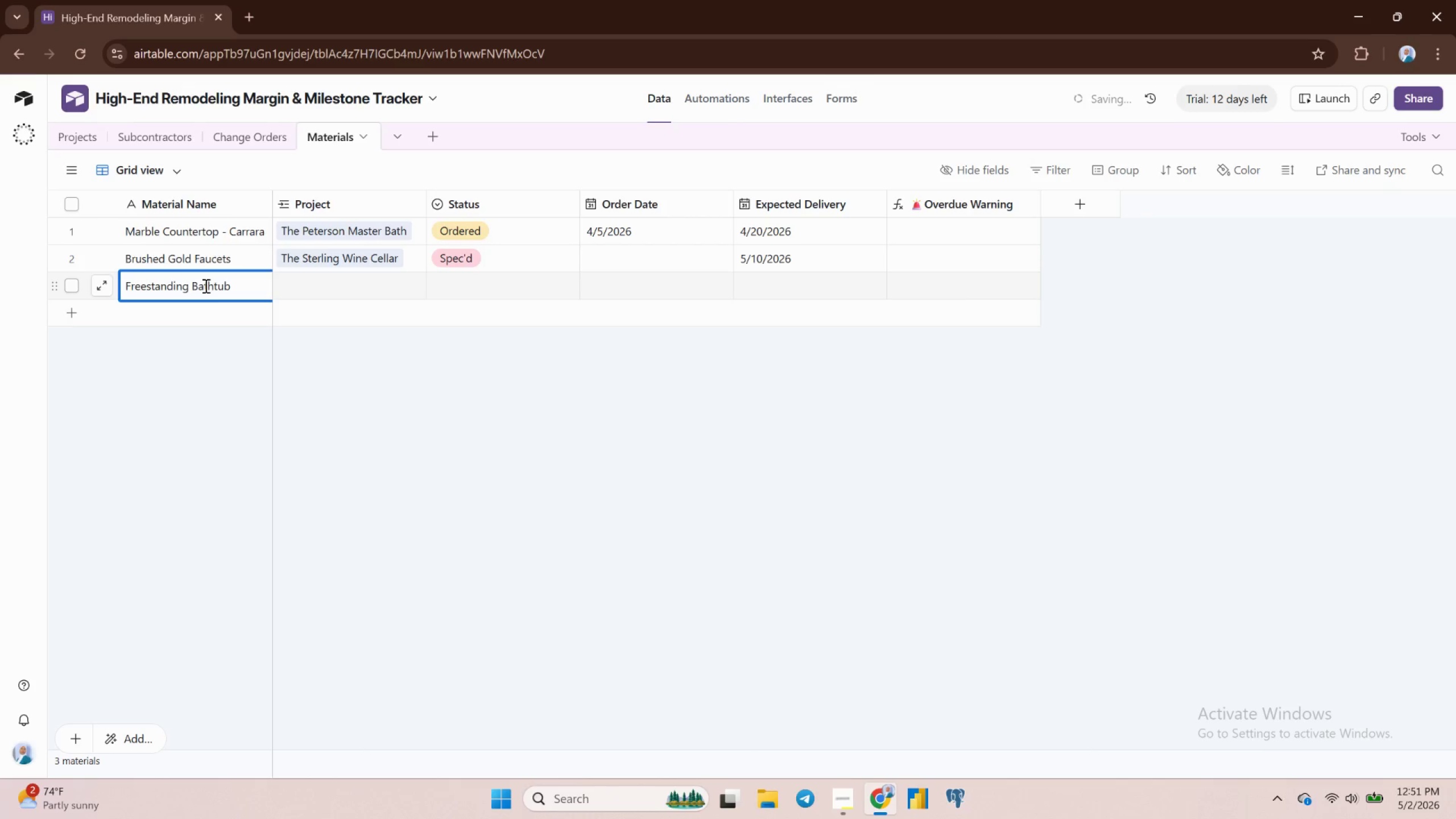 
key(Enter)
 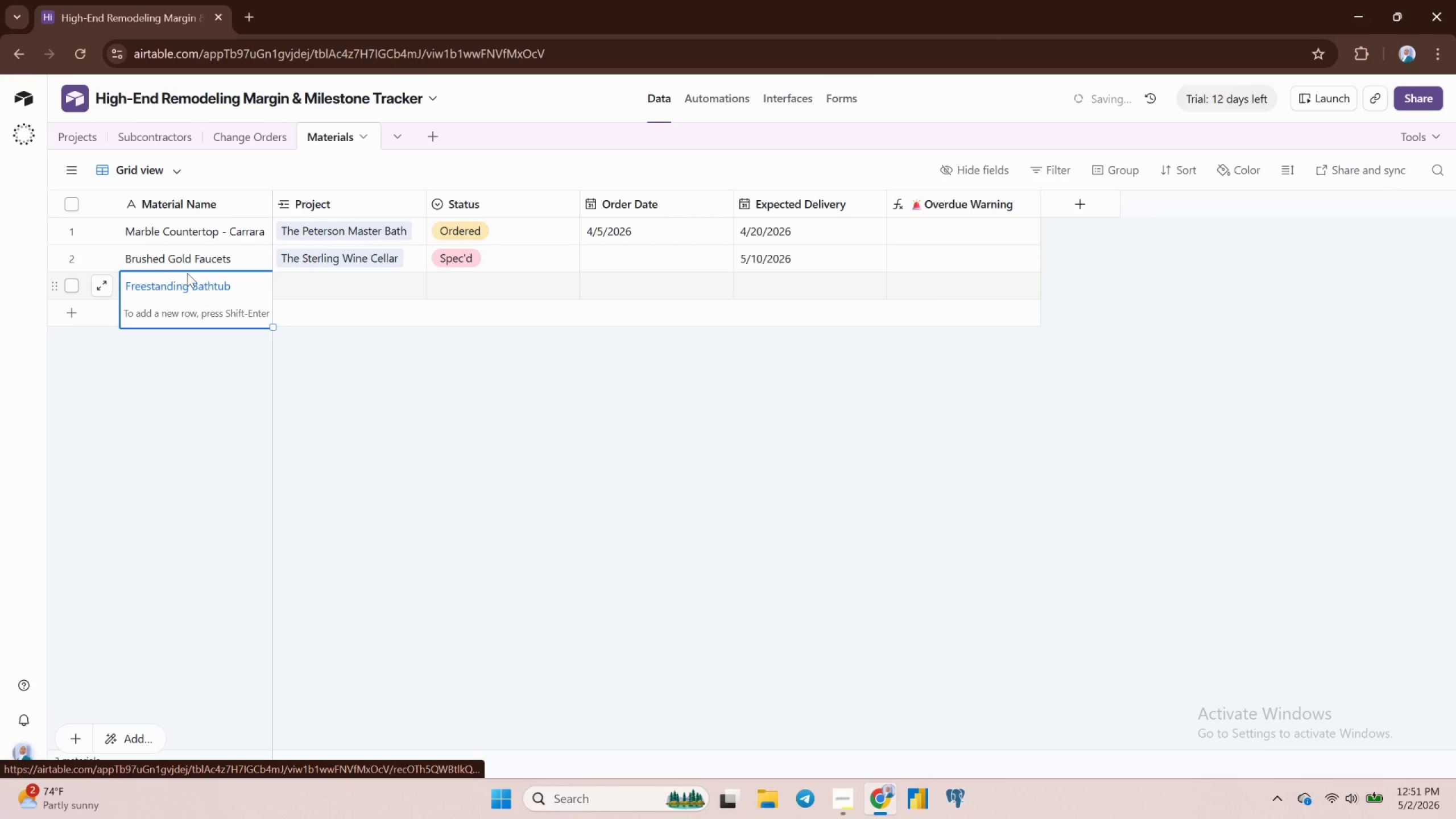 
mouse_move([282, 280])
 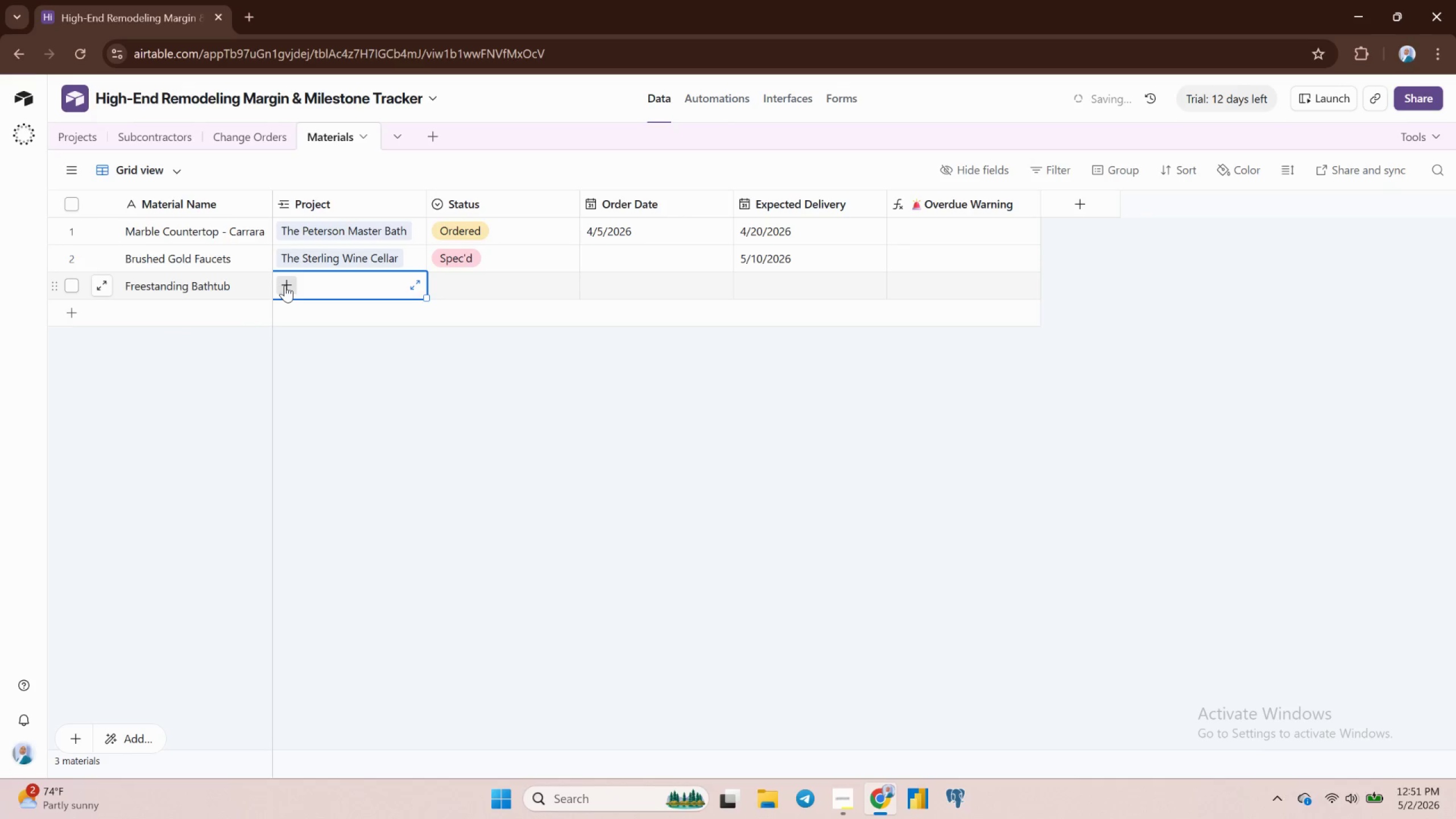 
left_click([285, 285])
 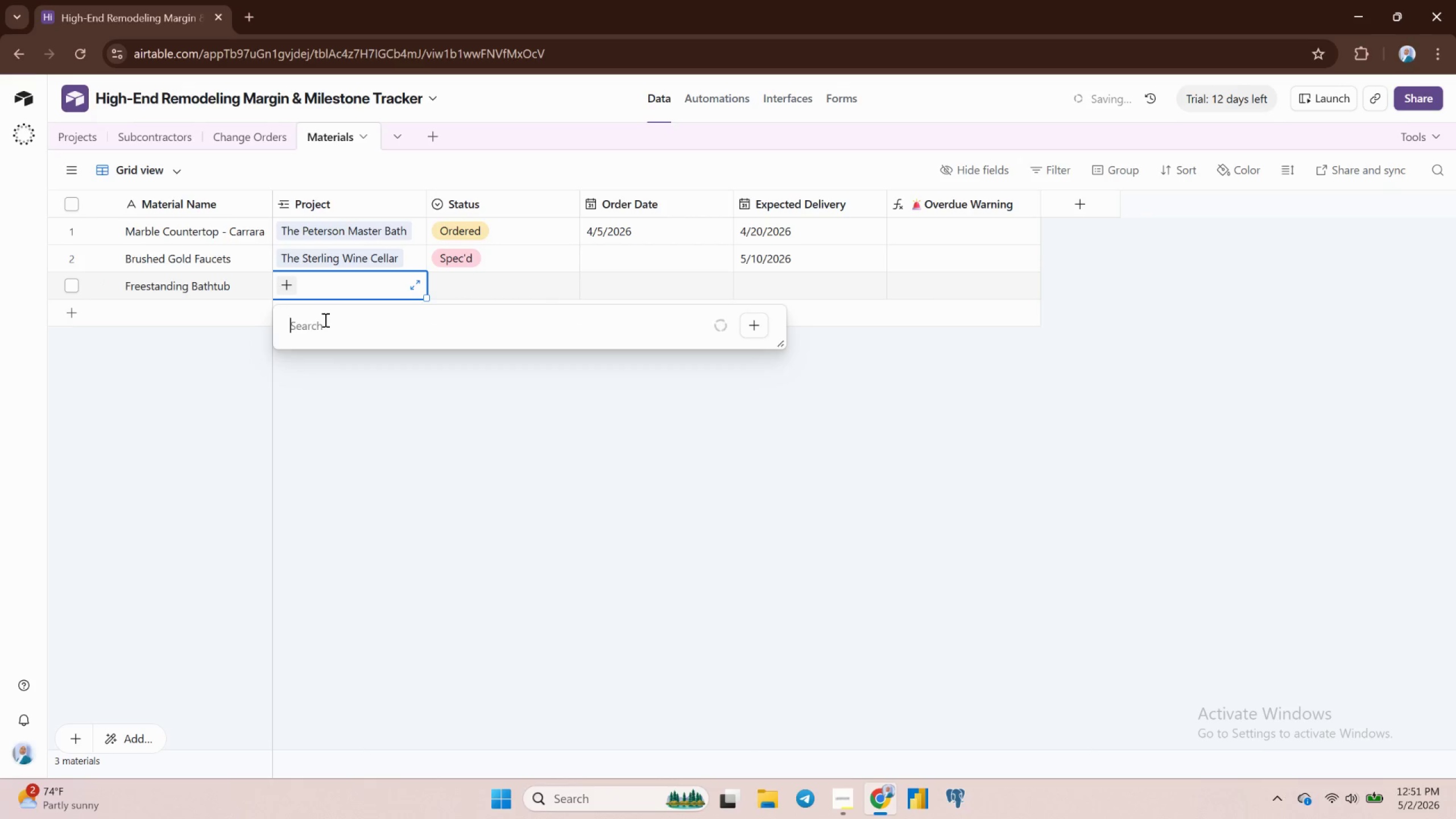 
left_click([317, 332])
 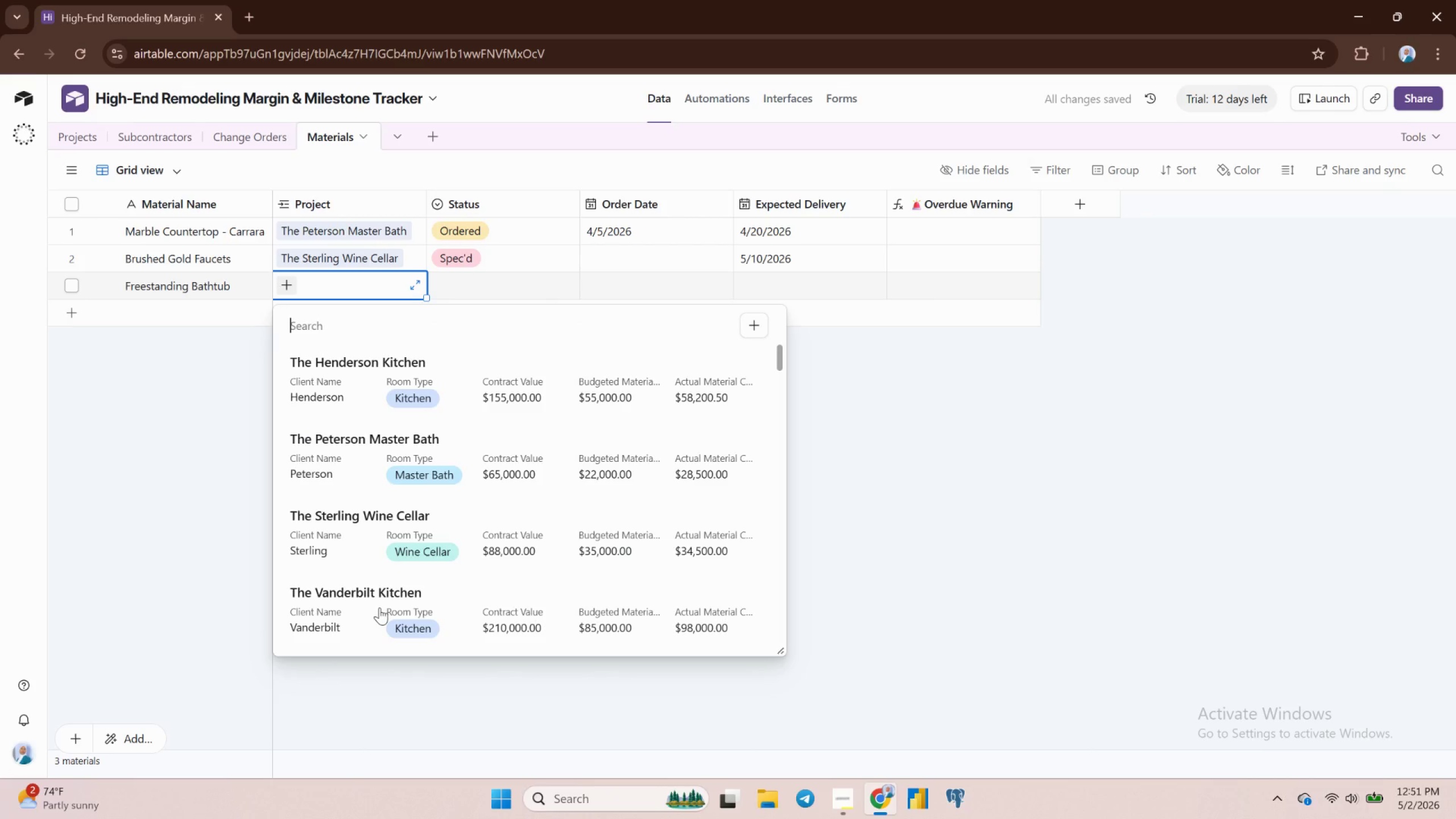 
scroll: coordinate [379, 607], scroll_direction: down, amount: 2.0
 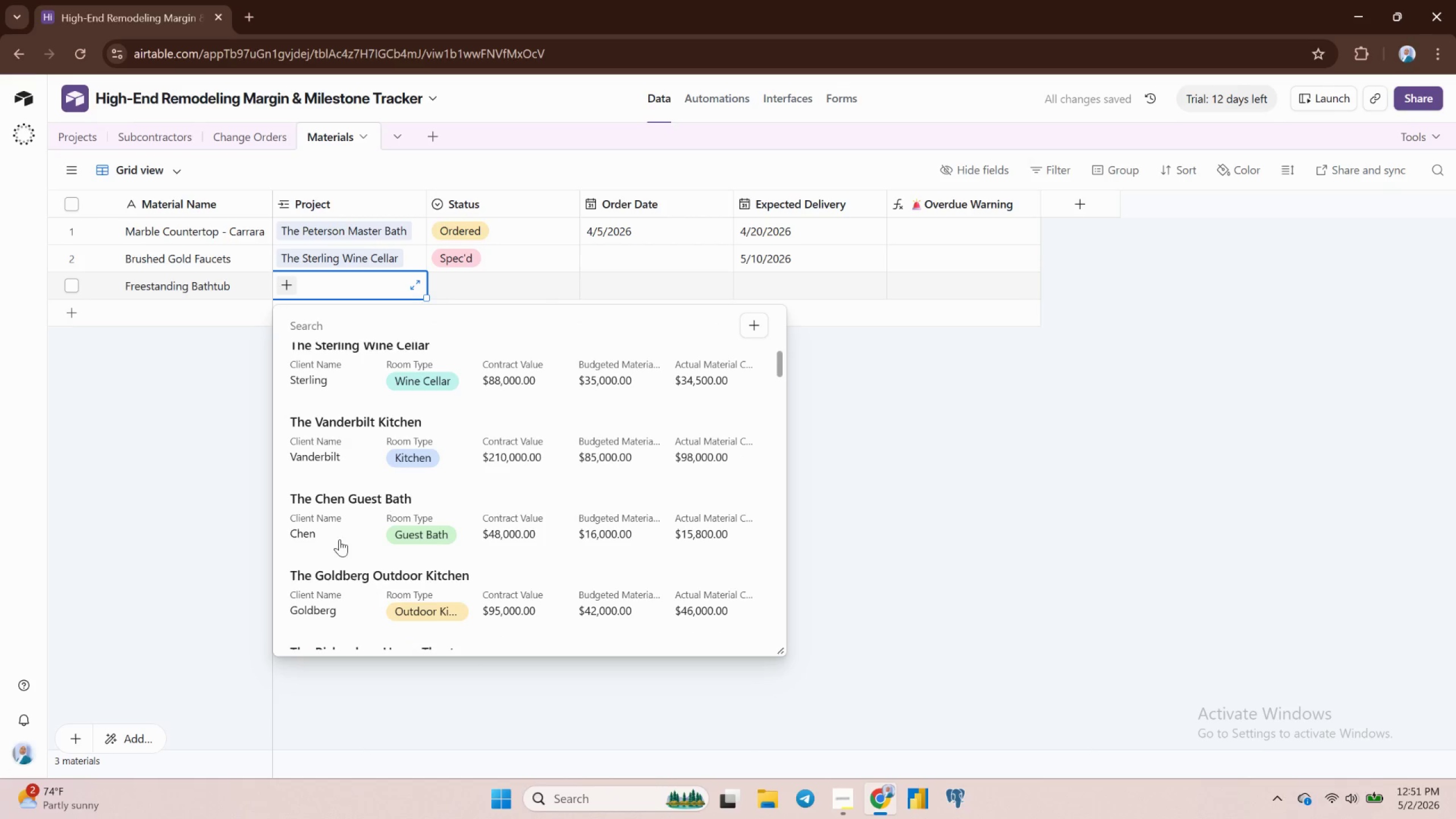 
left_click([333, 512])
 